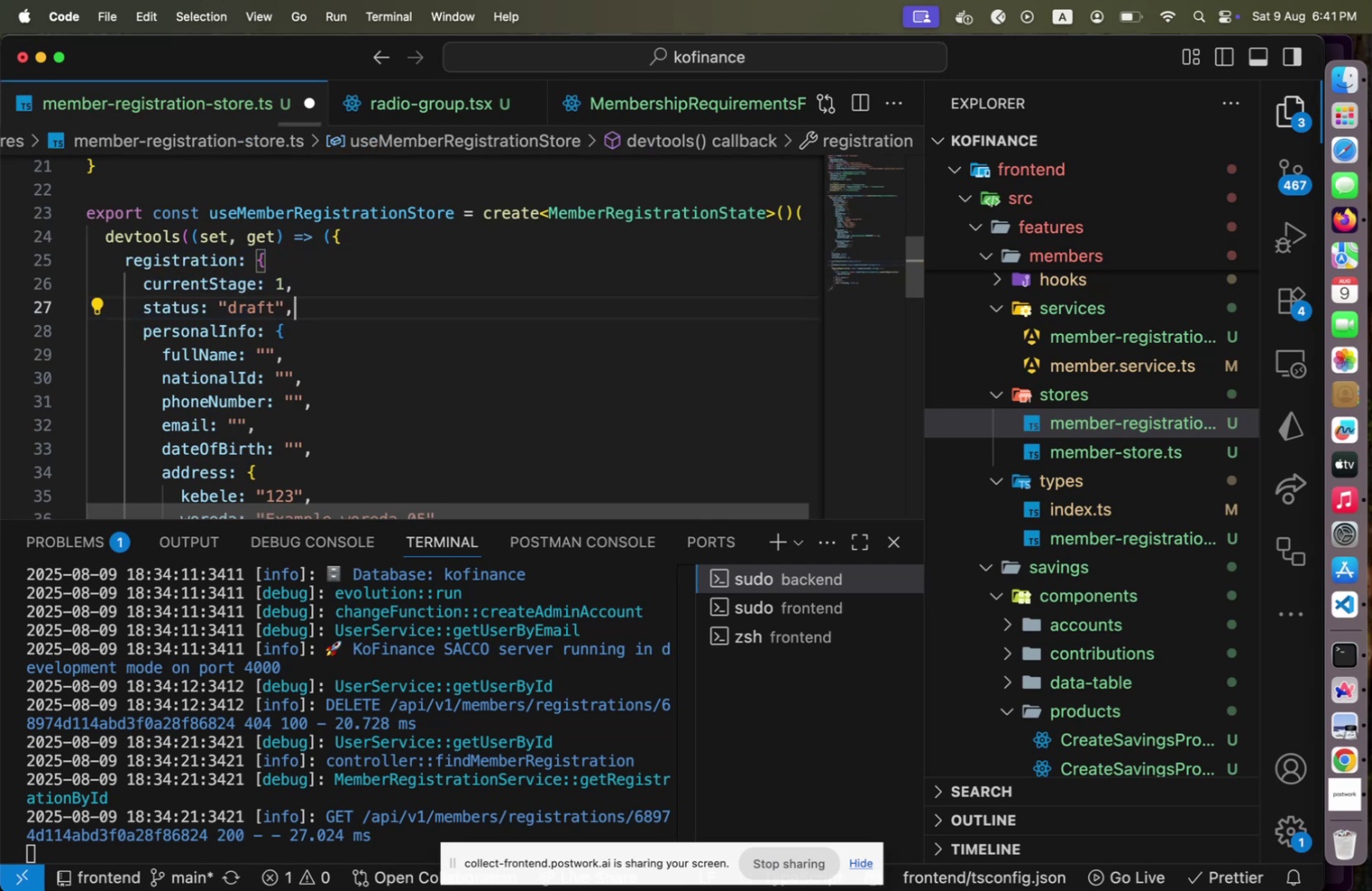 
key(Meta+CommandLeft)
 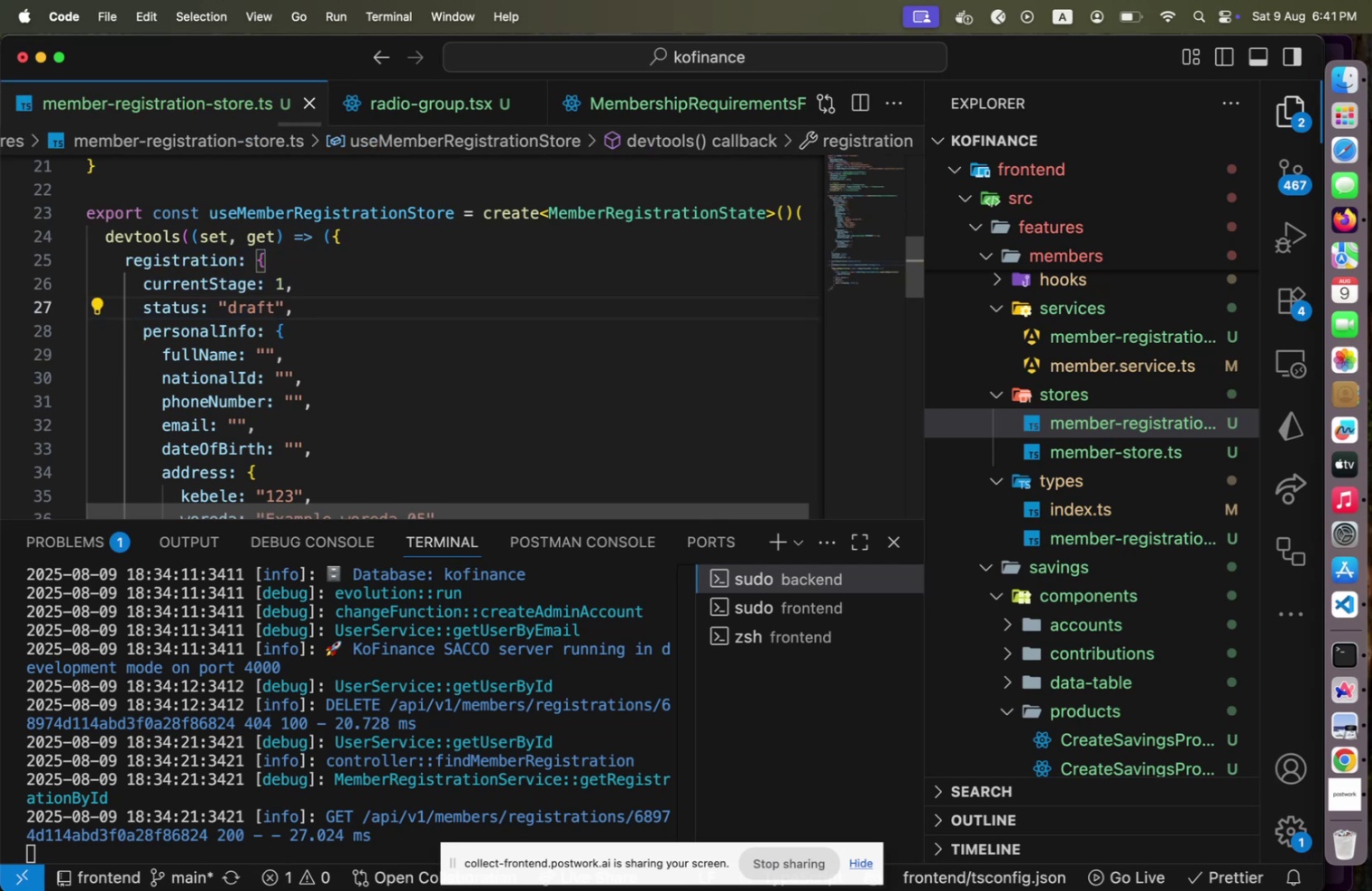 
key(Meta+S)
 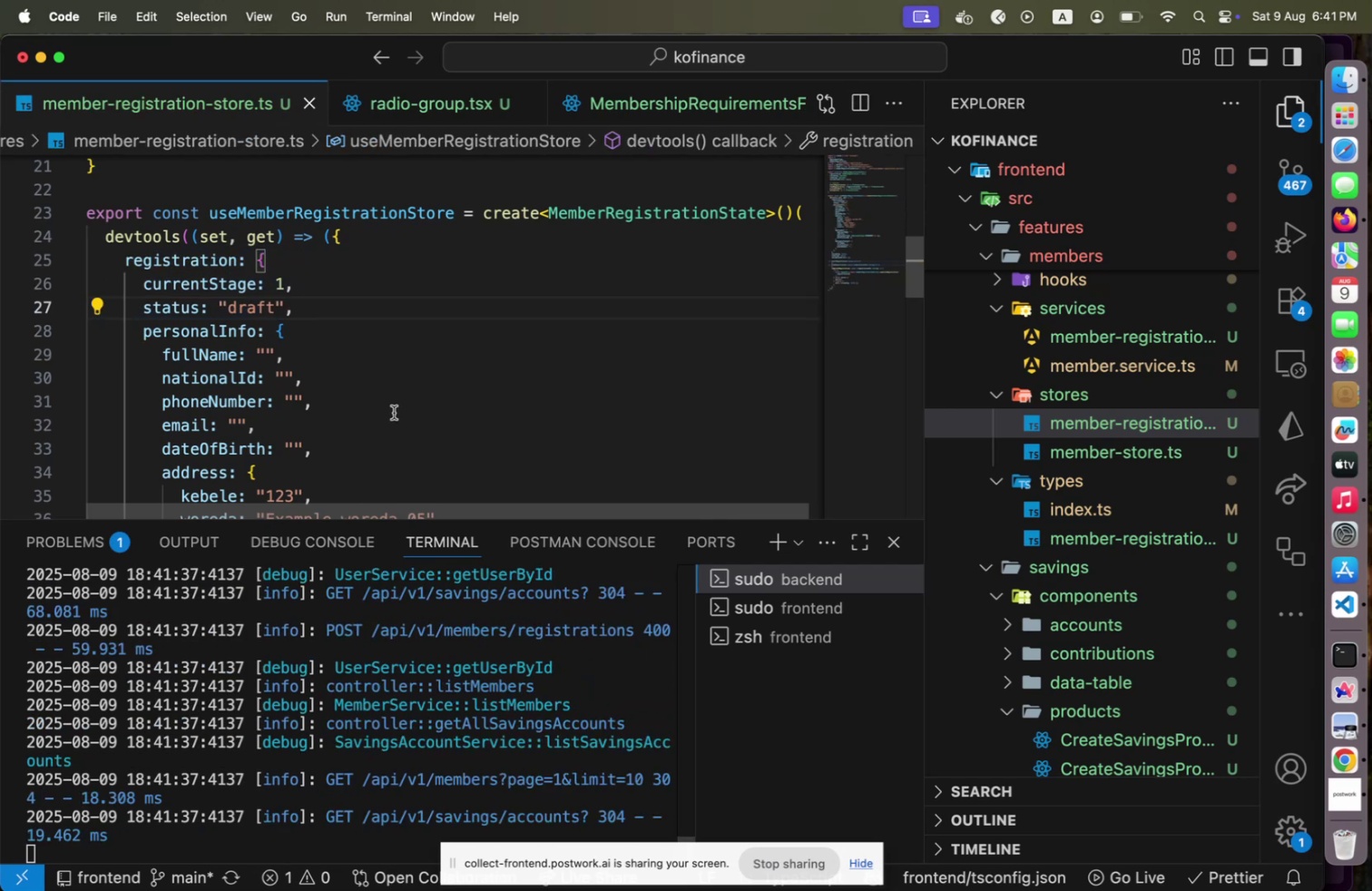 
key(Meta+CommandLeft)
 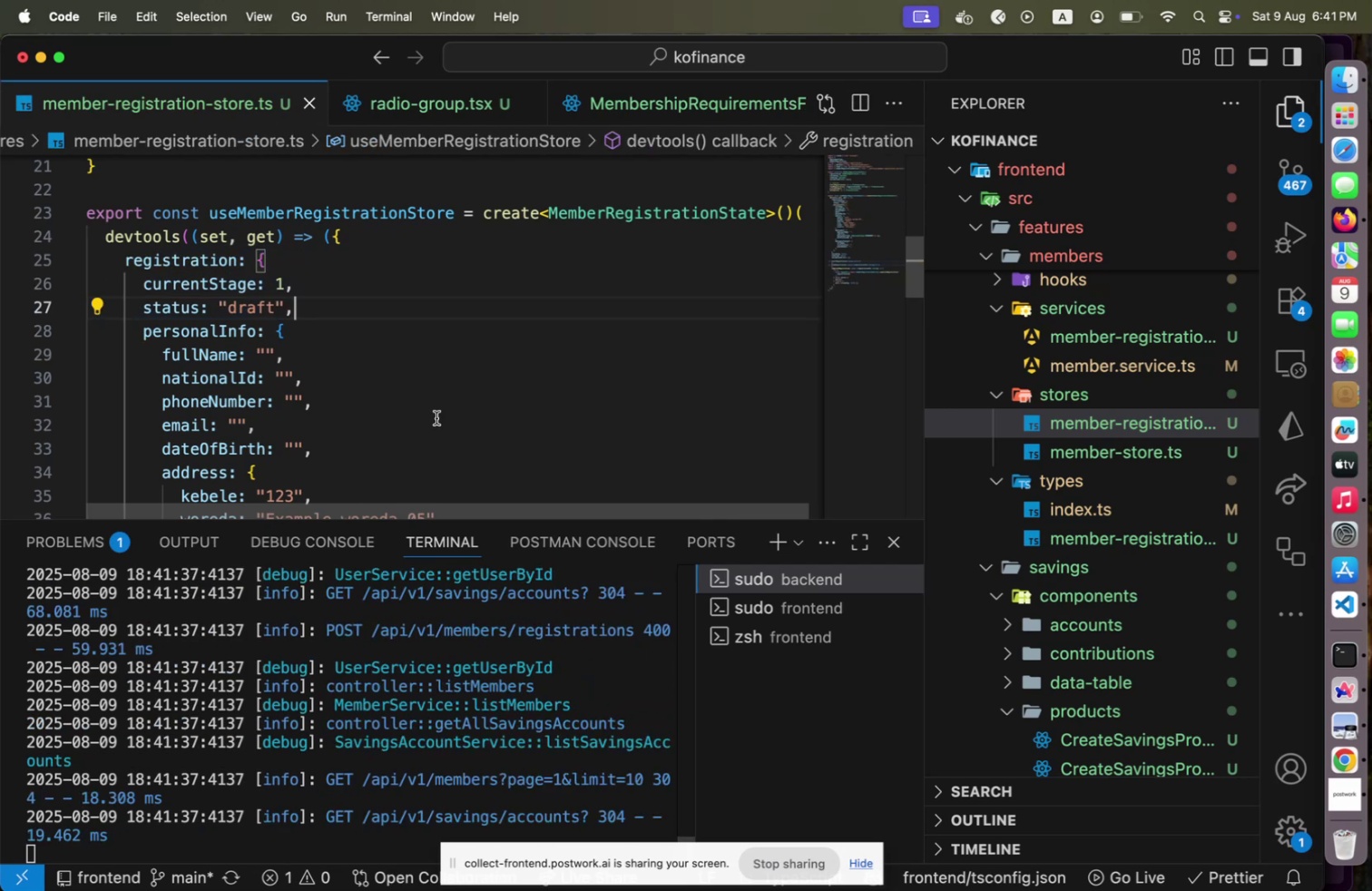 
key(Meta+Tab)
 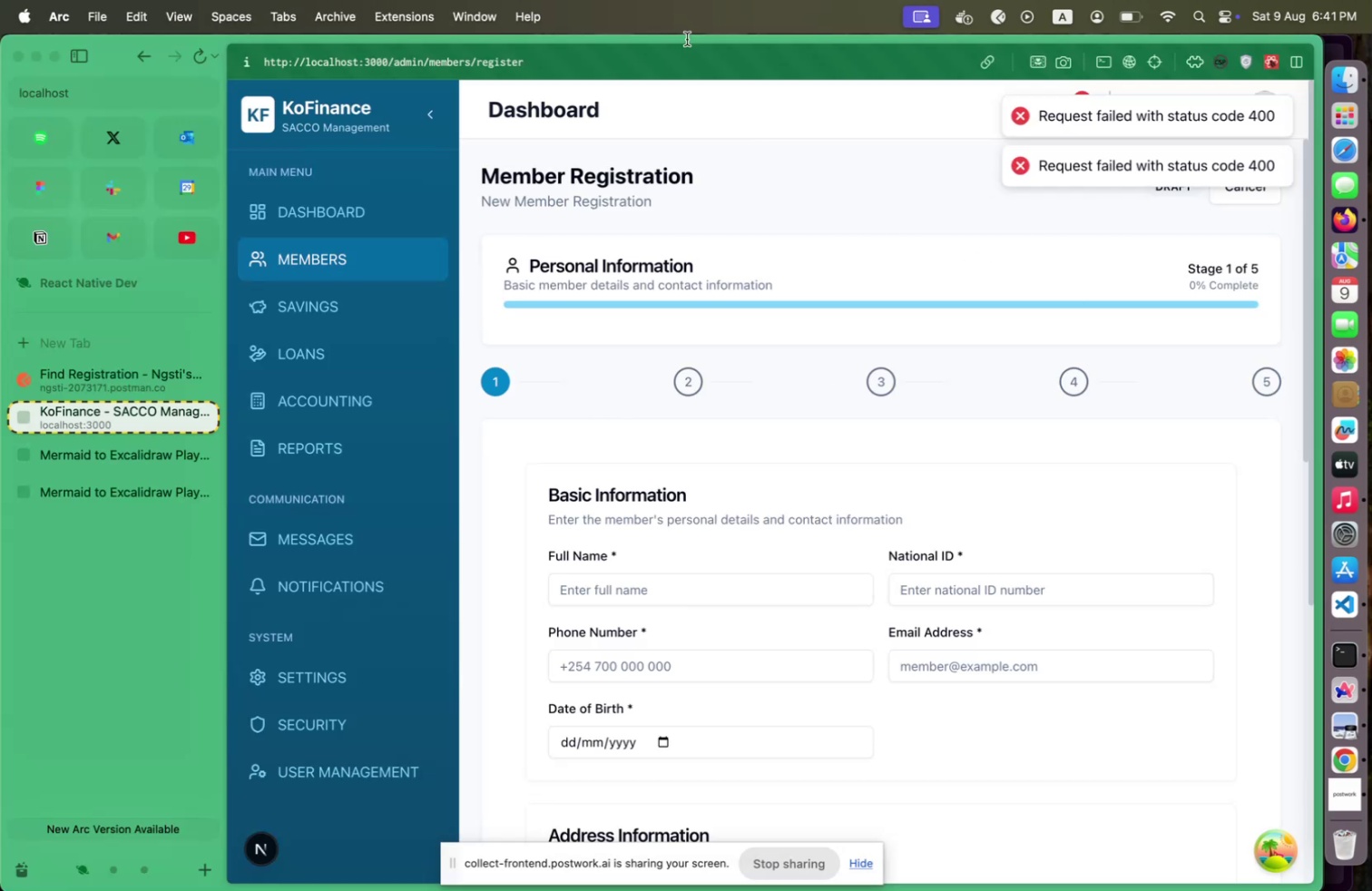 
key(Enter)
 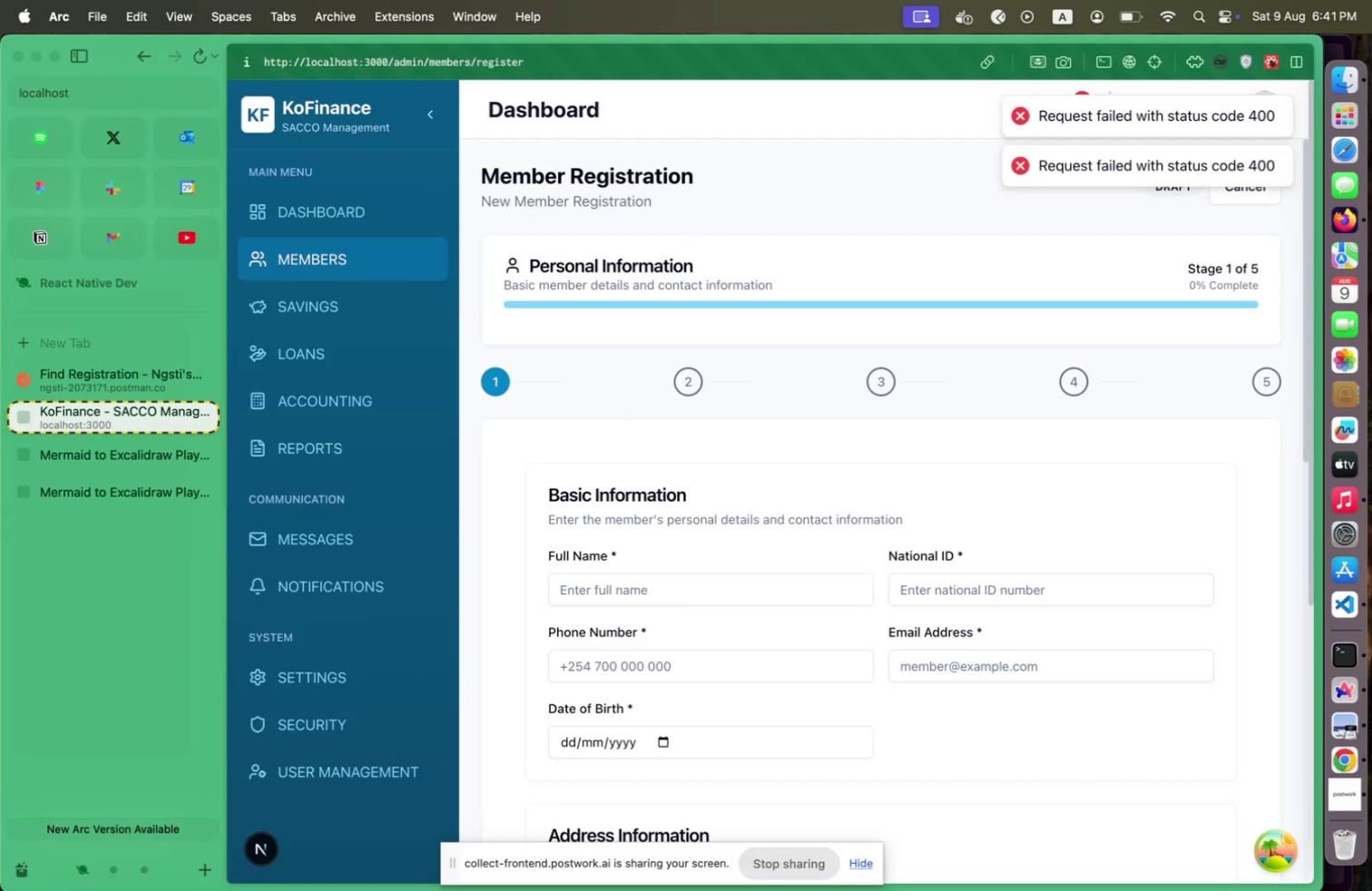 
key(Enter)
 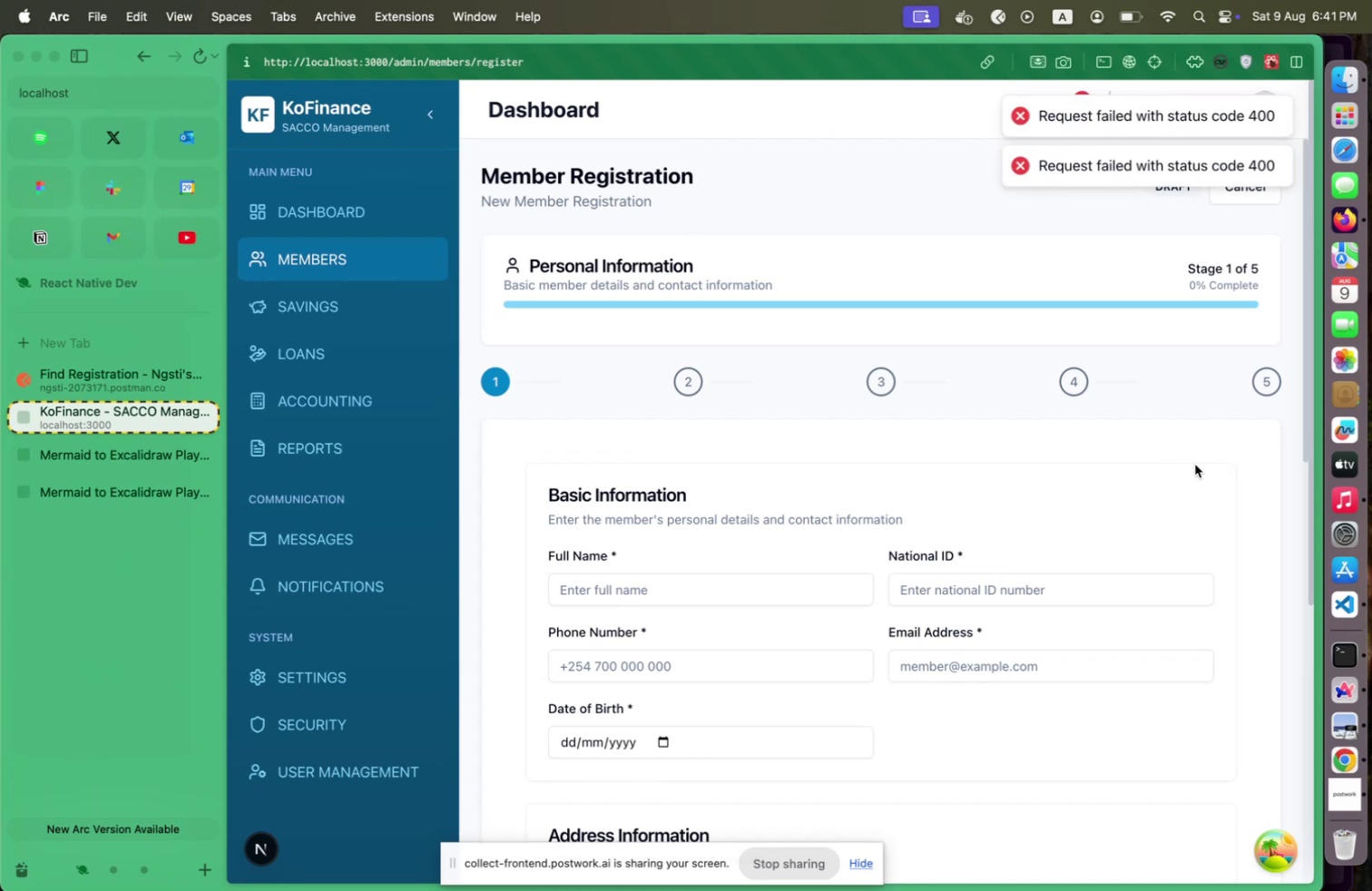 
left_click([1356, 612])
 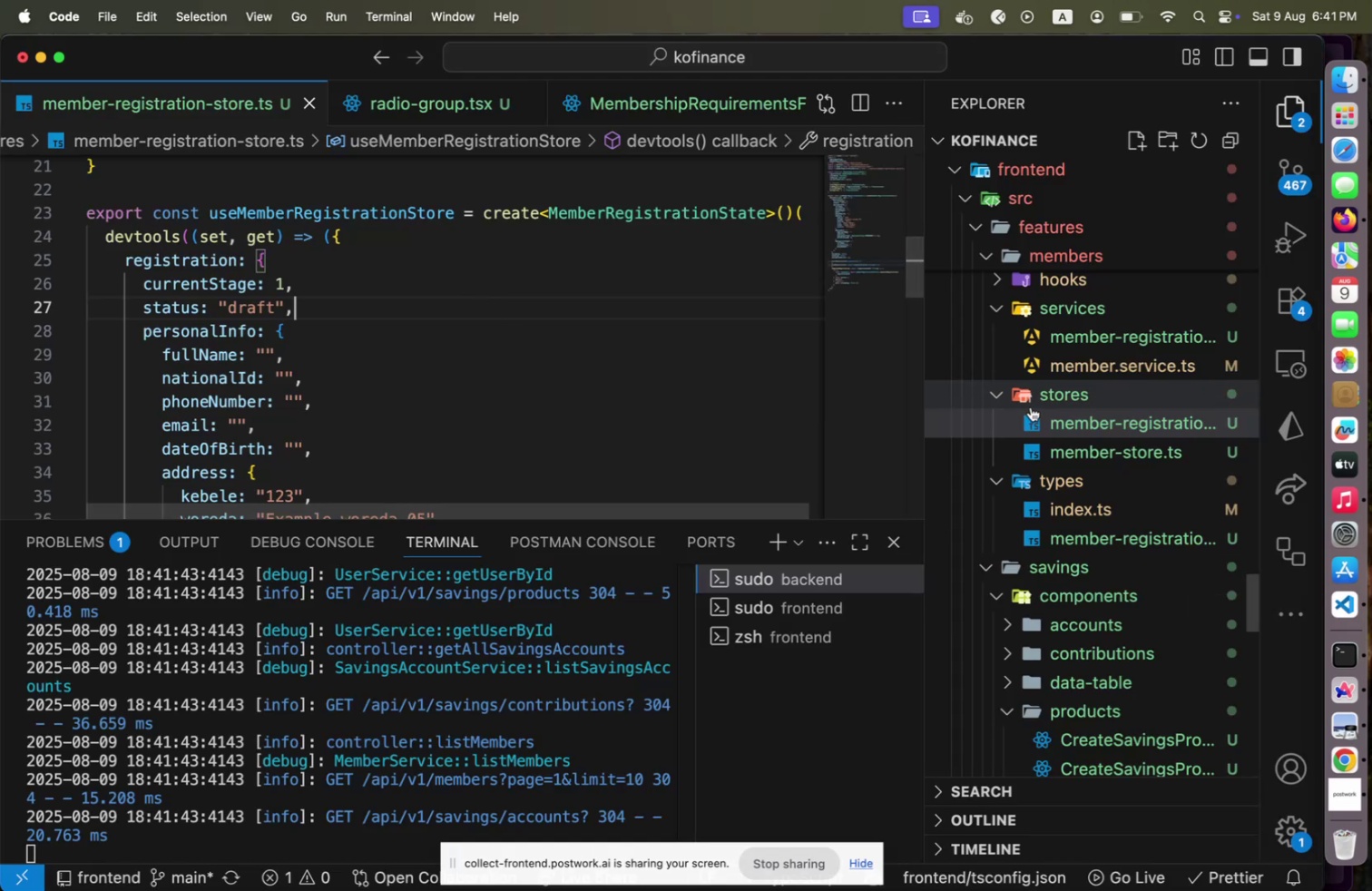 
scroll: coordinate [1032, 407], scroll_direction: up, amount: 26.0
 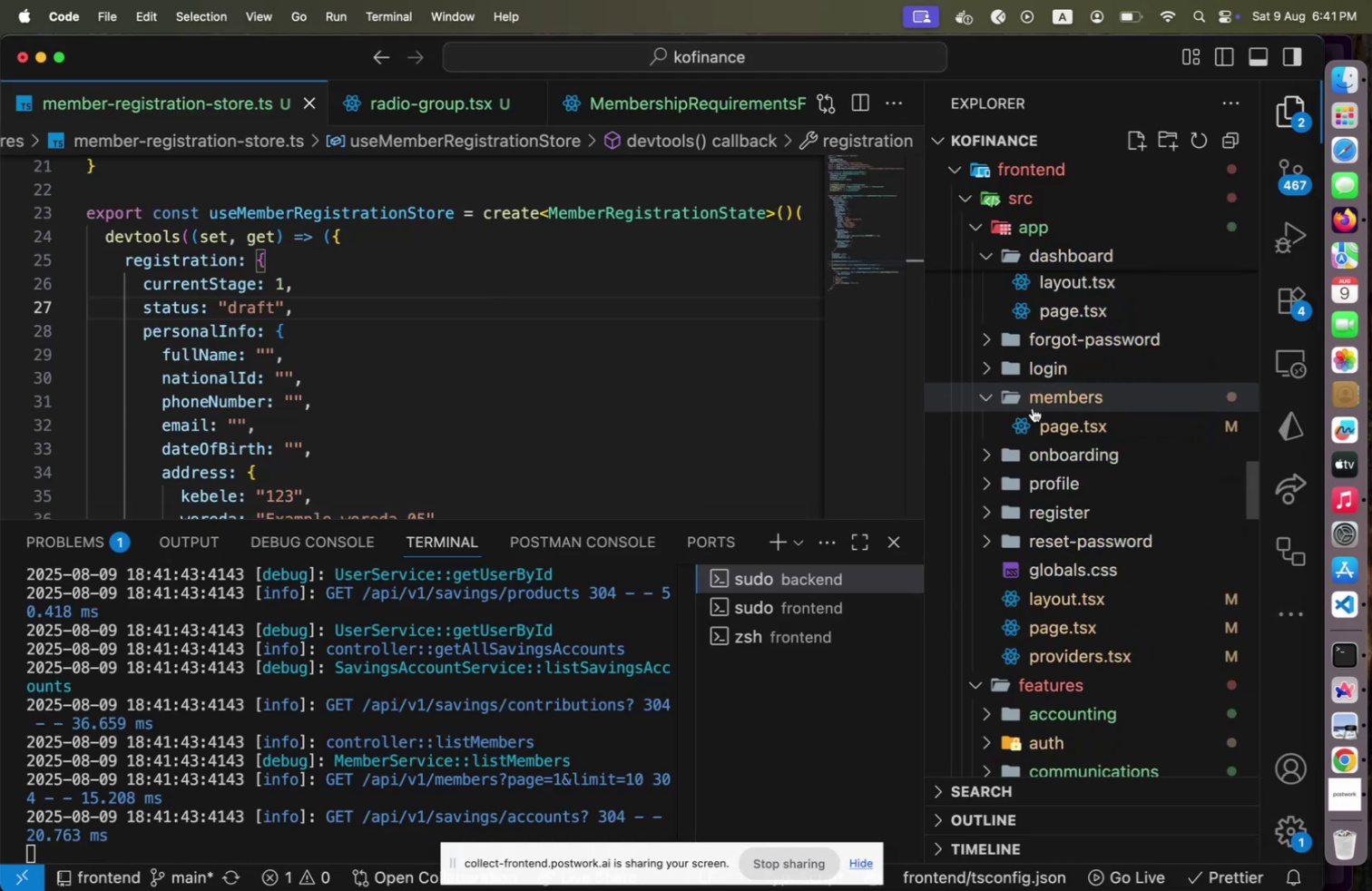 
scroll: coordinate [1116, 509], scroll_direction: down, amount: 6.0
 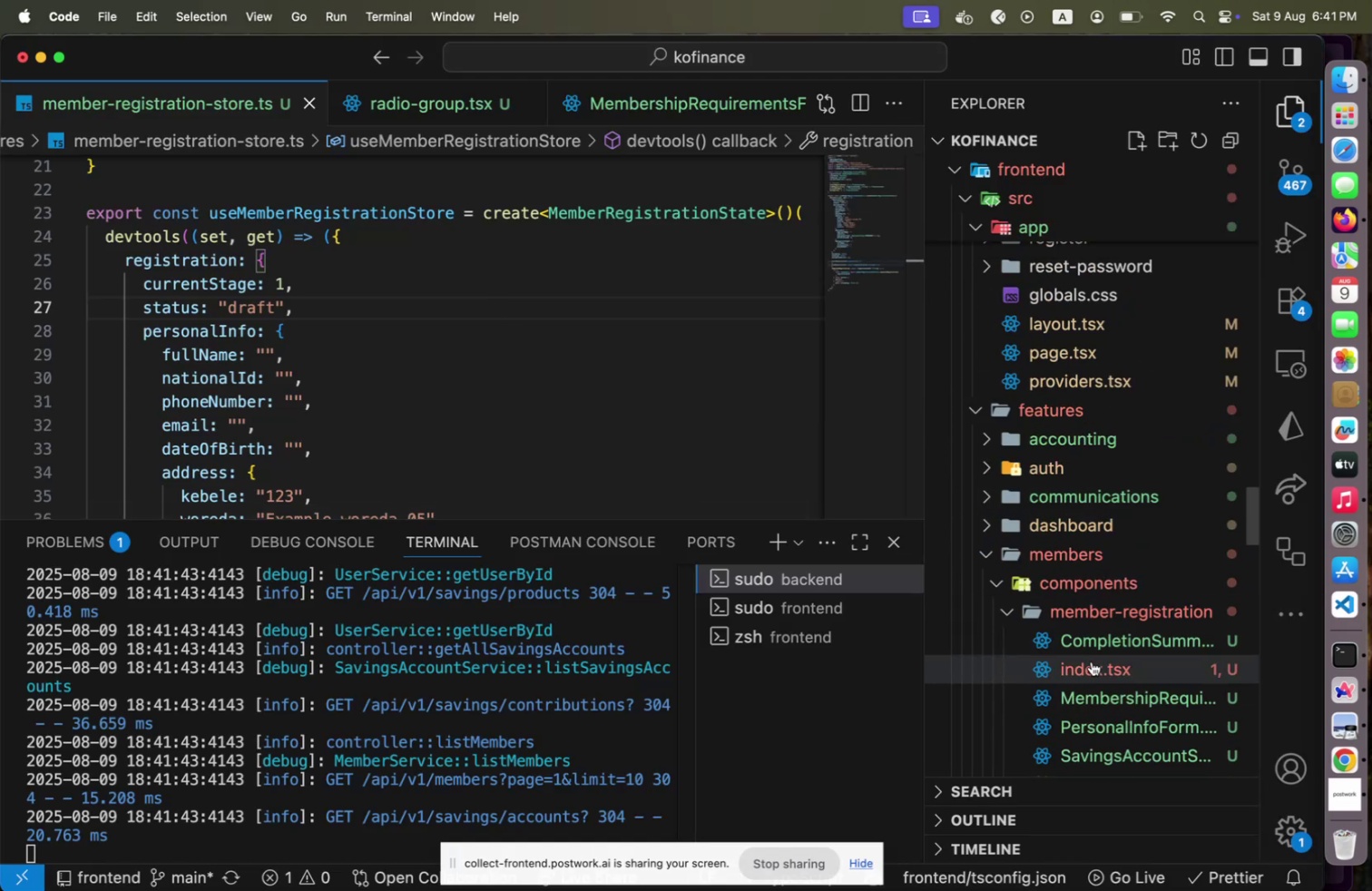 
left_click([1092, 661])
 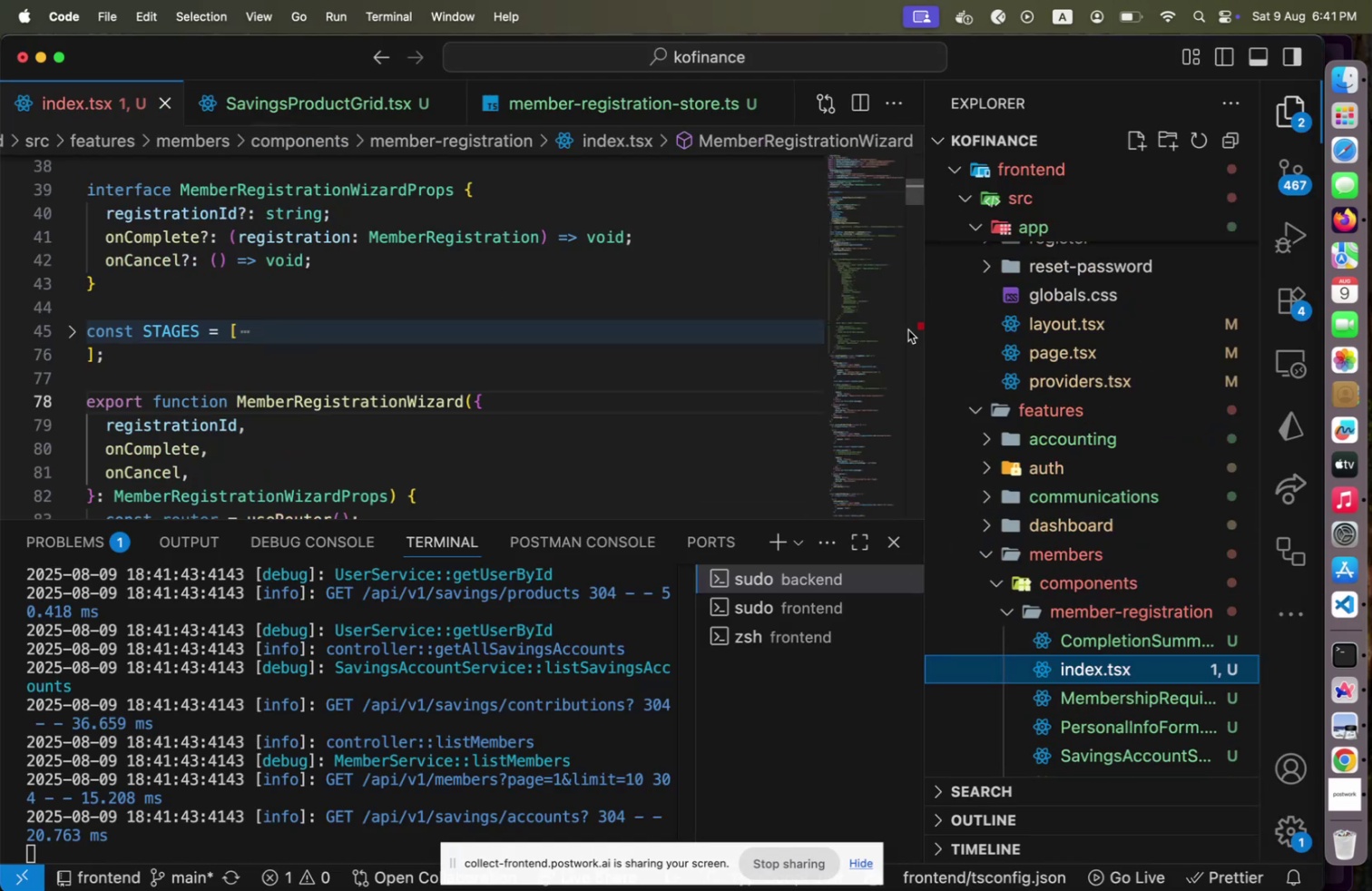 
left_click([908, 328])
 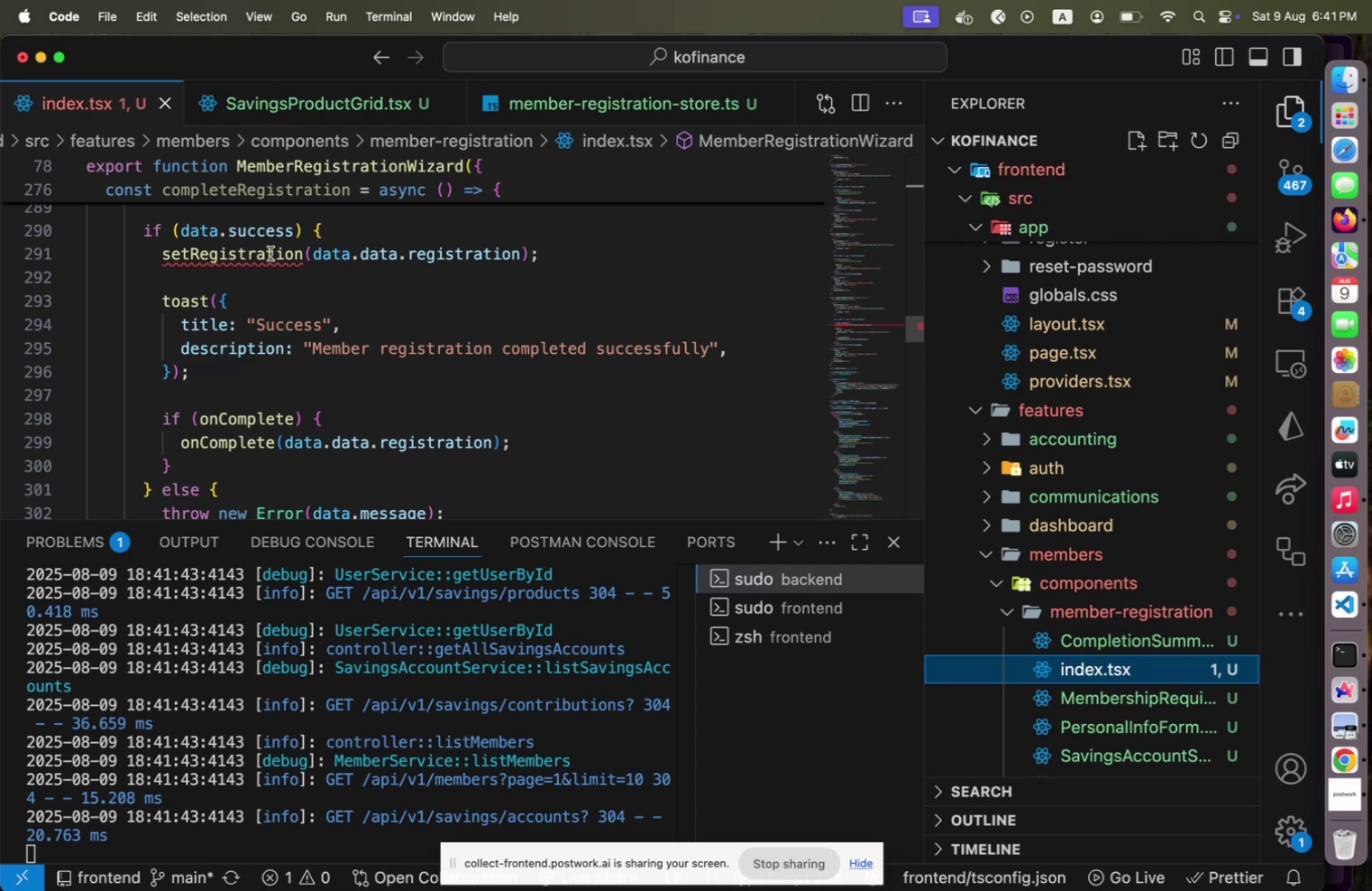 
left_click([270, 253])
 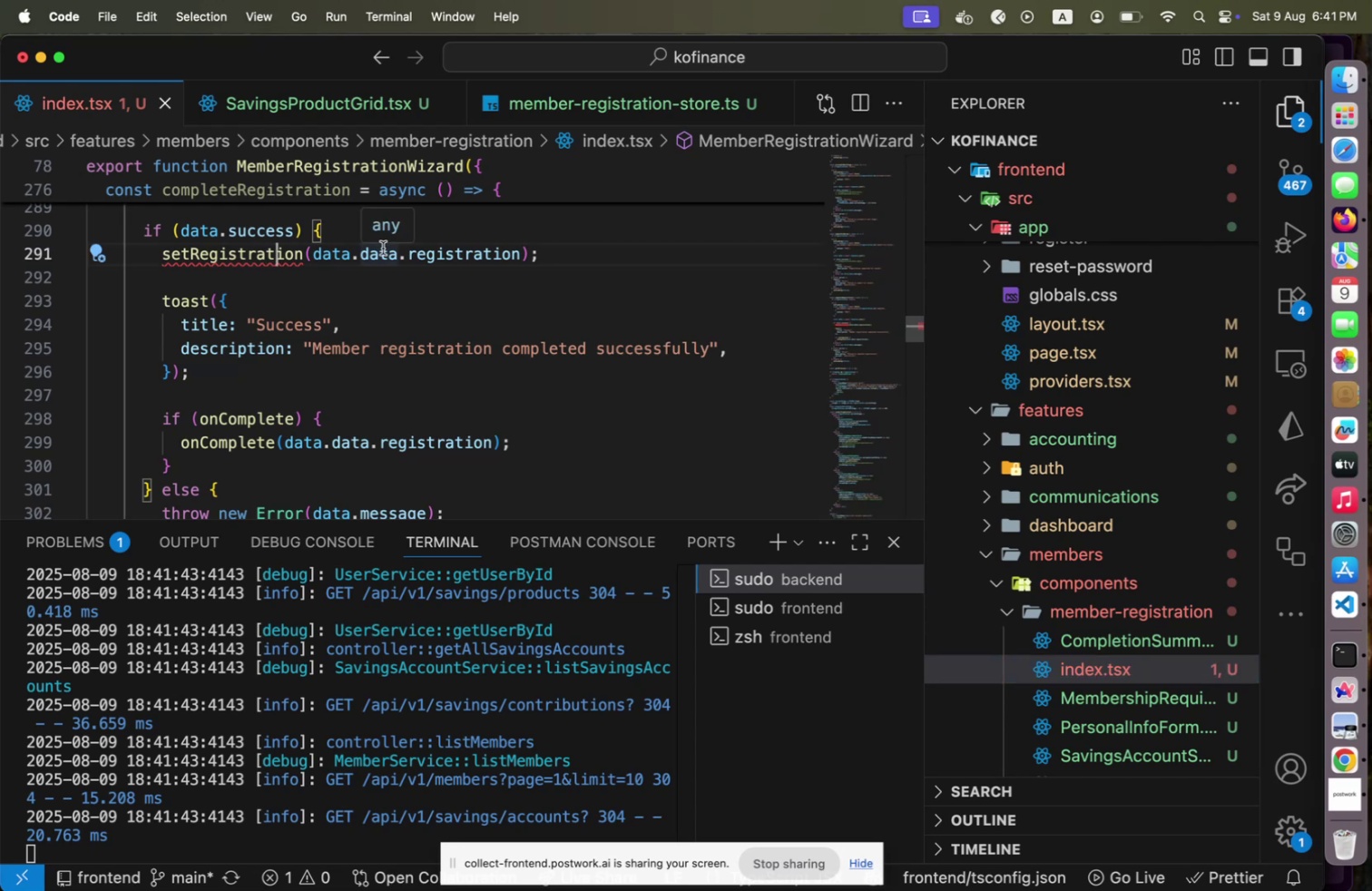 
key(Meta+Slash)
 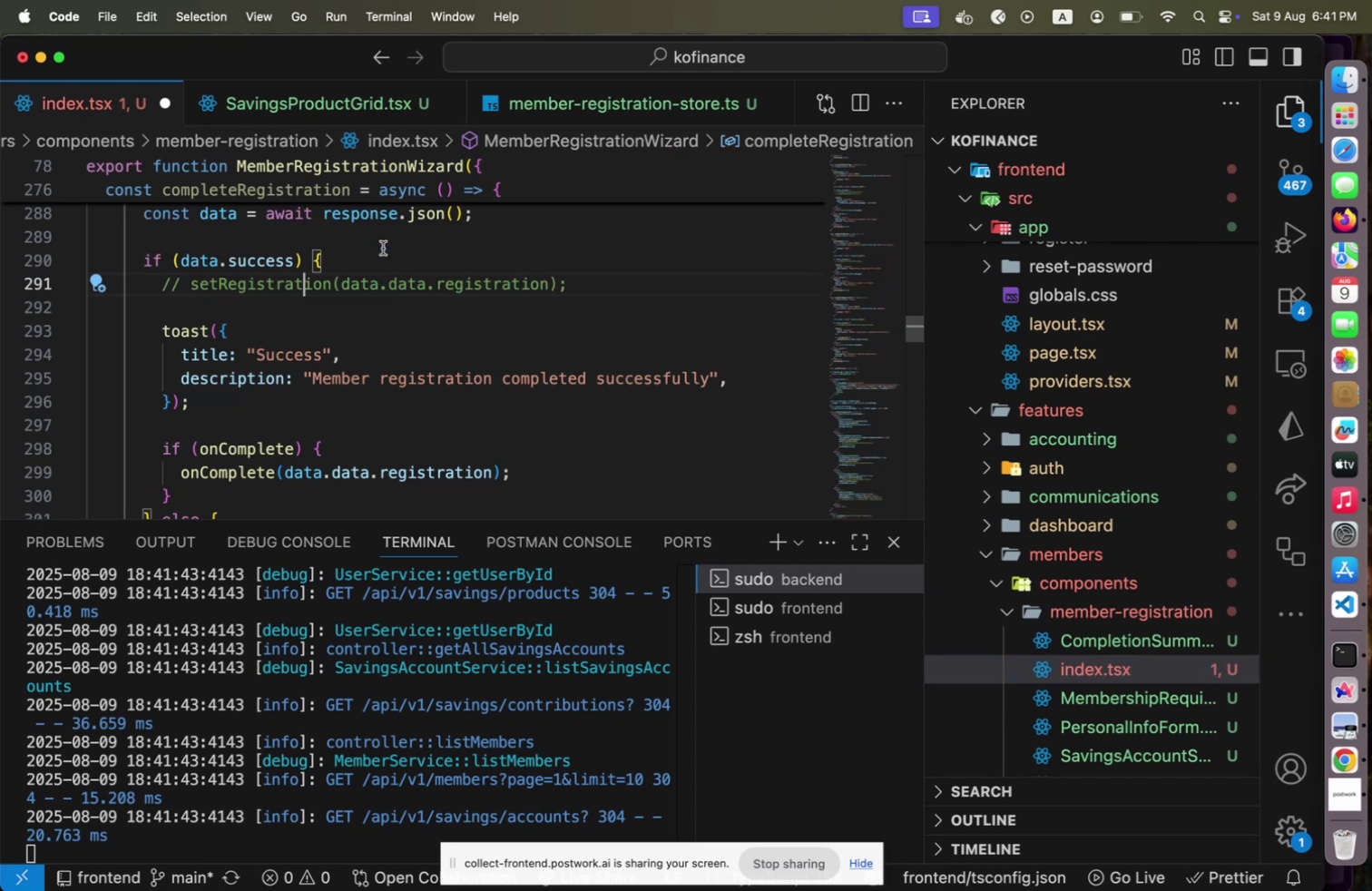 
key(Meta+CommandLeft)
 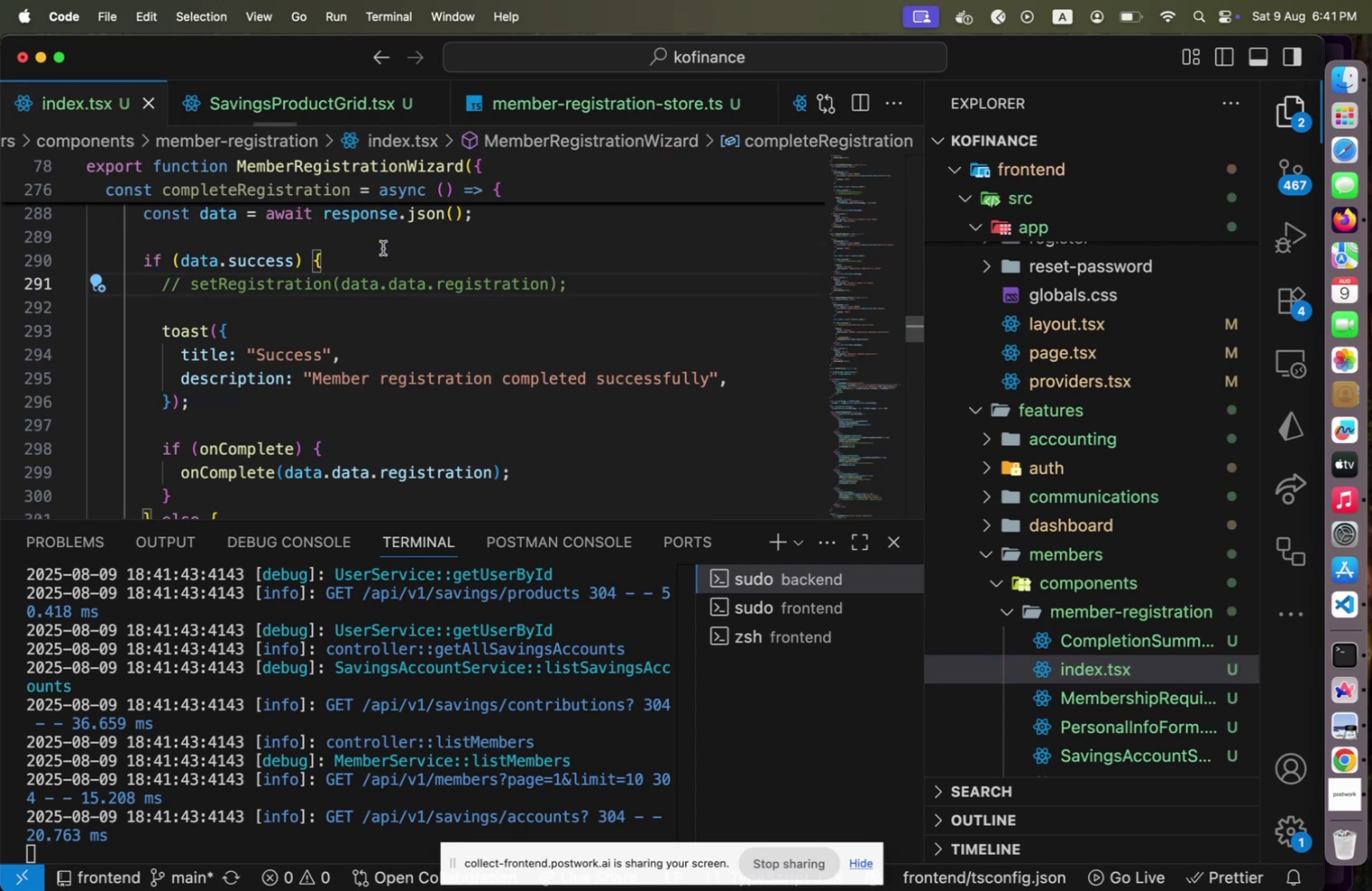 
key(Meta+S)
 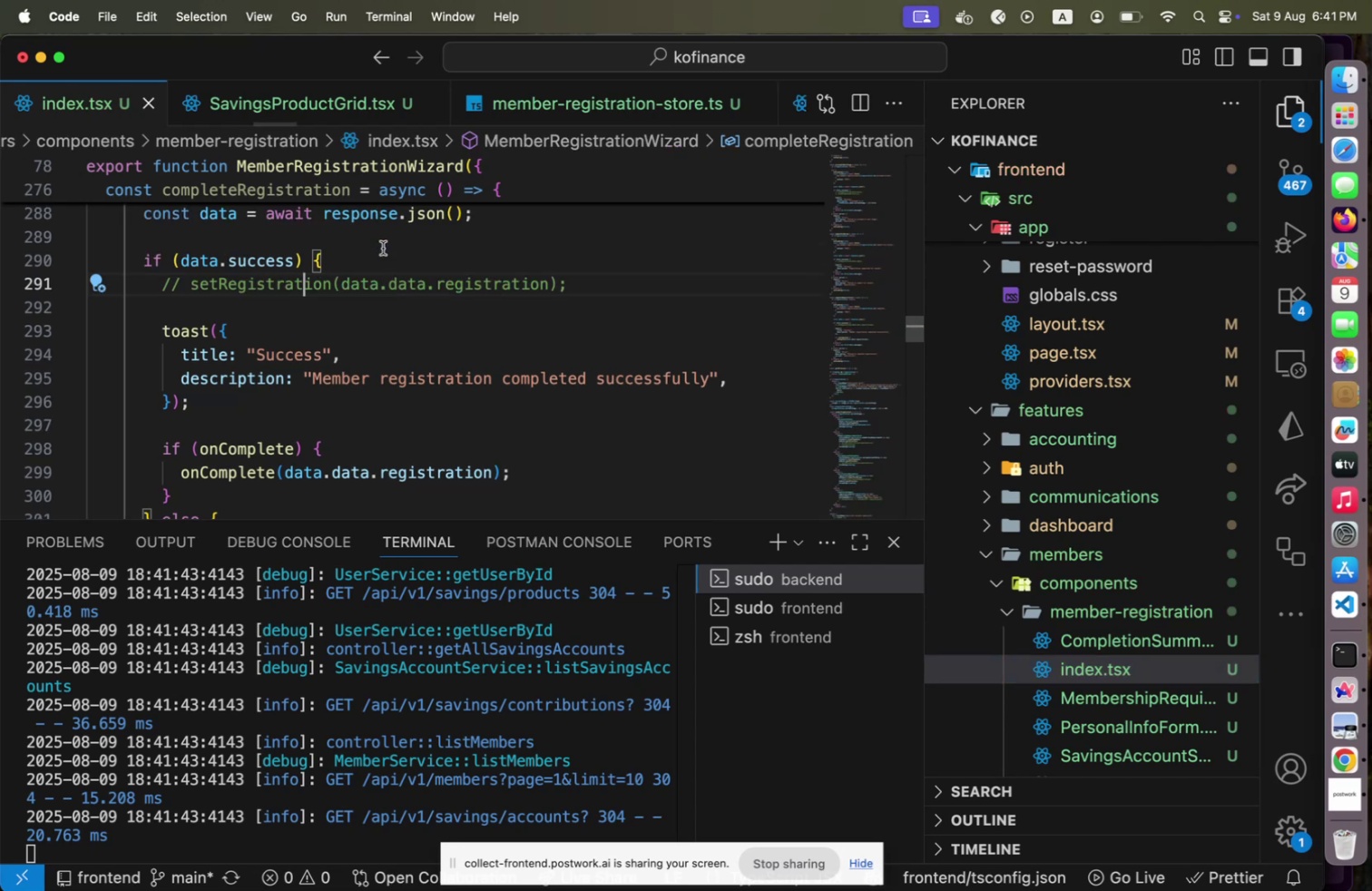 
key(Meta+CommandLeft)
 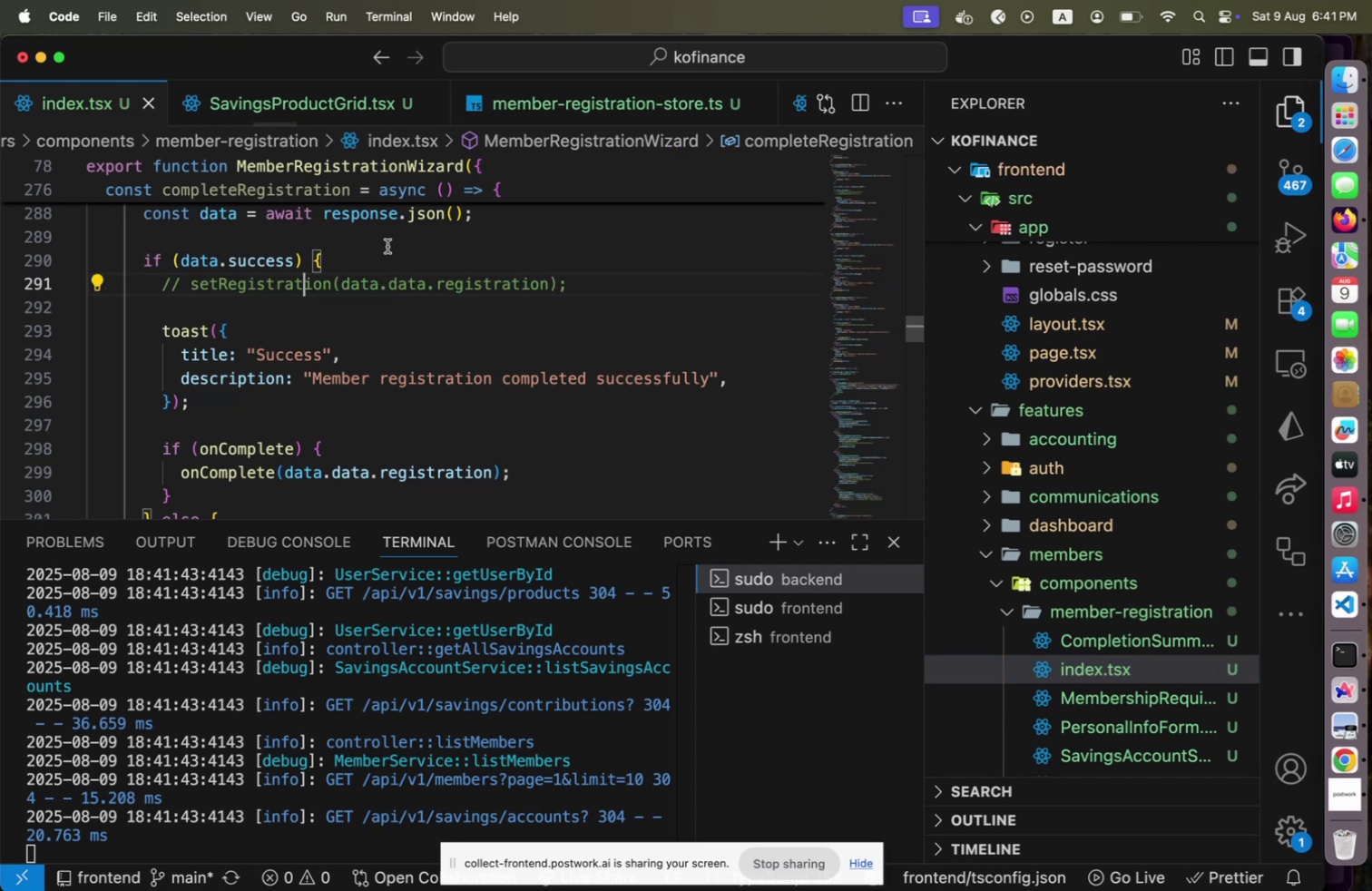 
key(Meta+Tab)
 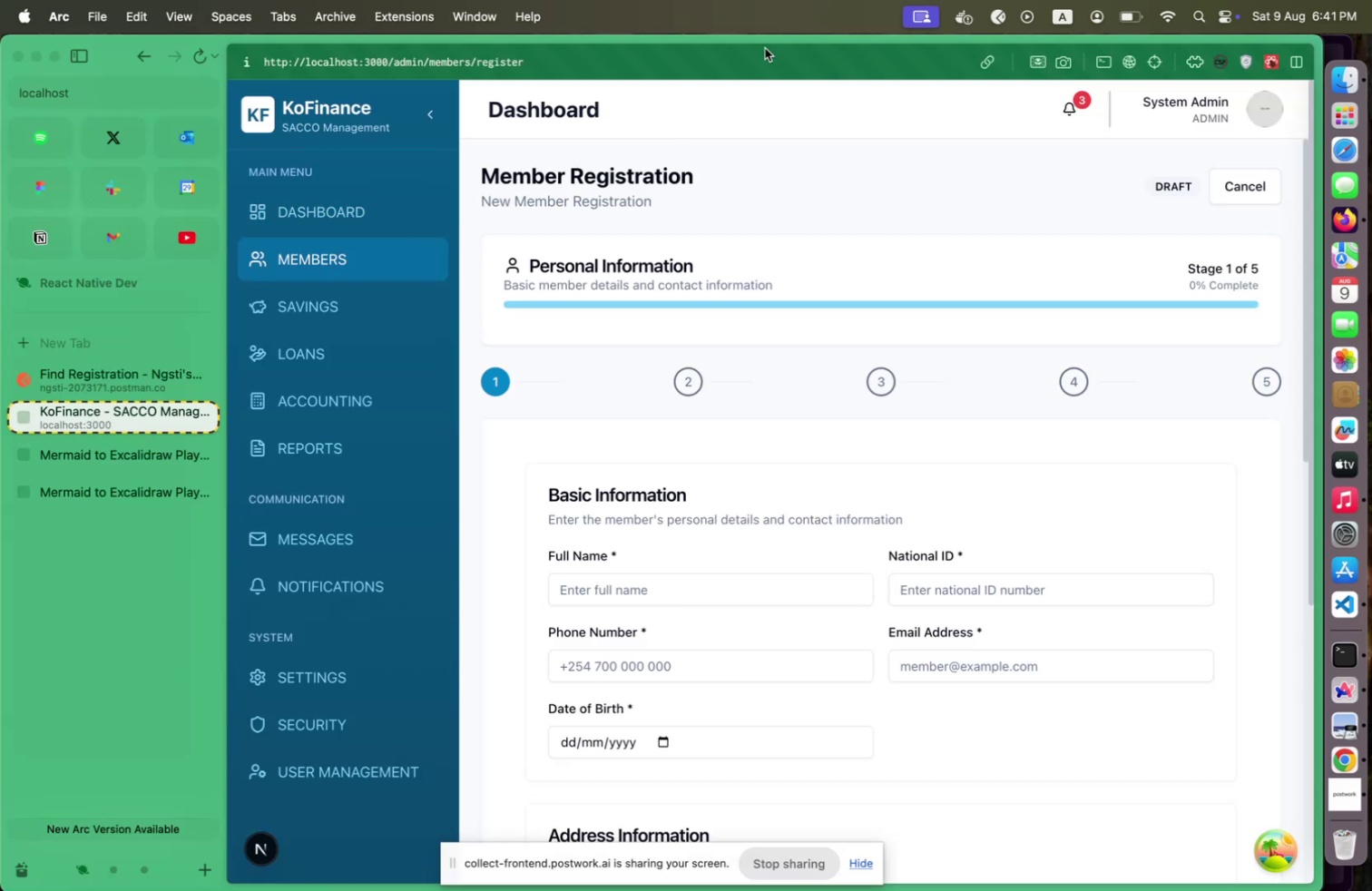 
left_click([764, 48])
 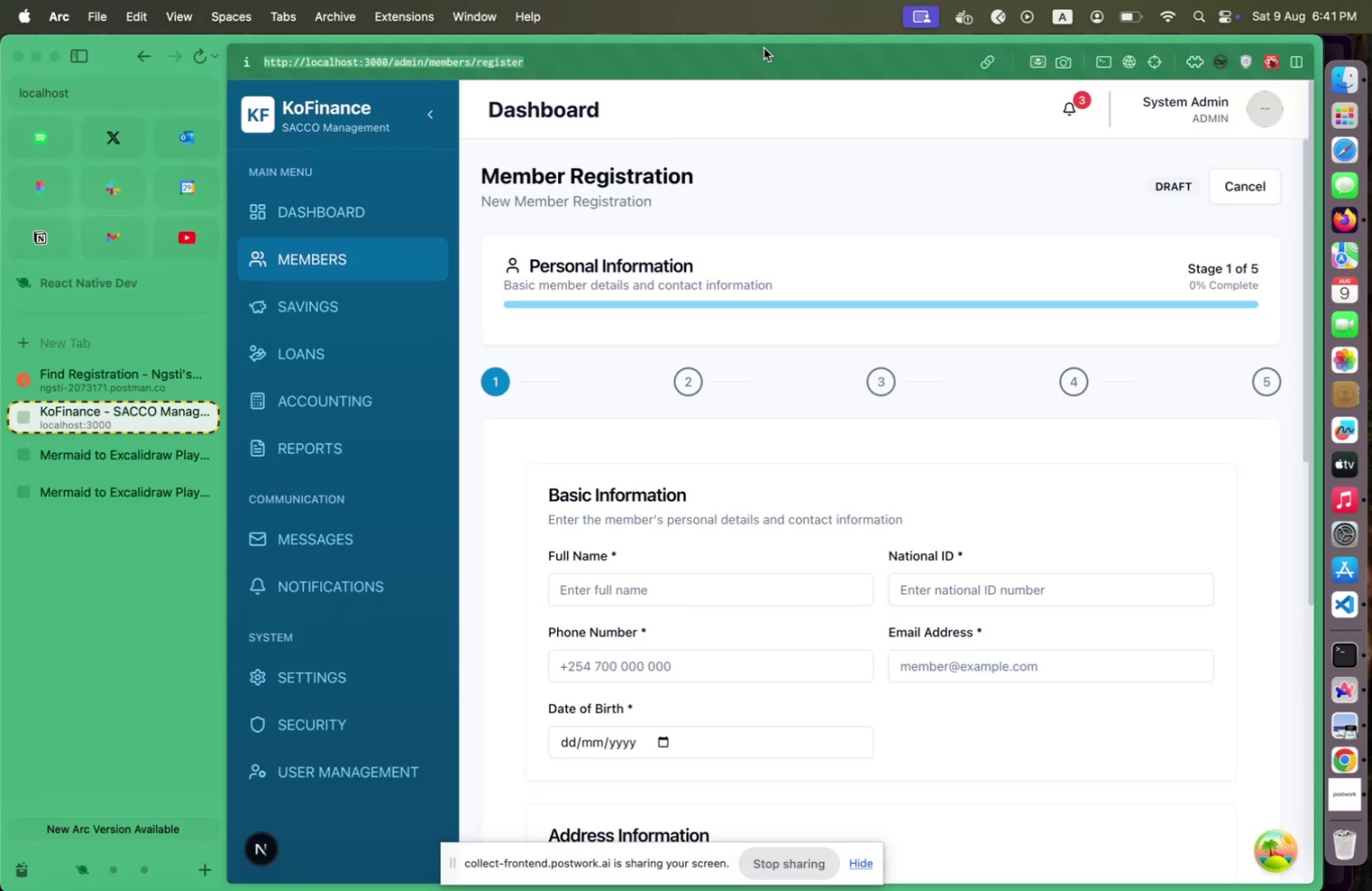 
key(Enter)
 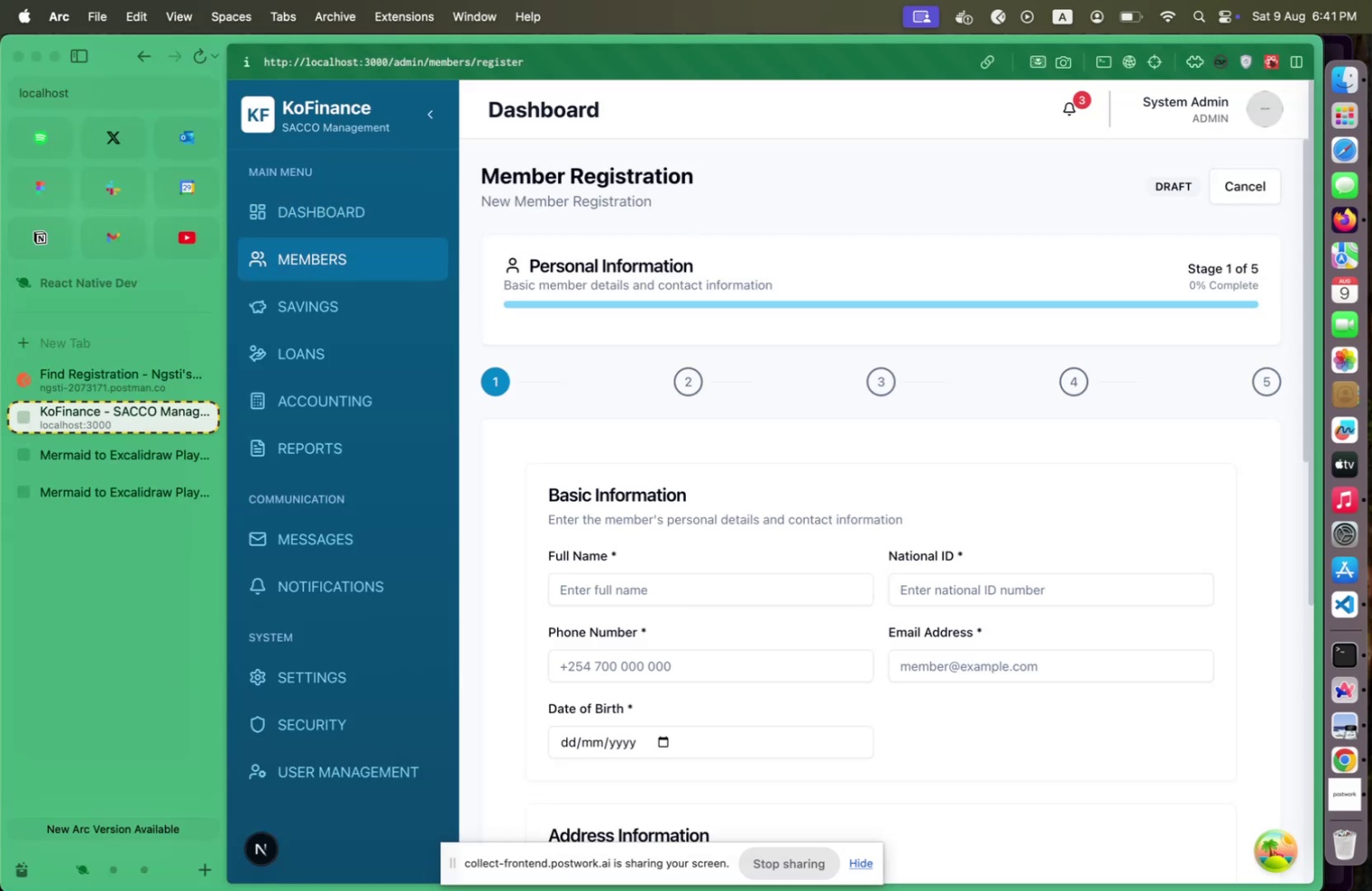 
key(Enter)
 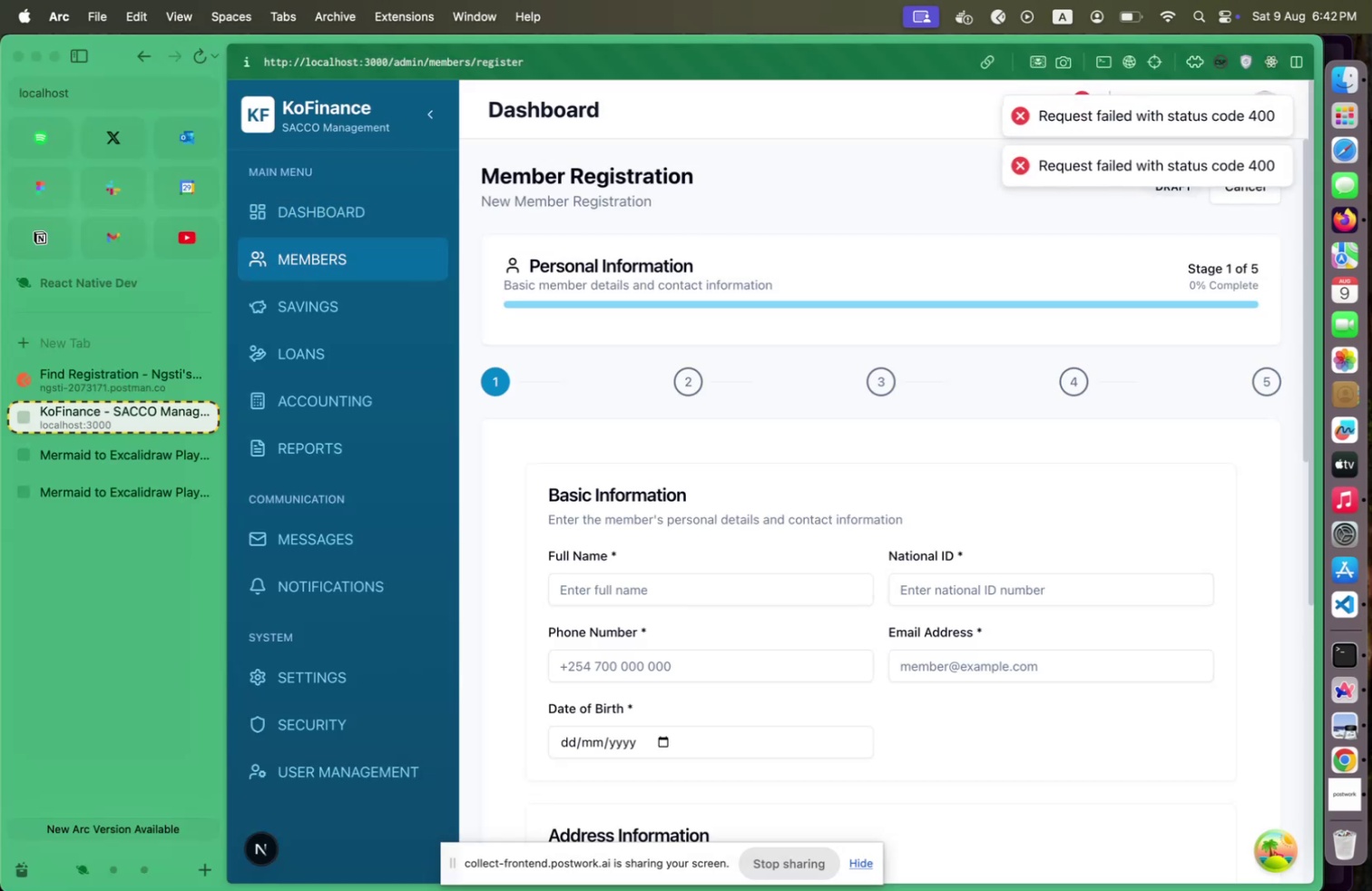 
key(Meta+CommandLeft)
 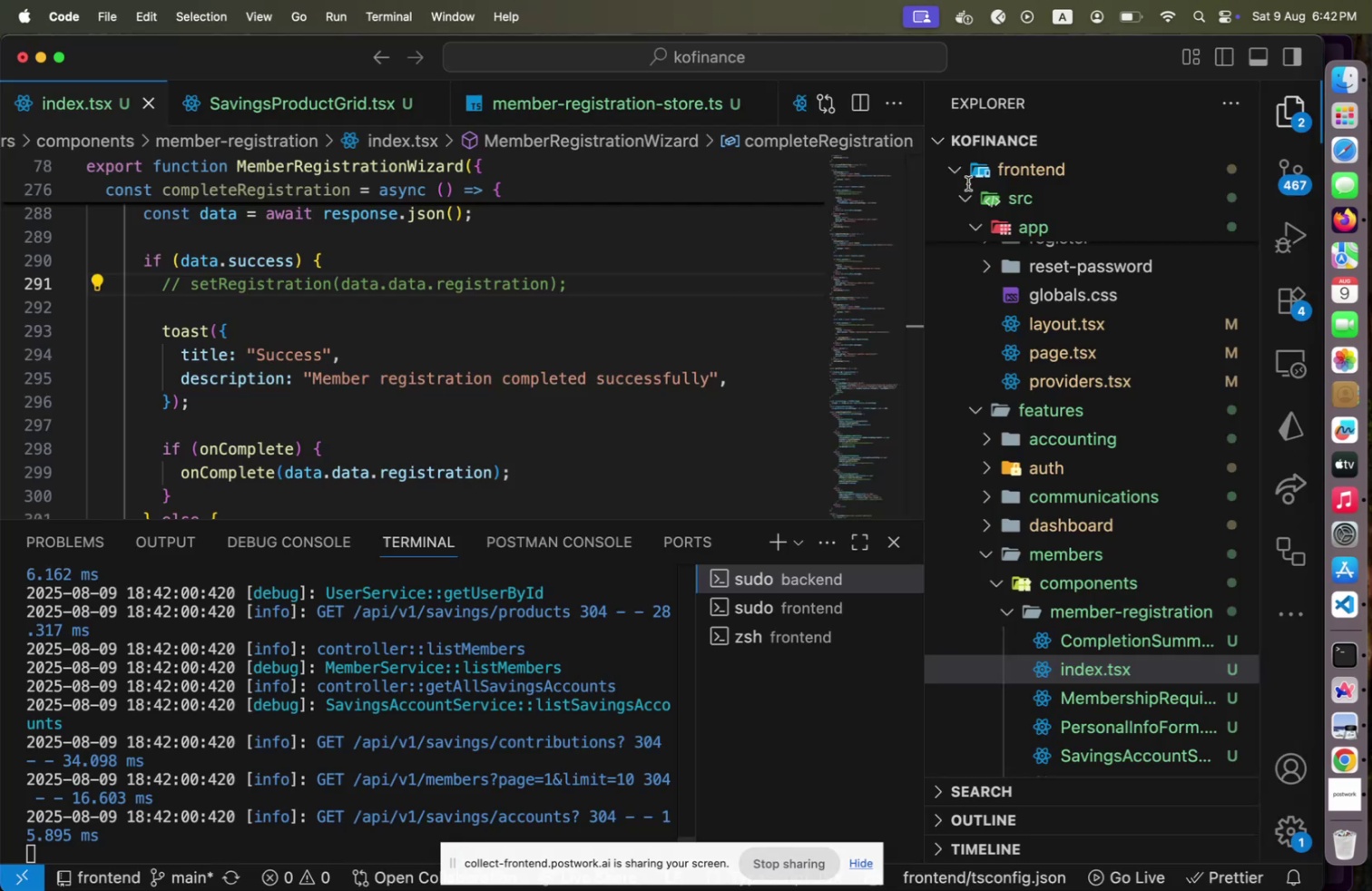 
key(Meta+Tab)
 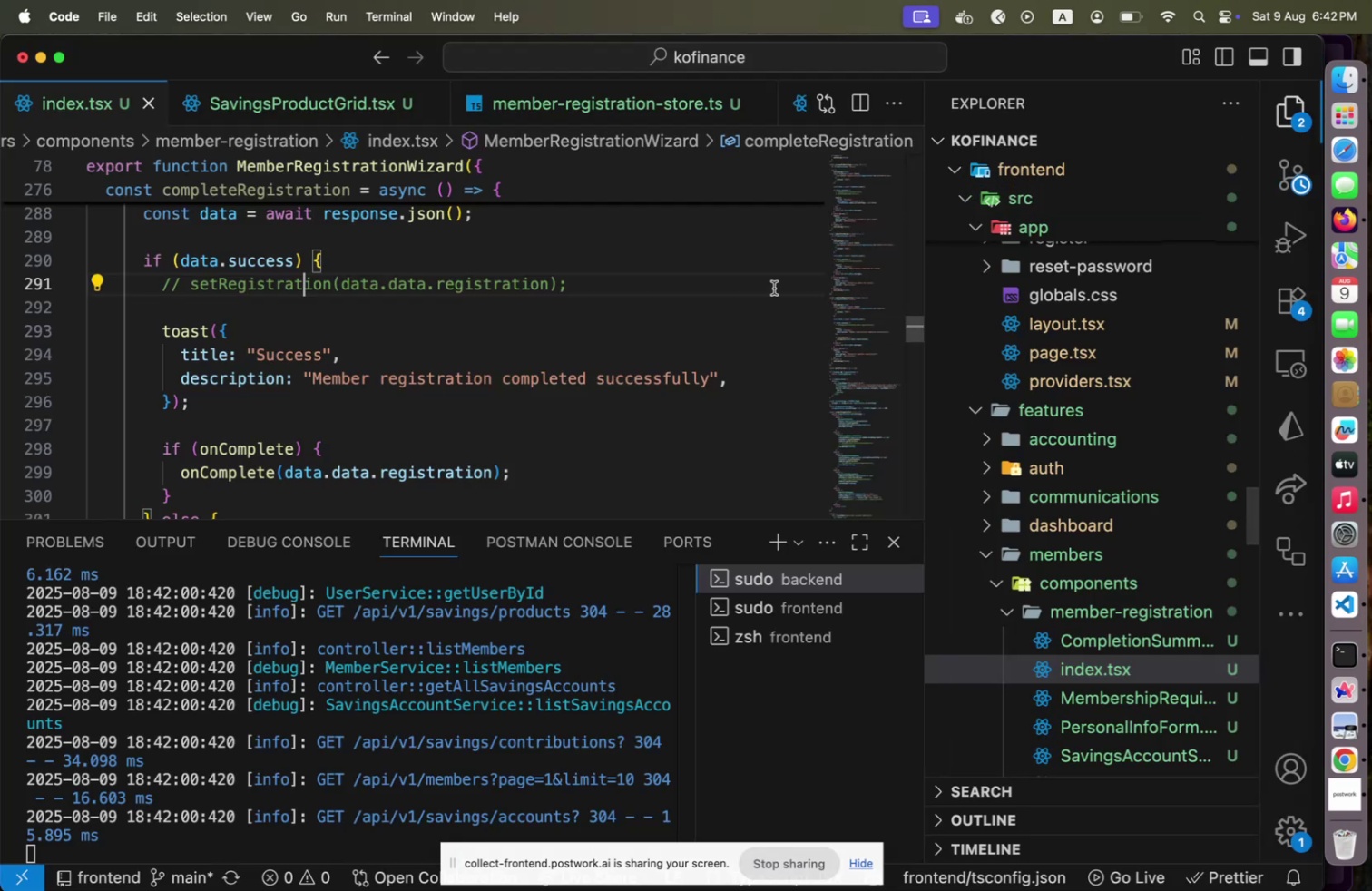 
key(Meta+CommandLeft)
 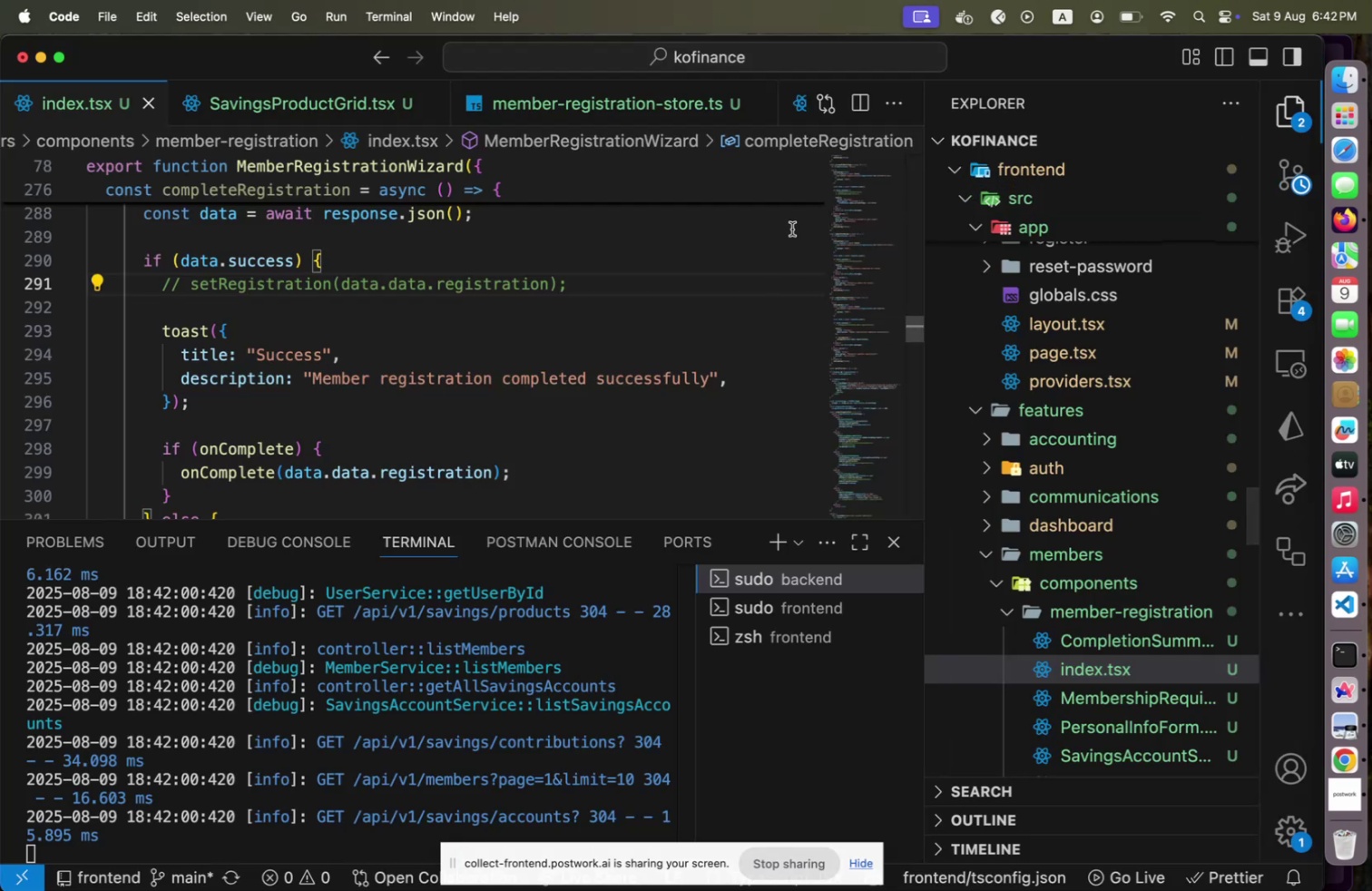 
key(Meta+Tab)
 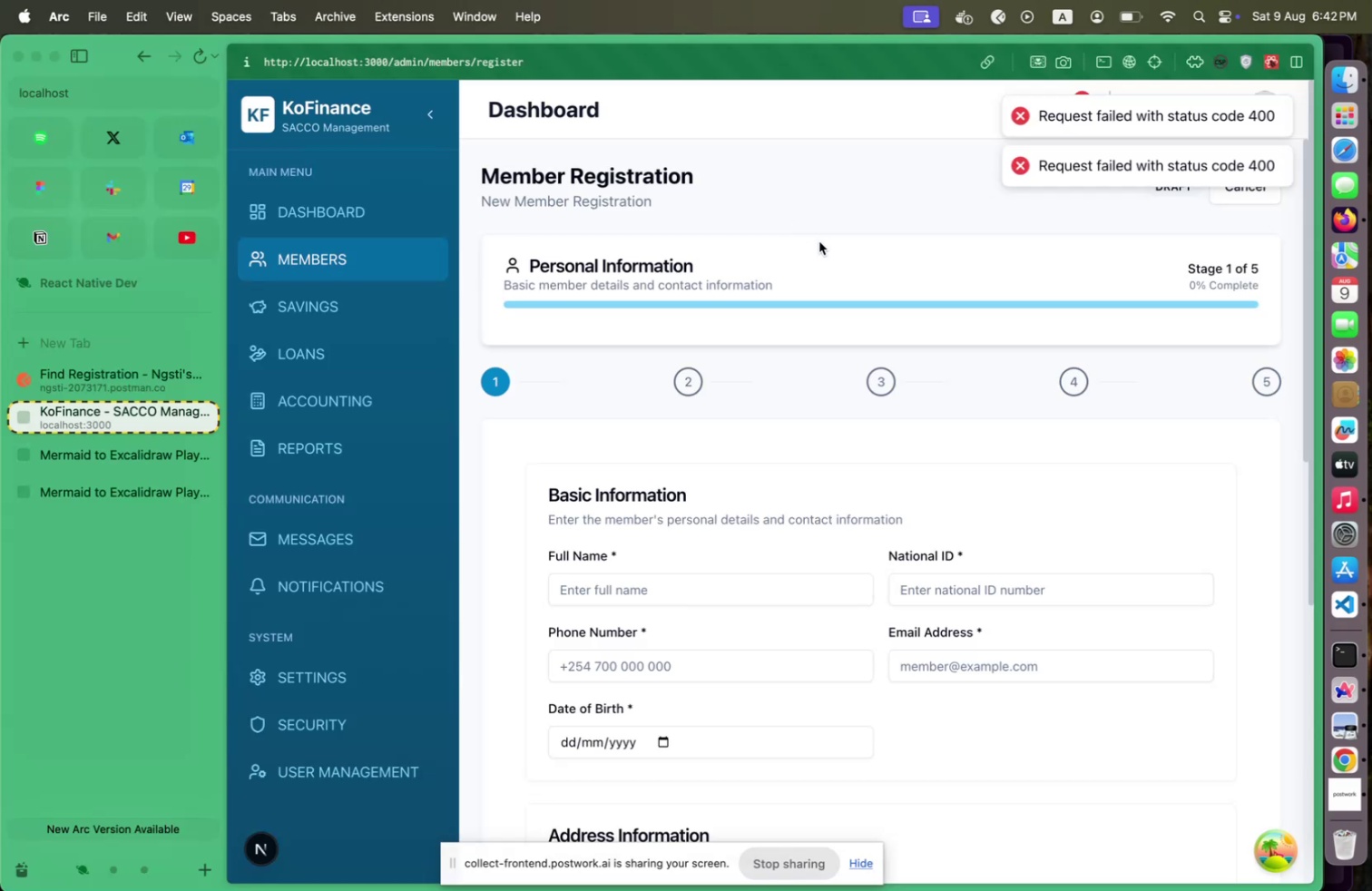 
key(Alt+Meta+CommandLeft)
 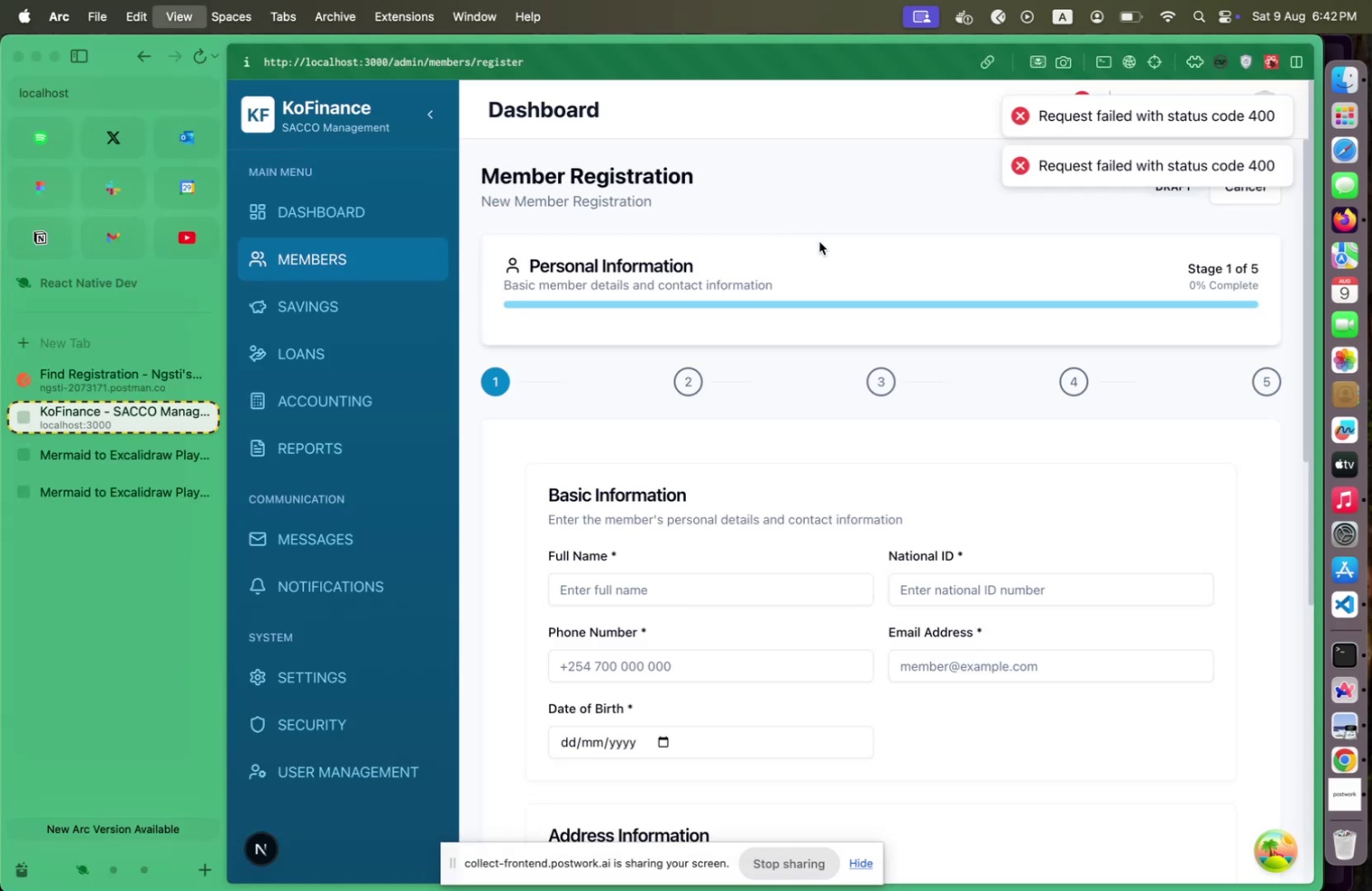 
key(Alt+Meta+I)
 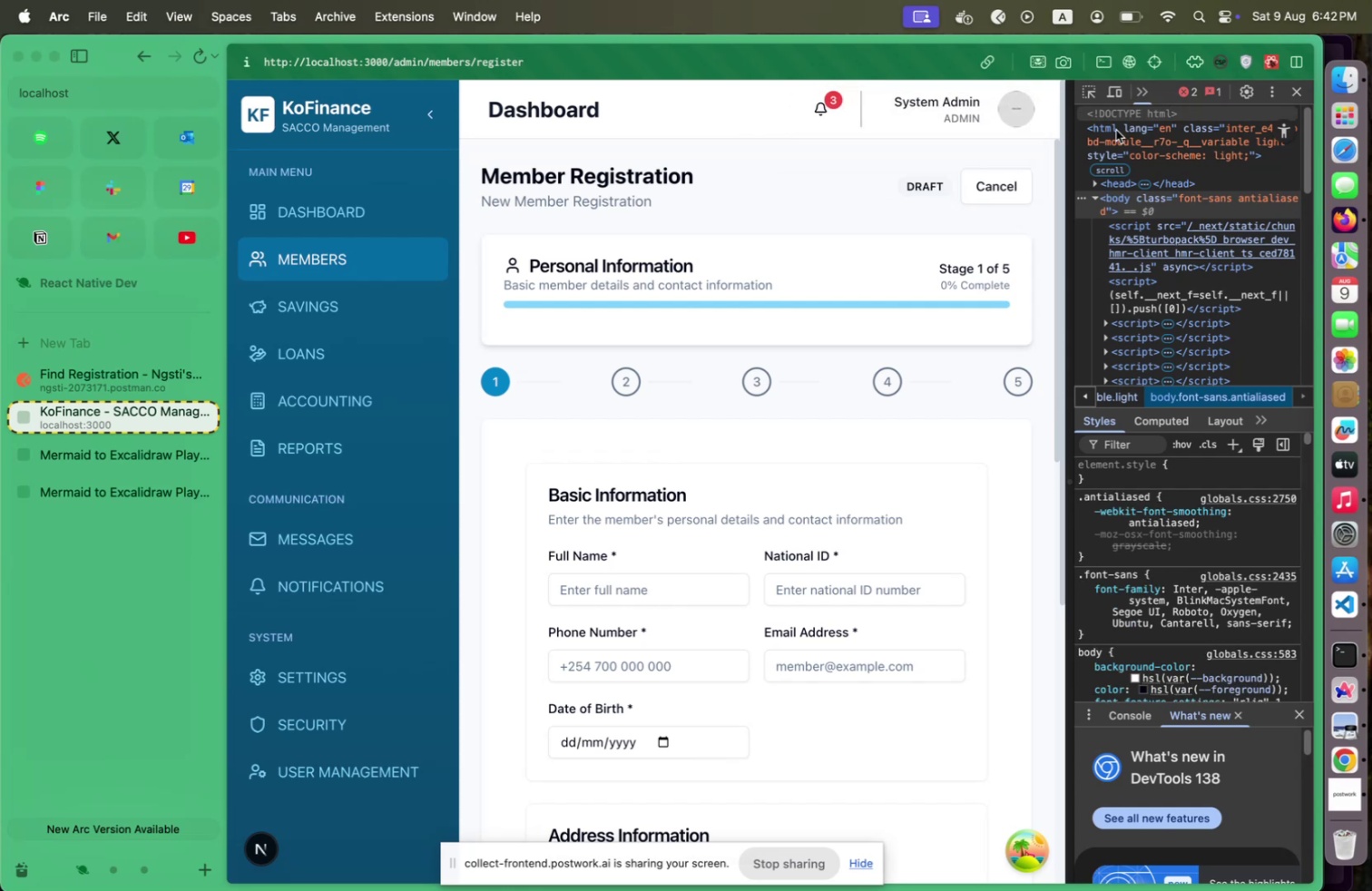 
left_click_drag(start_coordinate=[1071, 172], to_coordinate=[951, 173])
 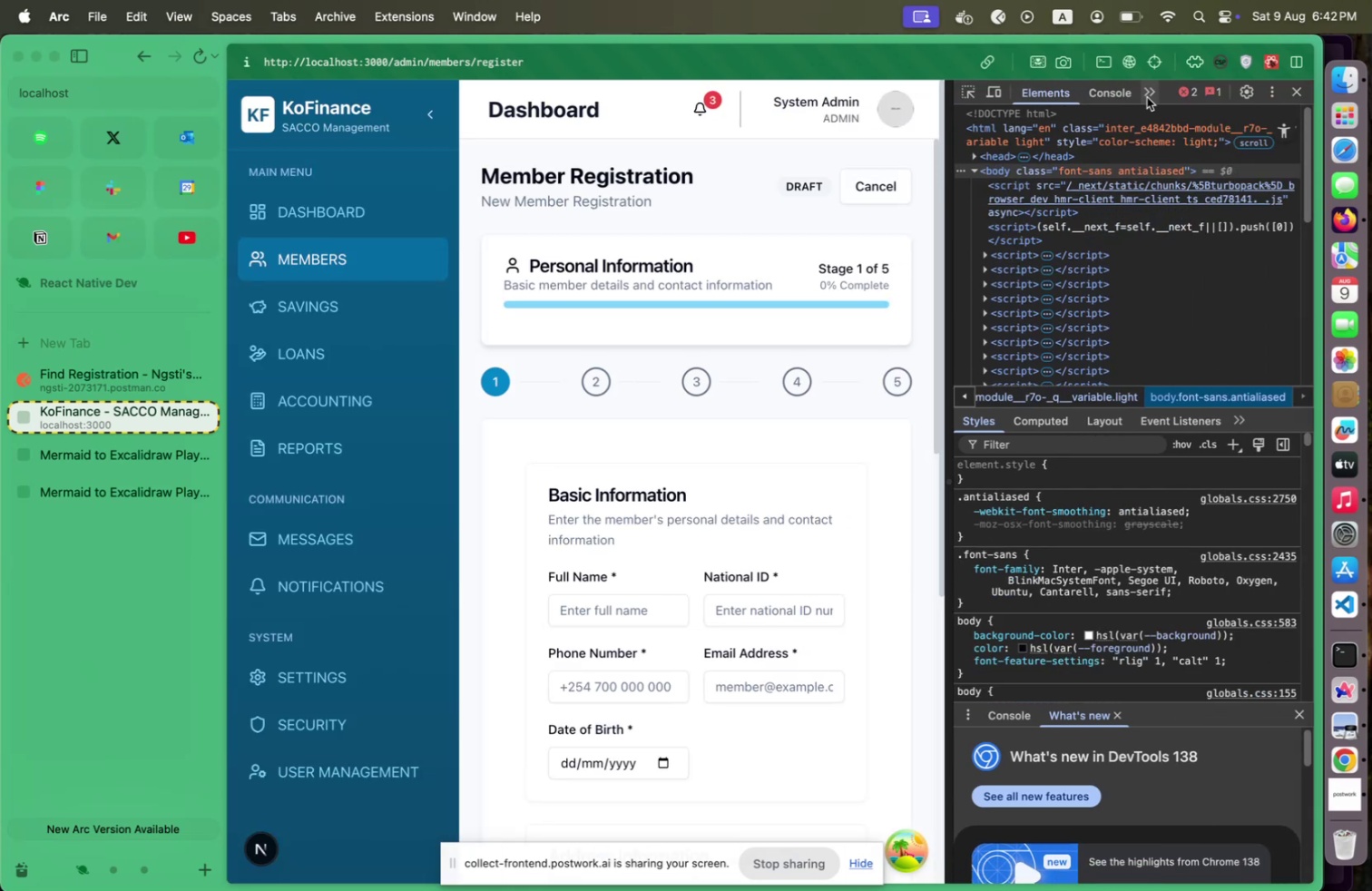 
left_click([1148, 97])
 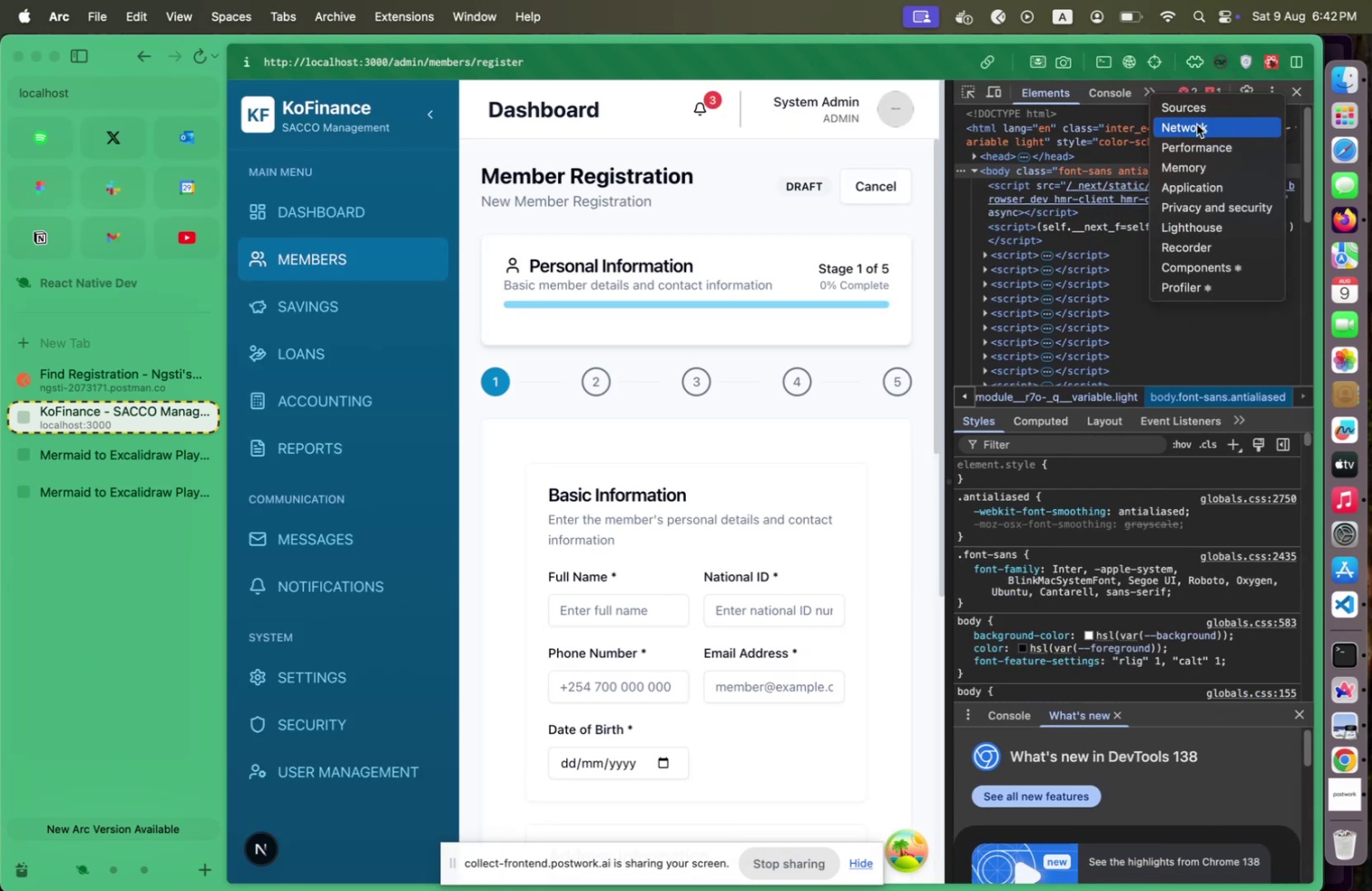 
left_click([1197, 124])
 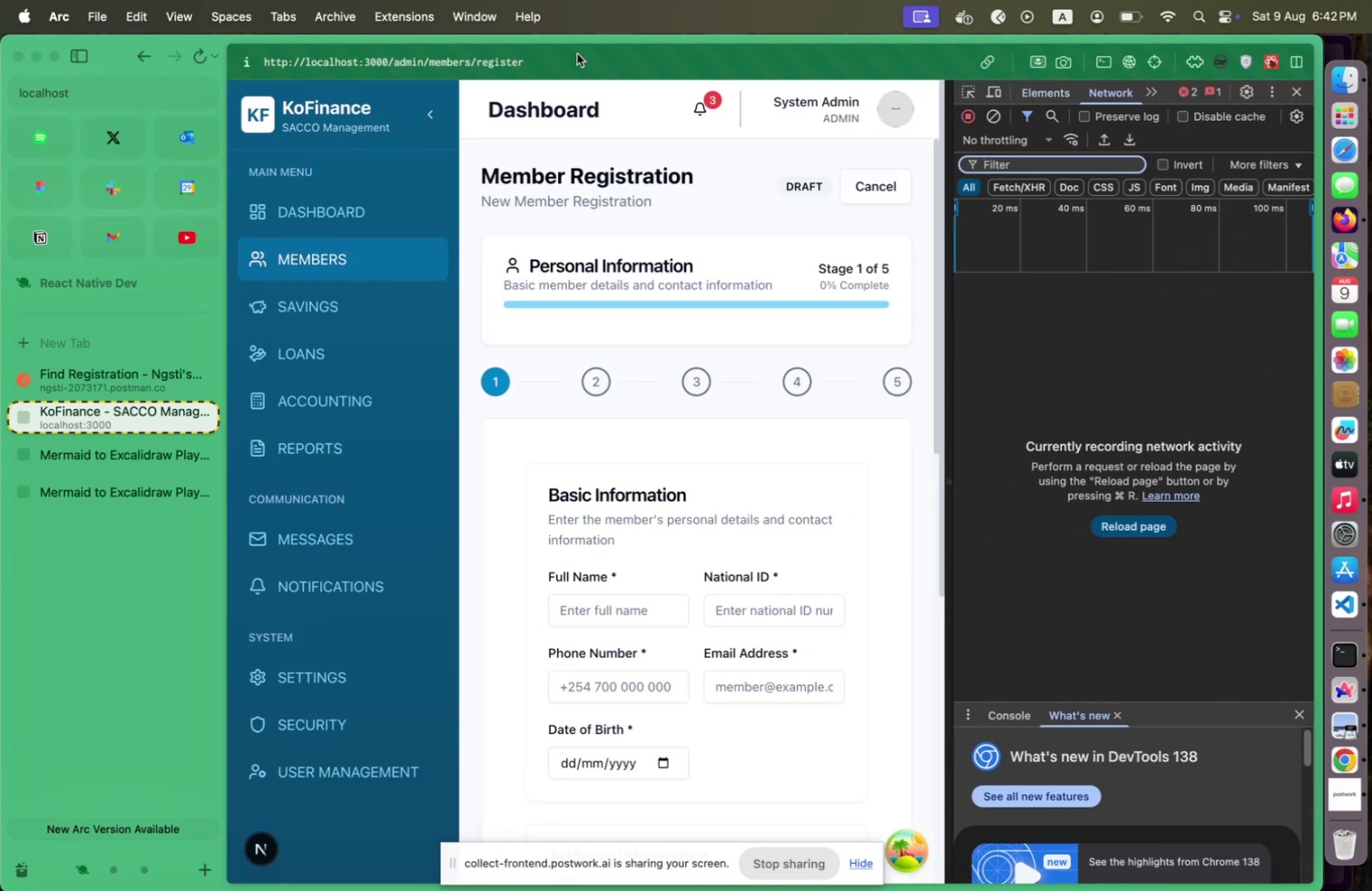 
left_click([576, 52])
 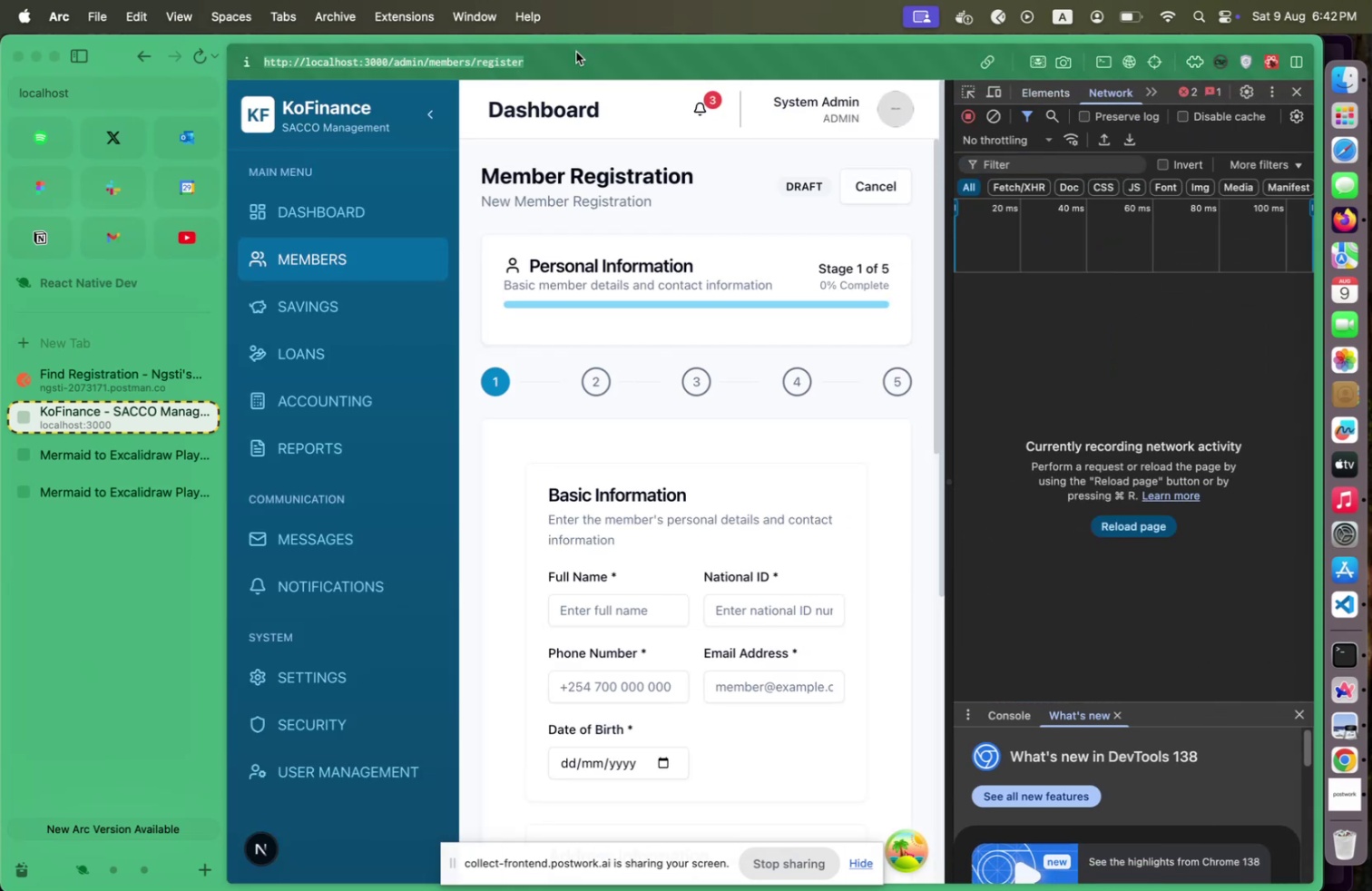 
key(Enter)
 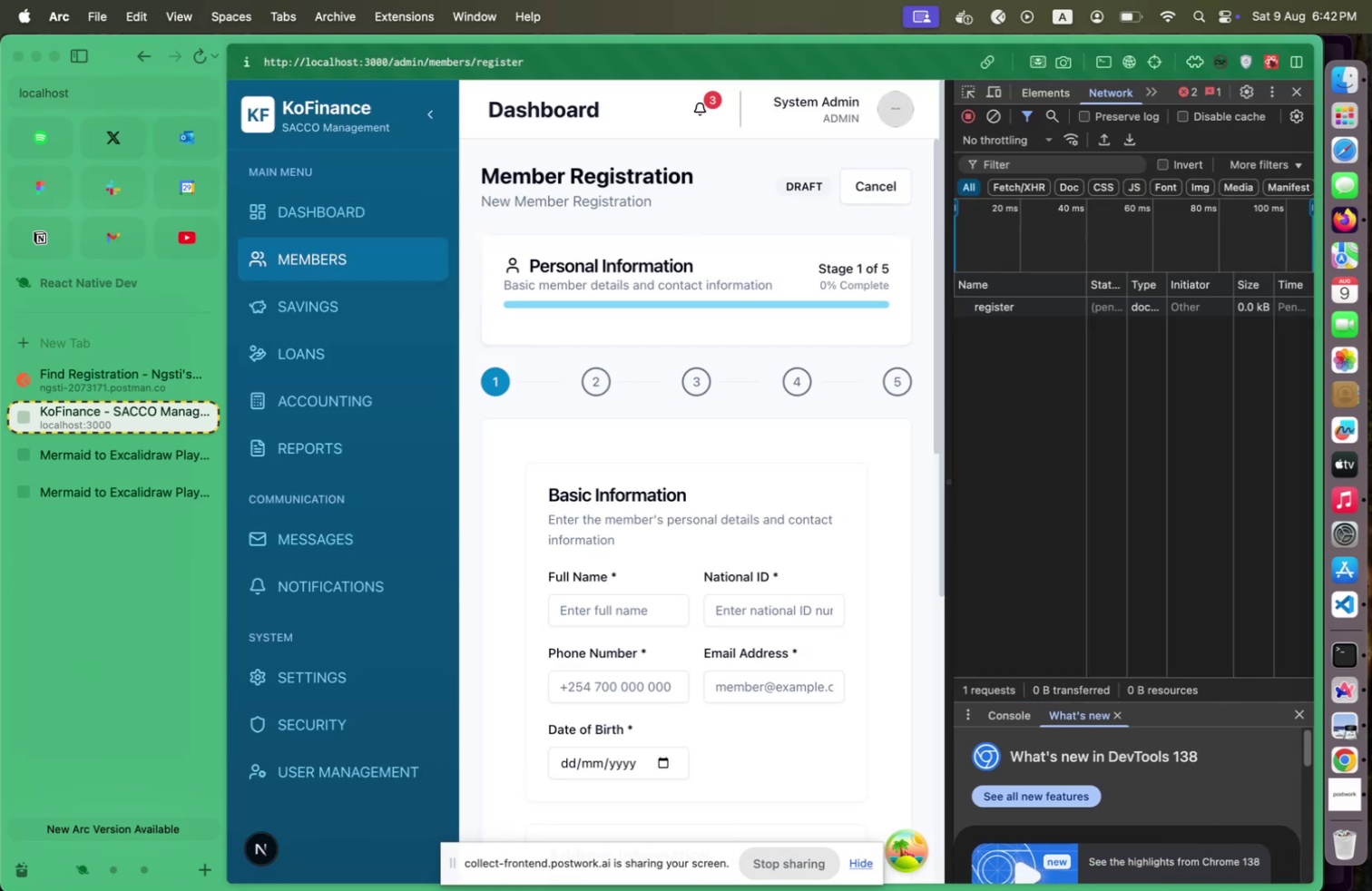 
key(Enter)
 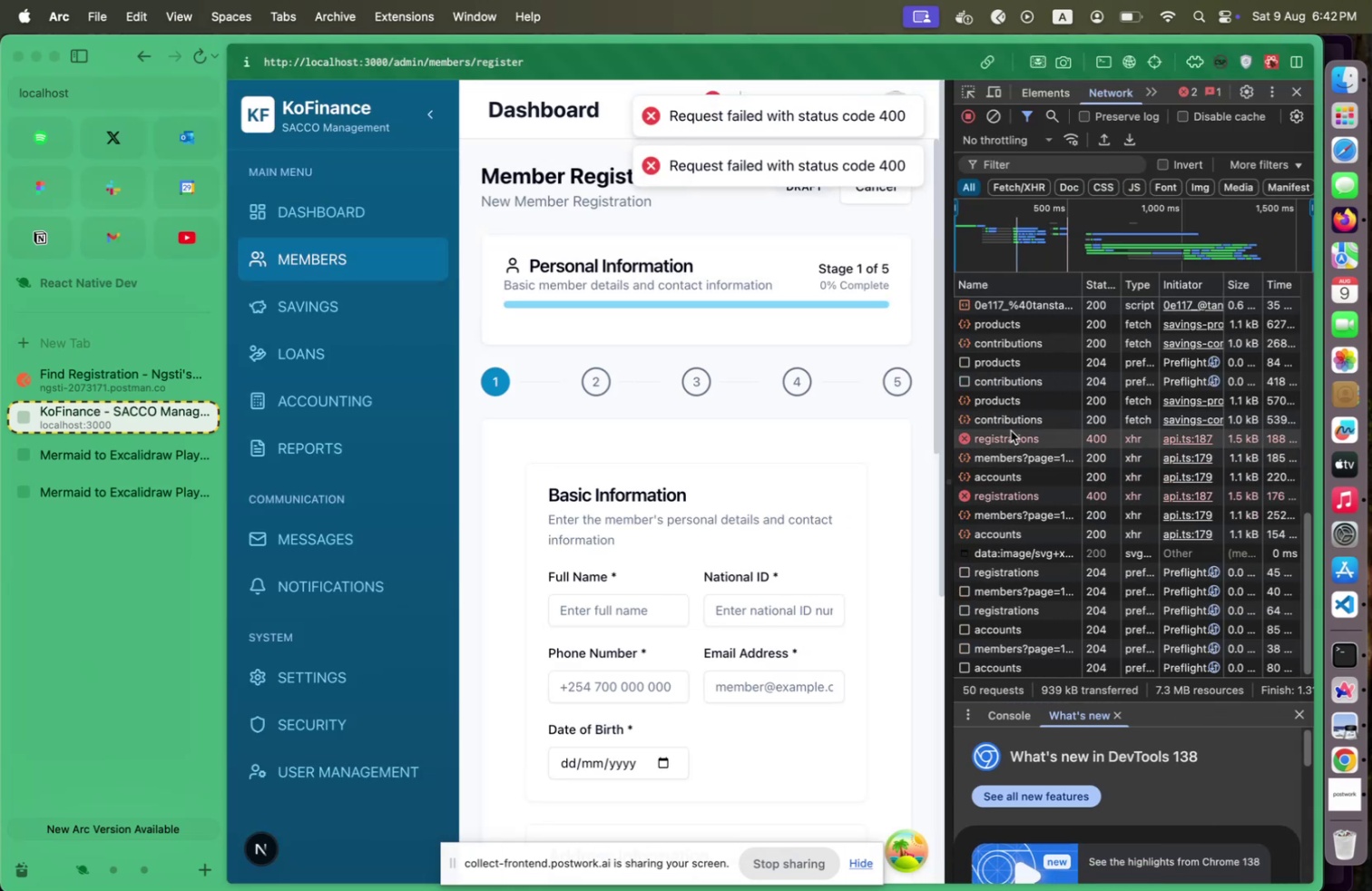 
left_click([1011, 438])
 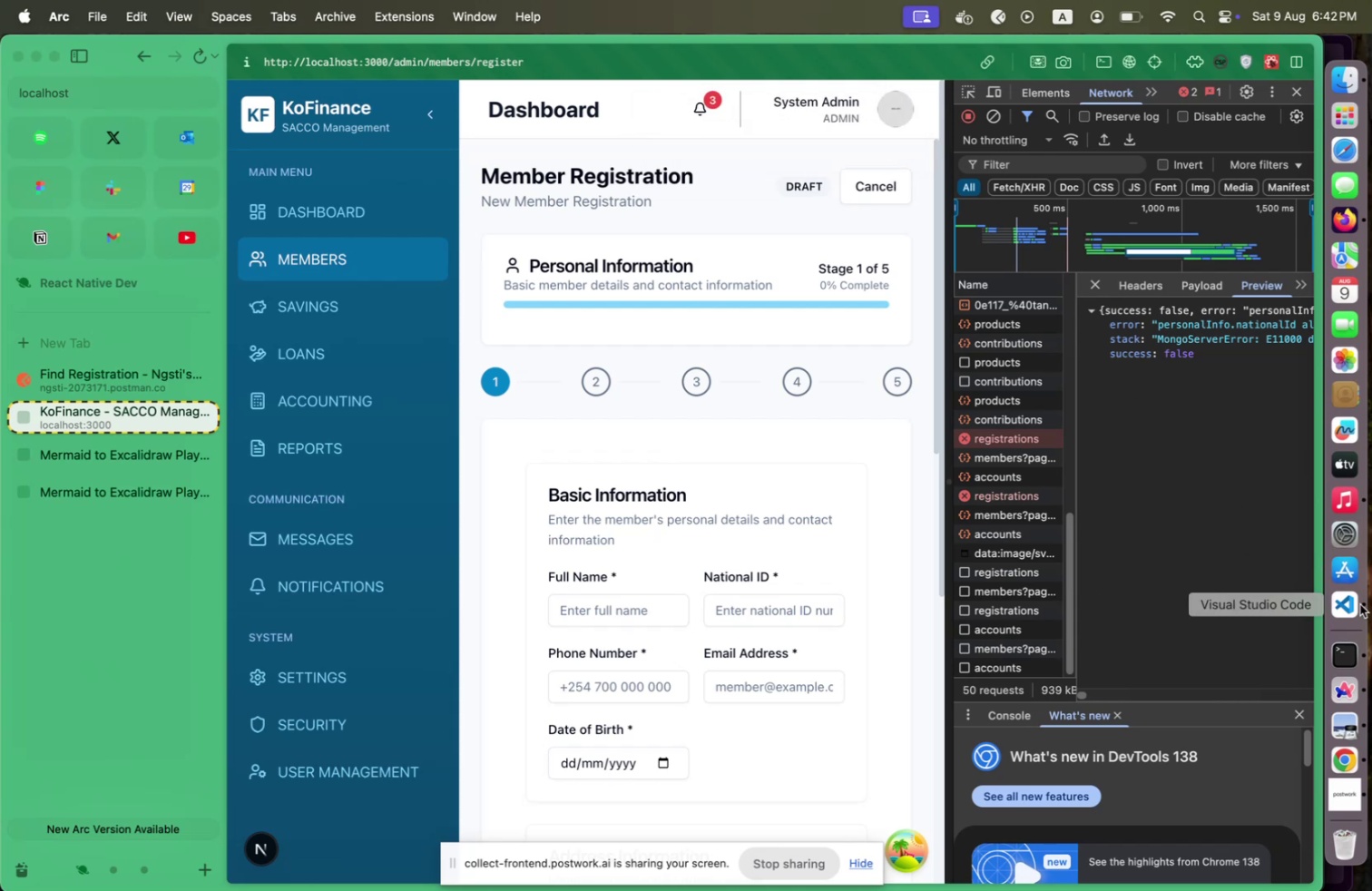 
scroll: coordinate [291, 303], scroll_direction: up, amount: 12.0
 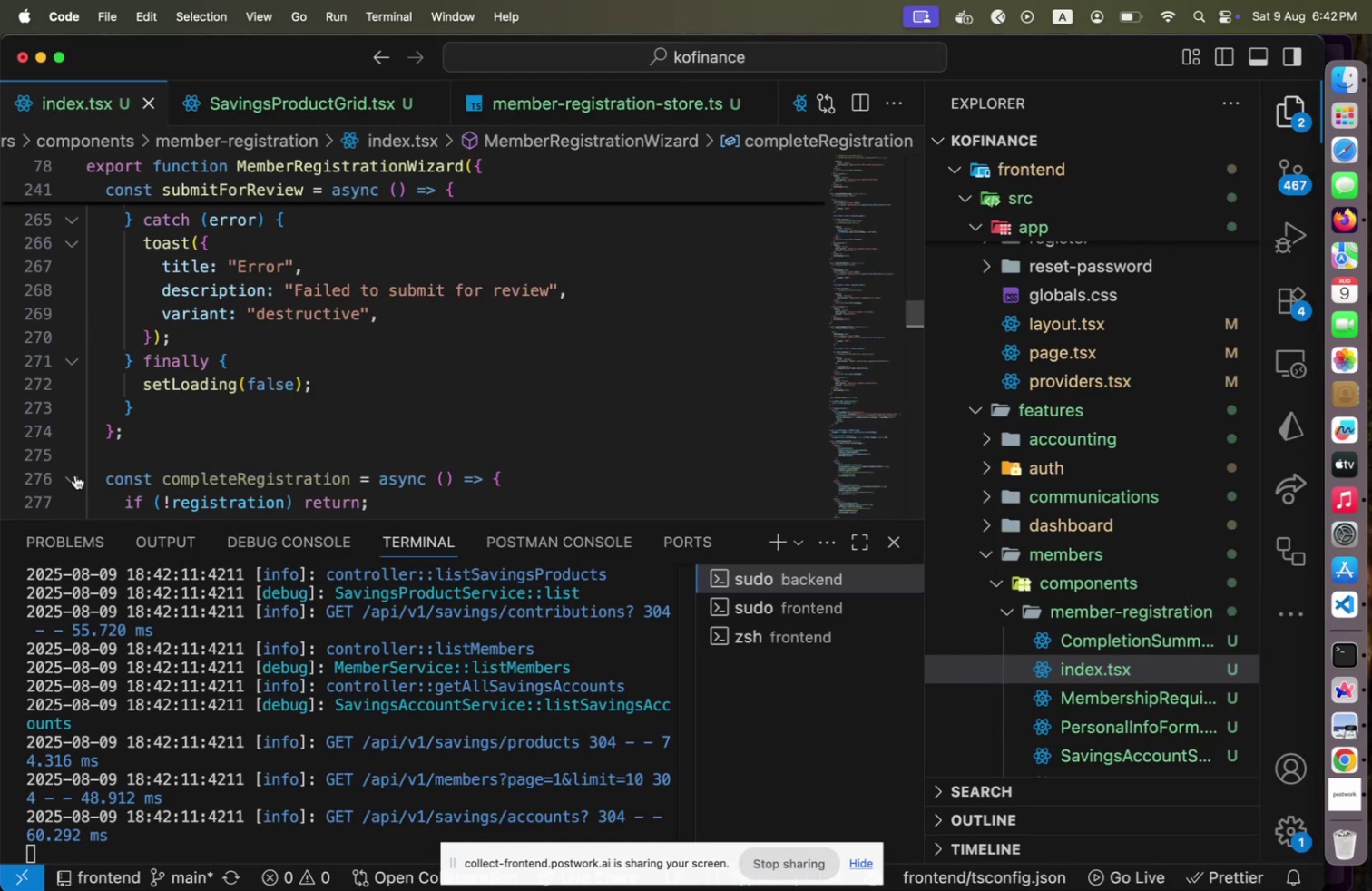 
left_click([75, 475])
 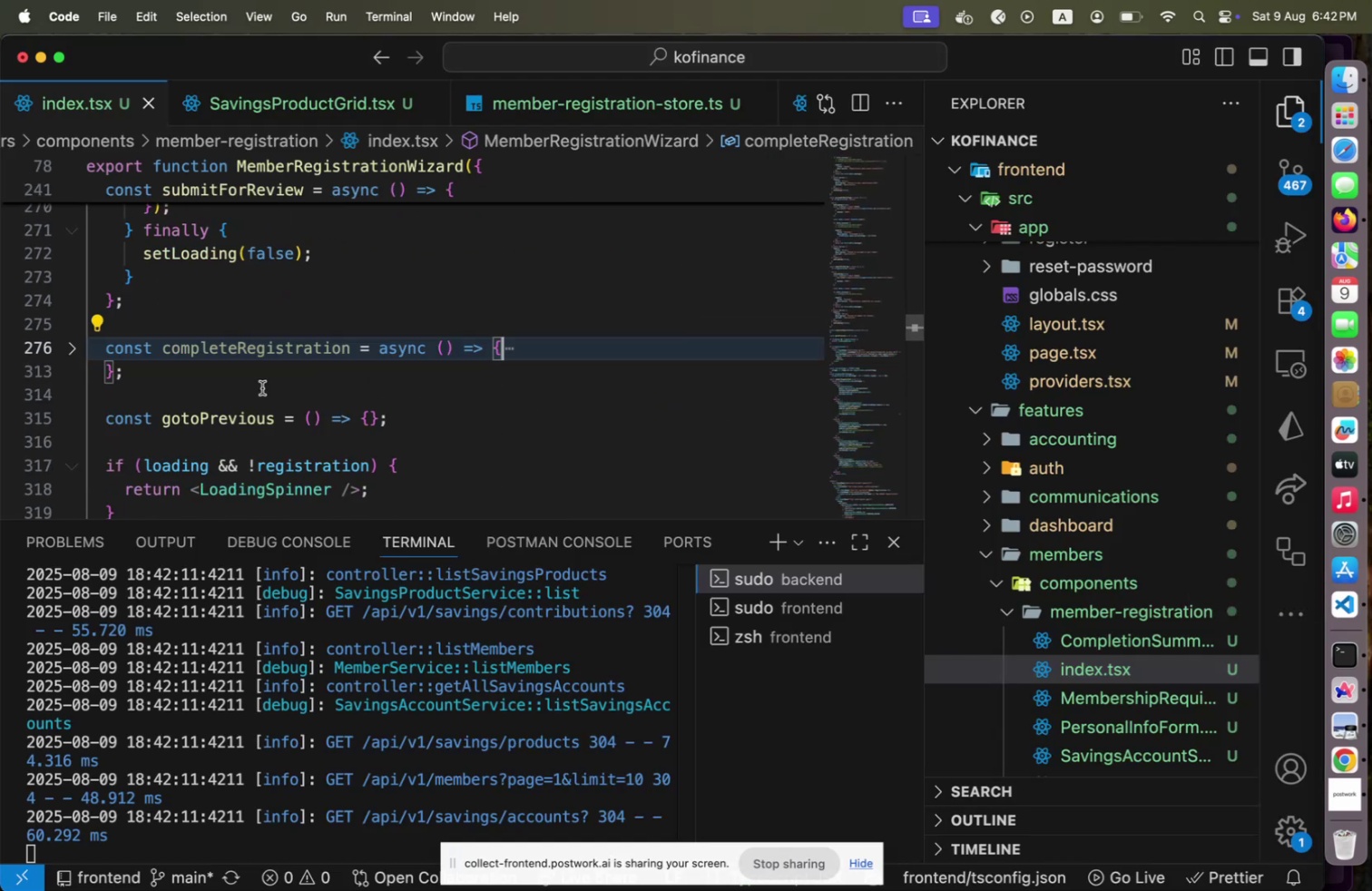 
scroll: coordinate [210, 357], scroll_direction: up, amount: 36.0
 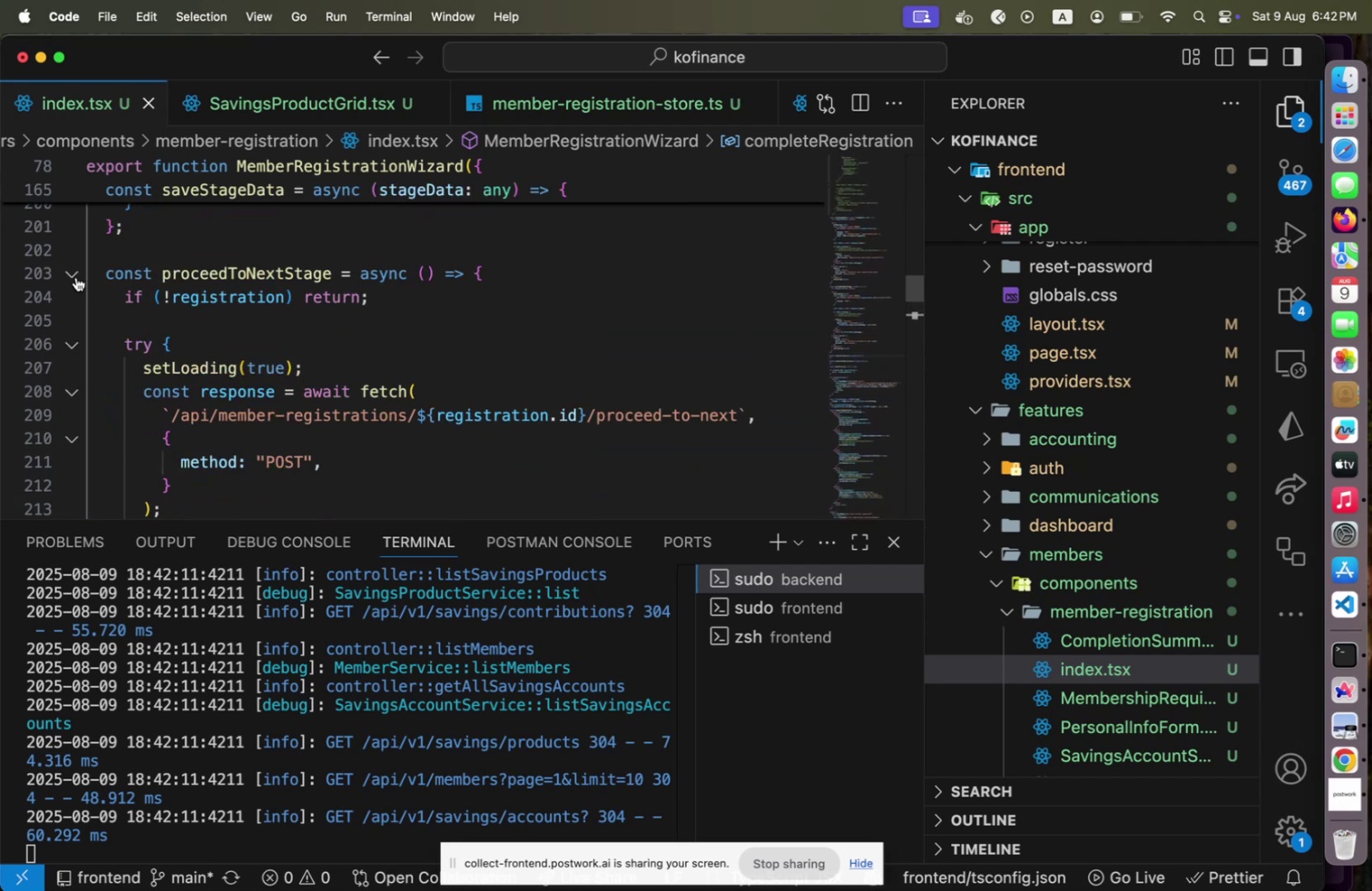 
left_click([76, 277])
 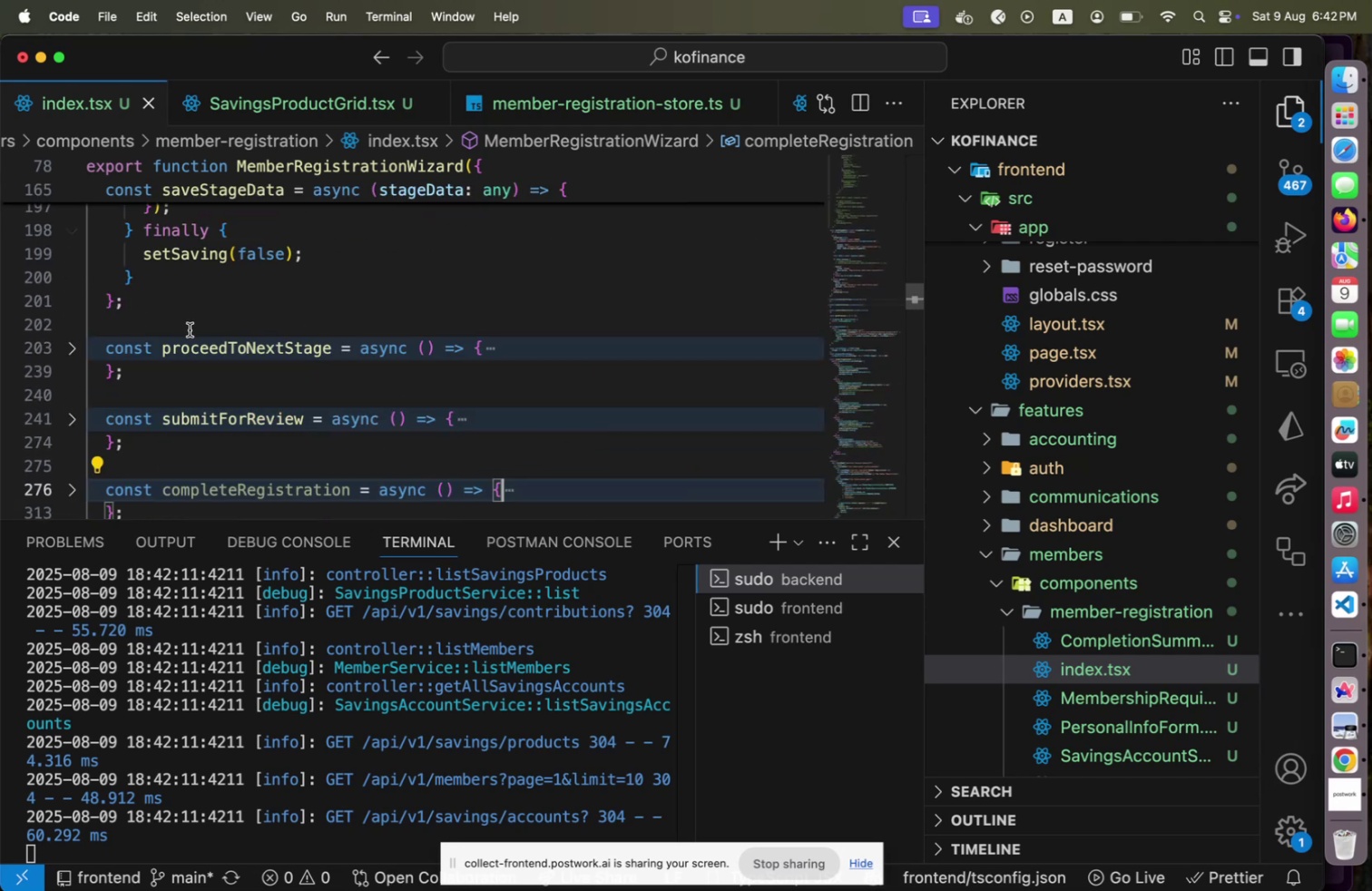 
scroll: coordinate [195, 325], scroll_direction: up, amount: 19.0
 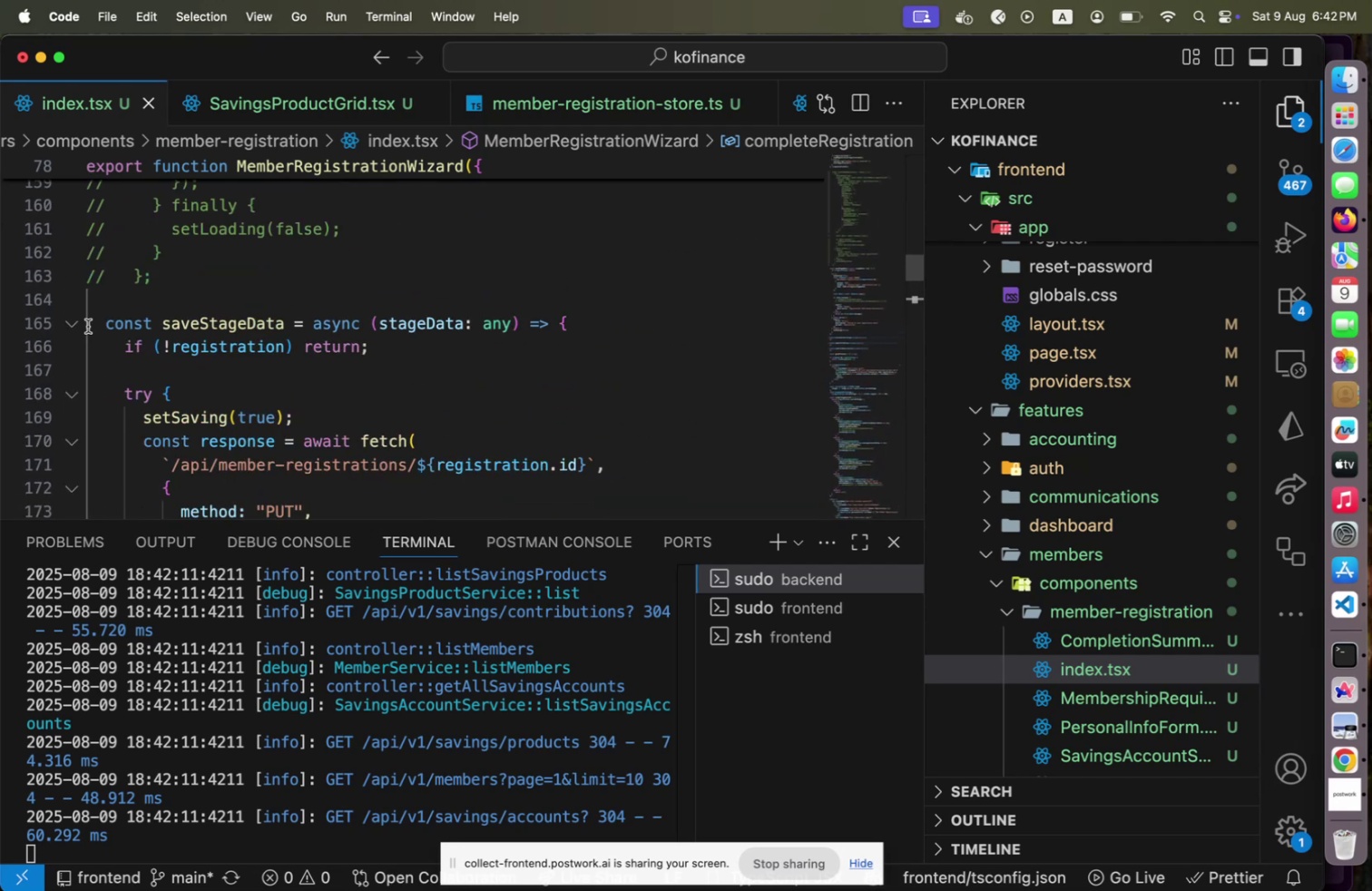 
left_click([88, 326])
 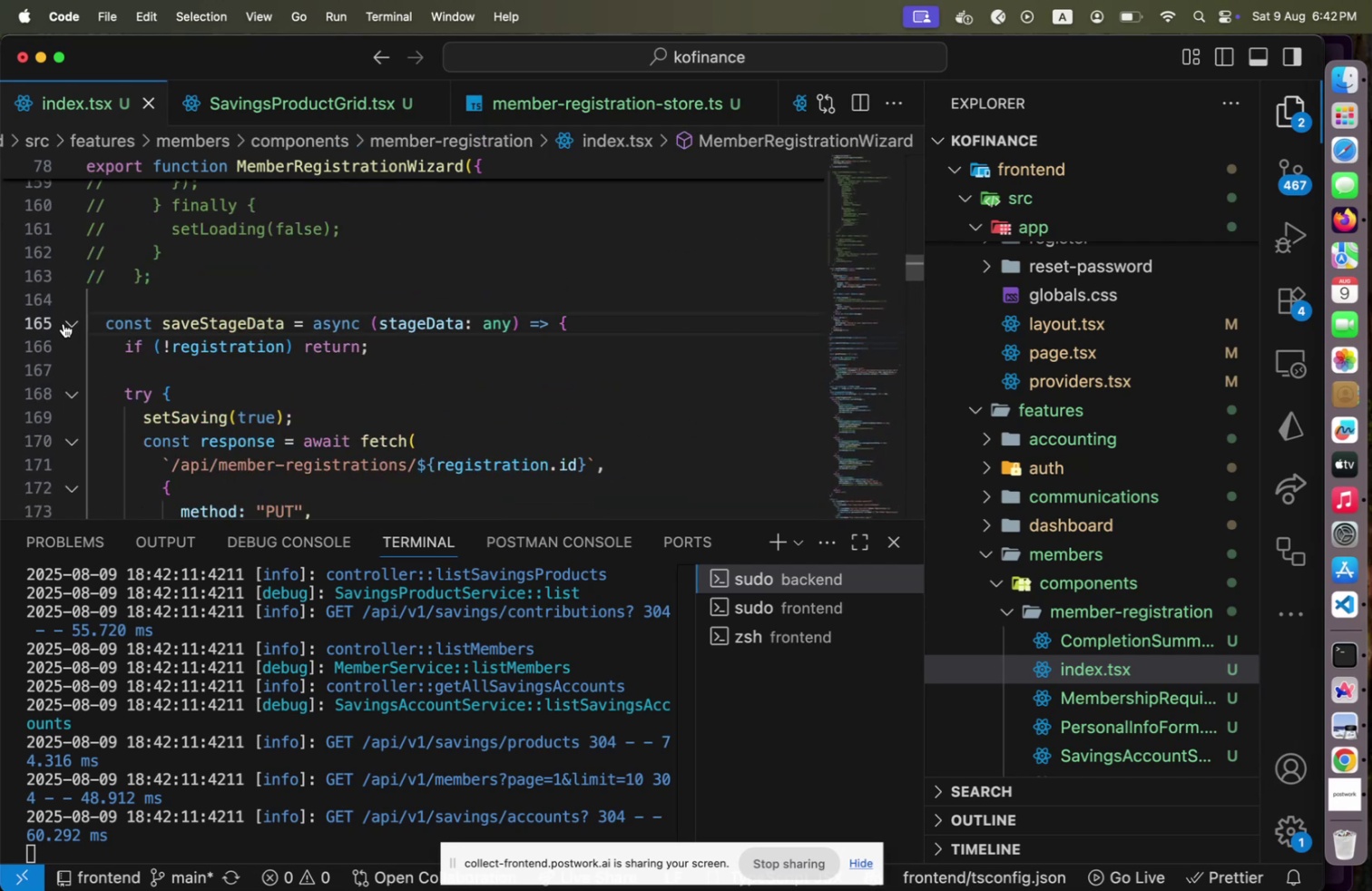 
left_click([64, 323])
 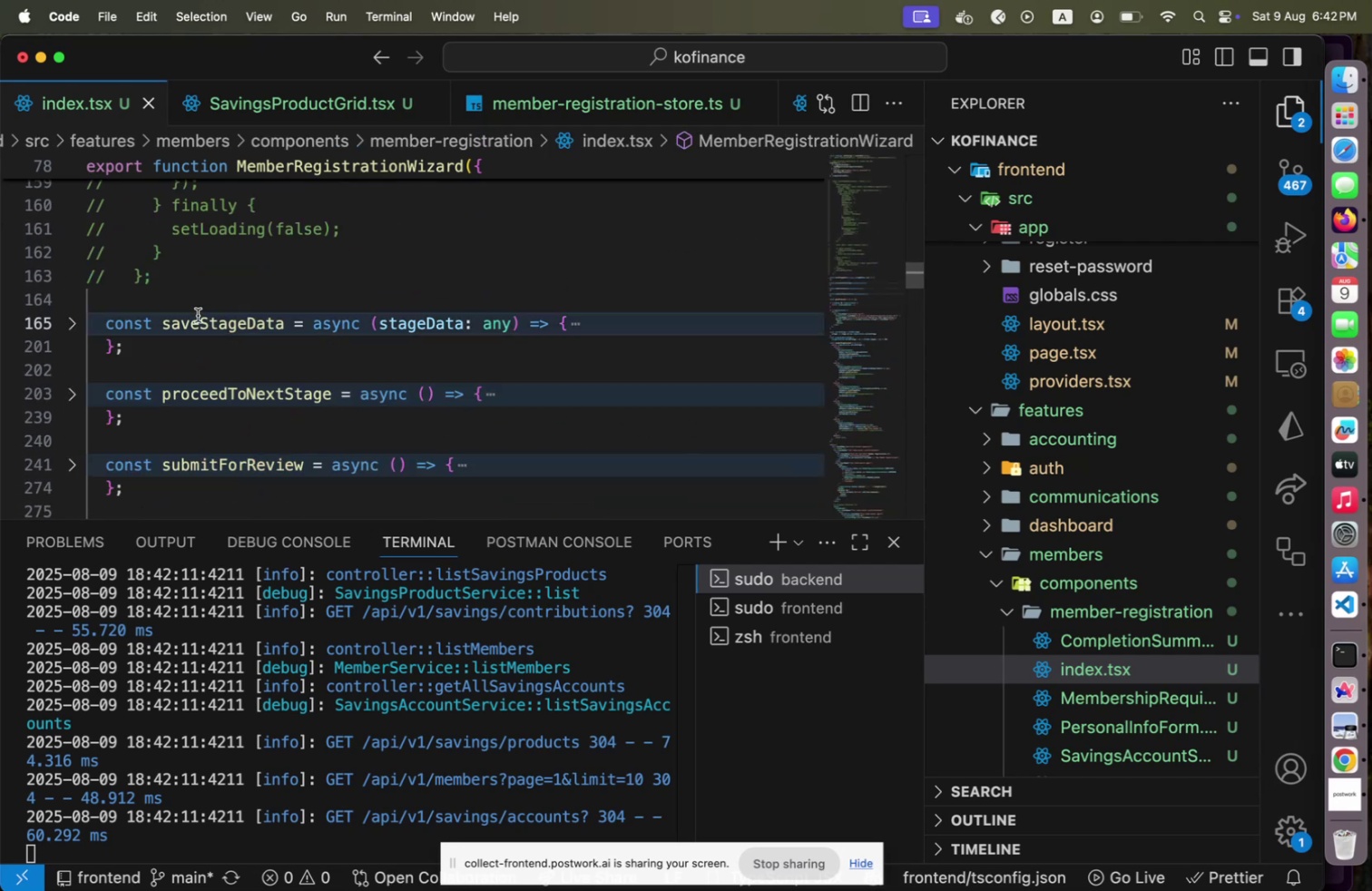 
scroll: coordinate [198, 317], scroll_direction: up, amount: 27.0
 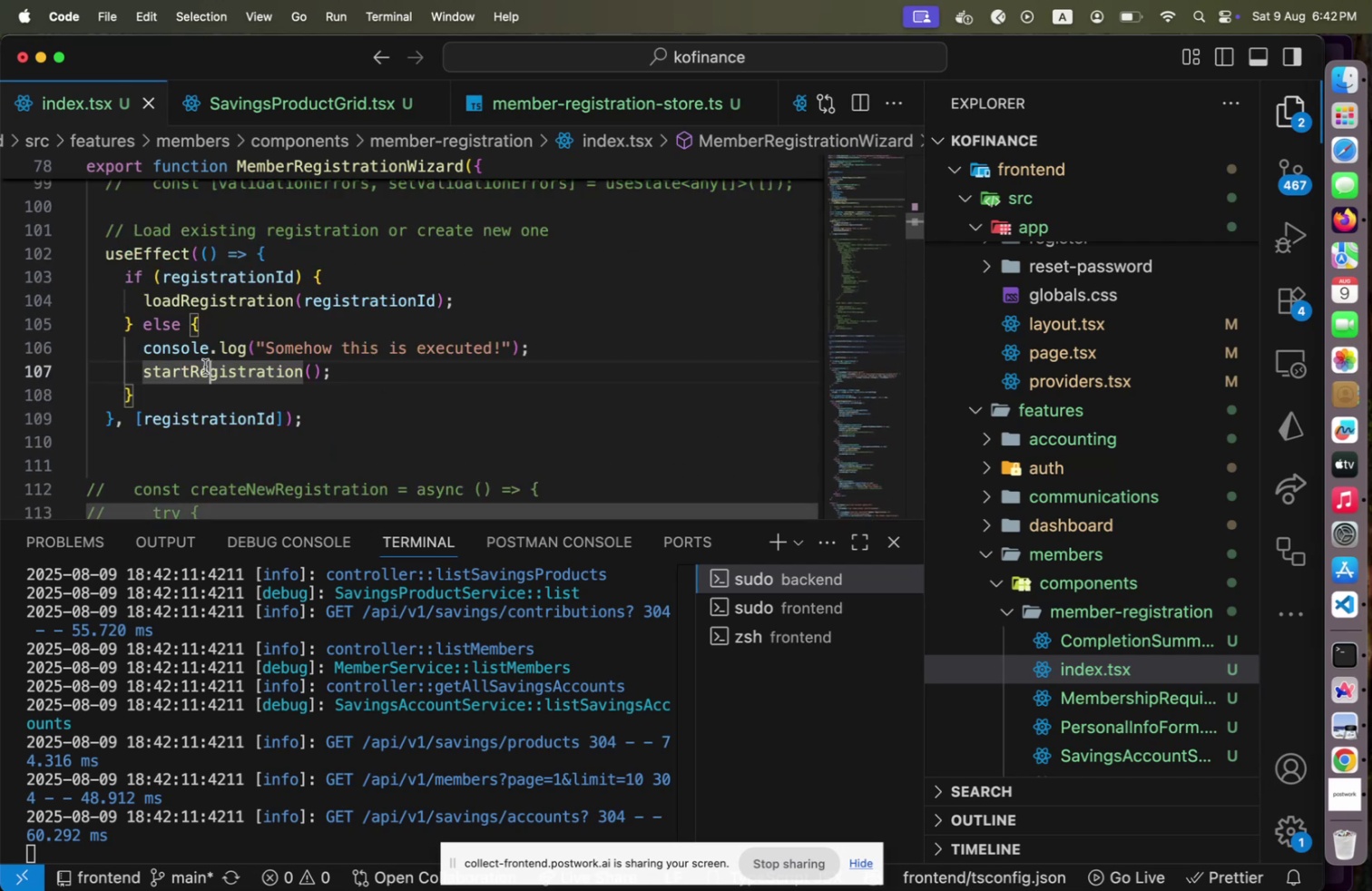 
key(Meta+Slash)
 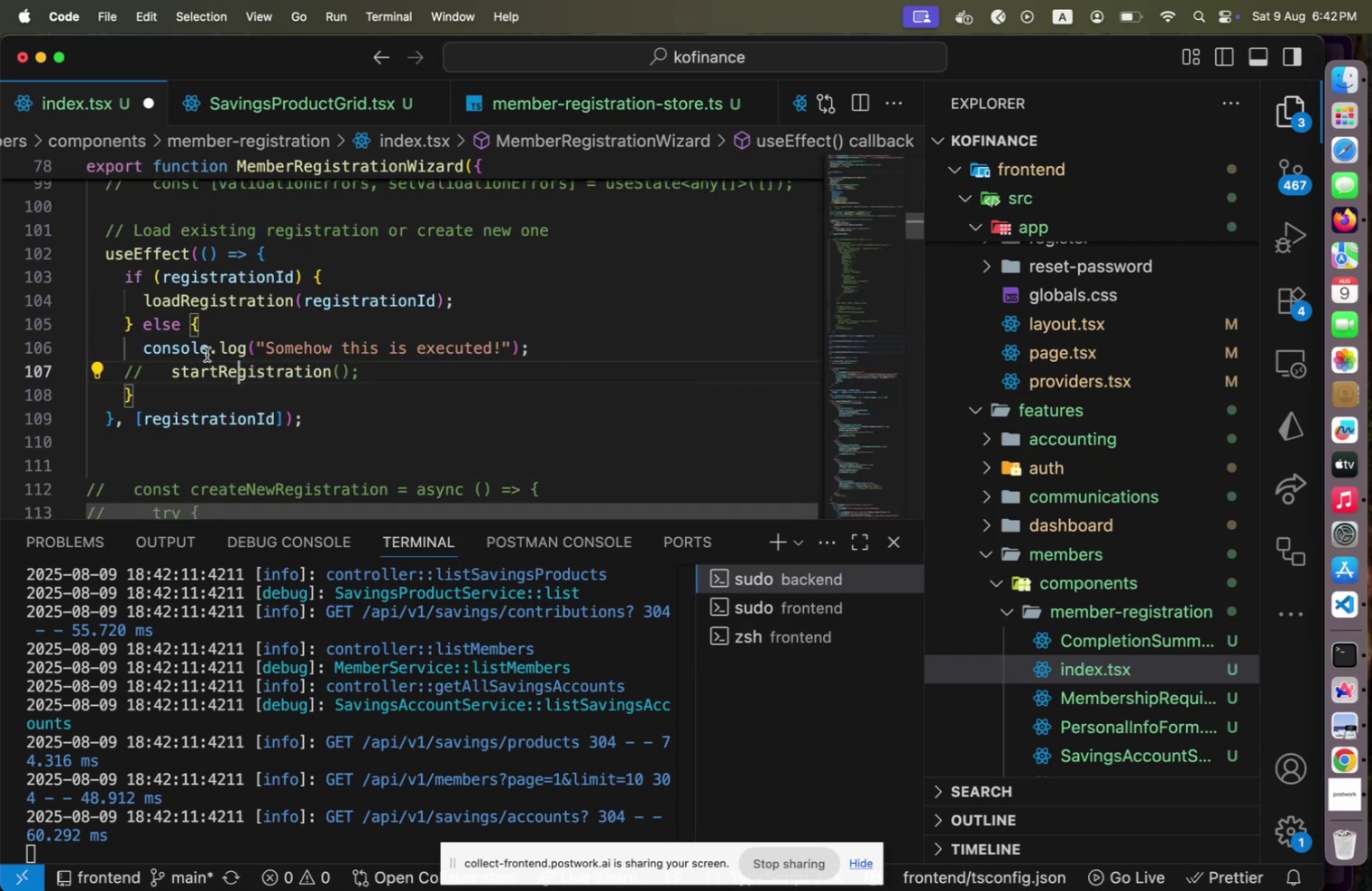 
key(Meta+CommandLeft)
 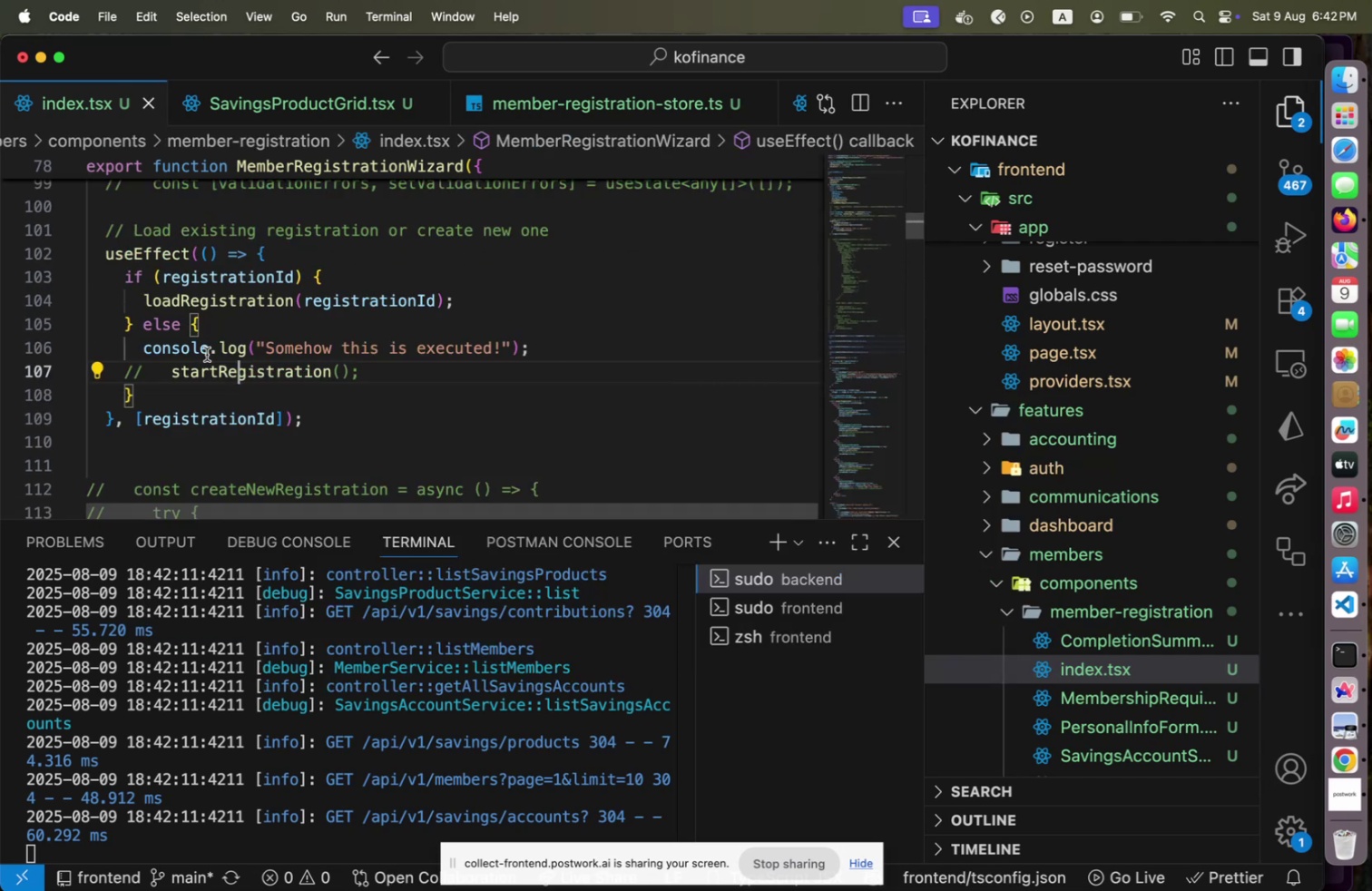 
key(Meta+S)
 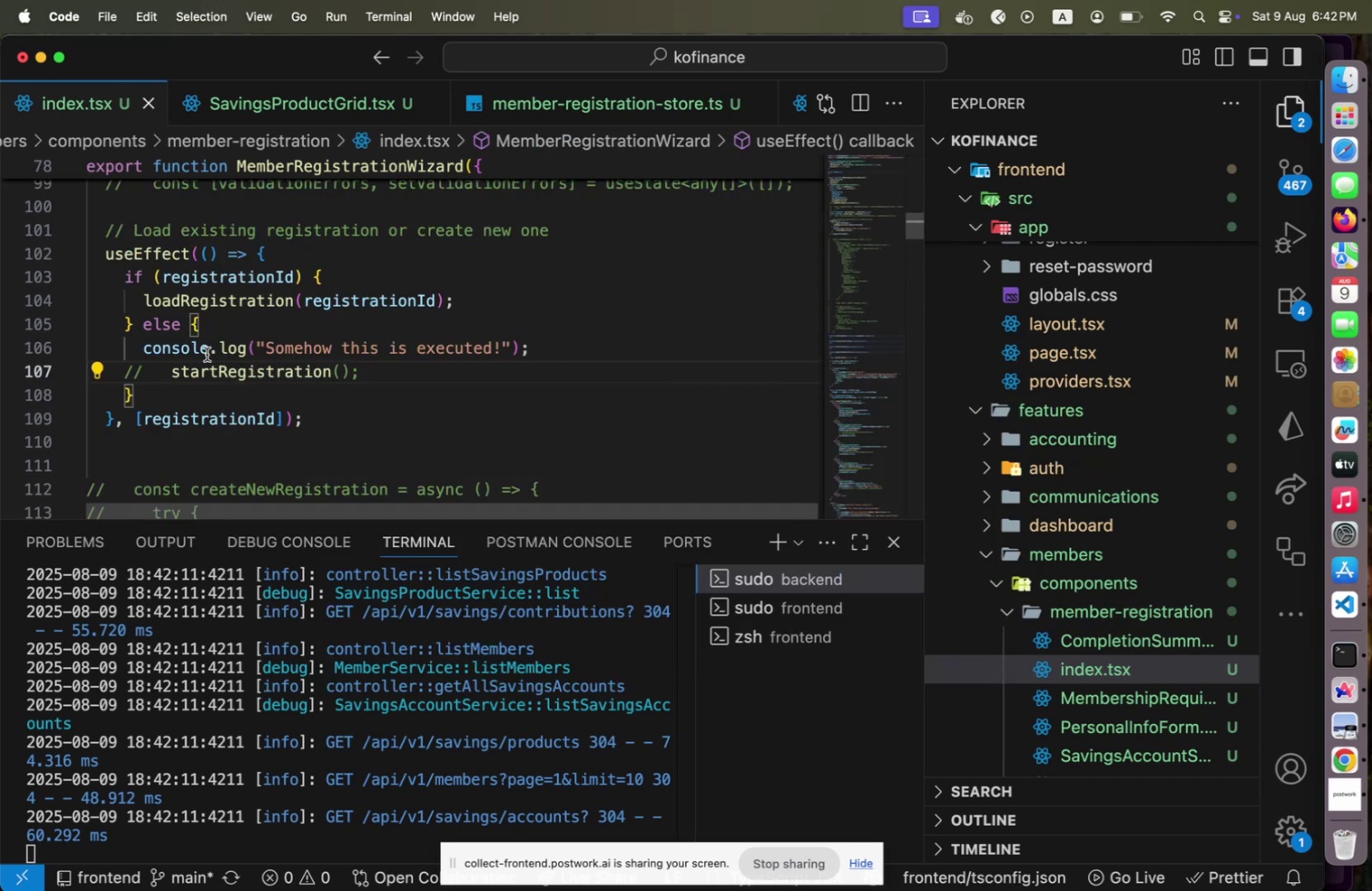 
key(Meta+CommandLeft)
 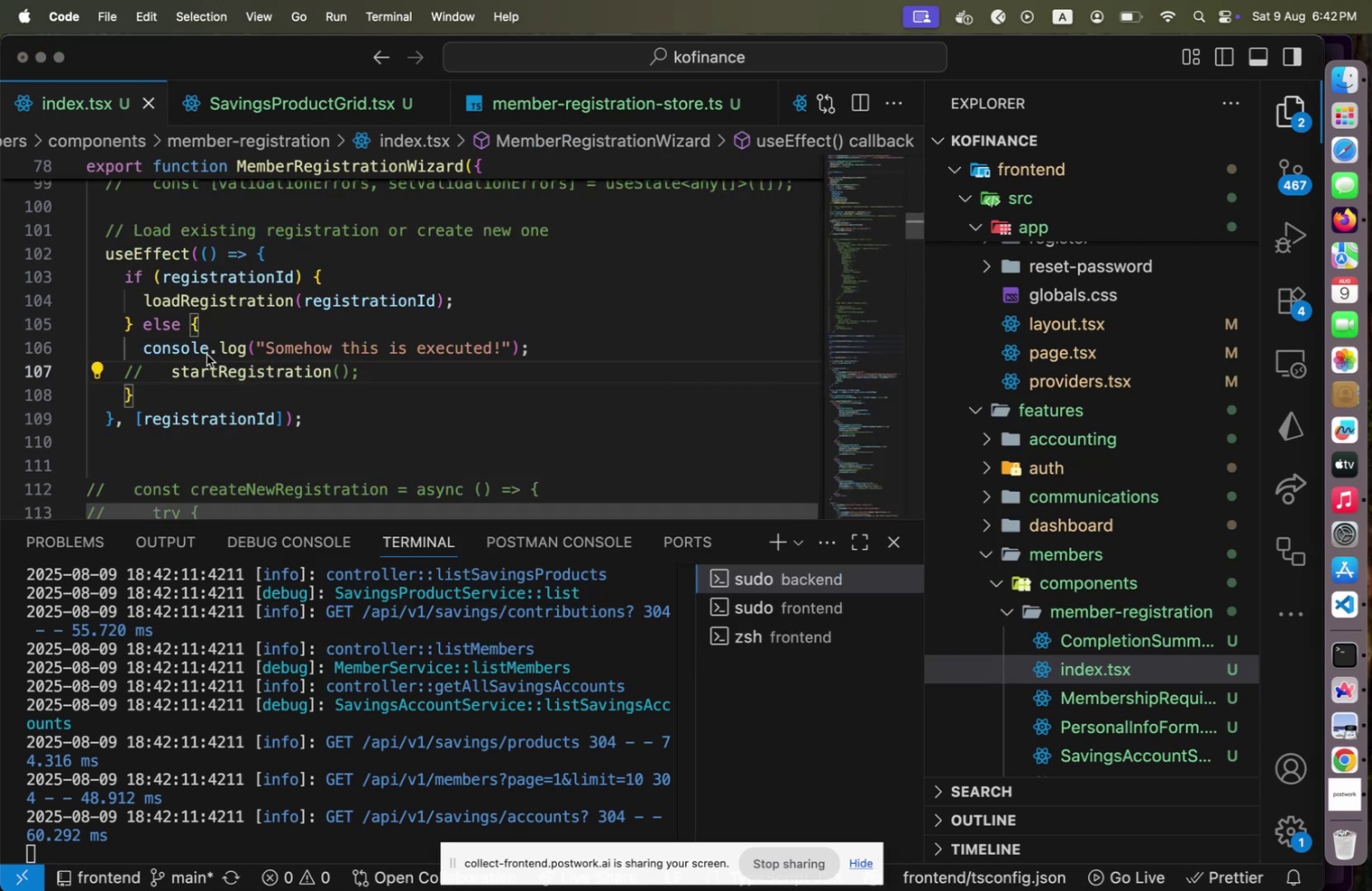 
hold_key(key=Tab, duration=0.33)
 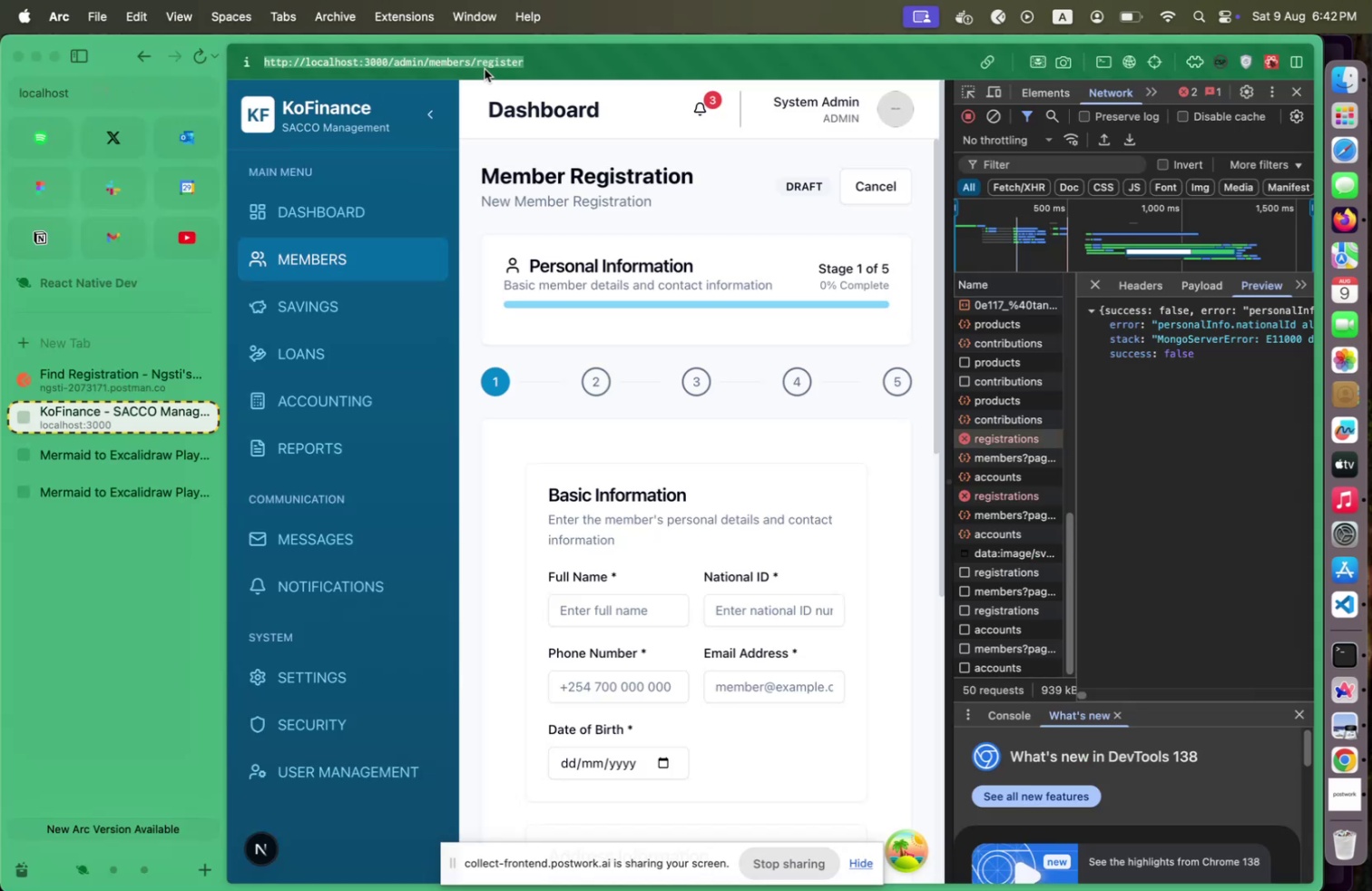 
left_click([485, 69])
 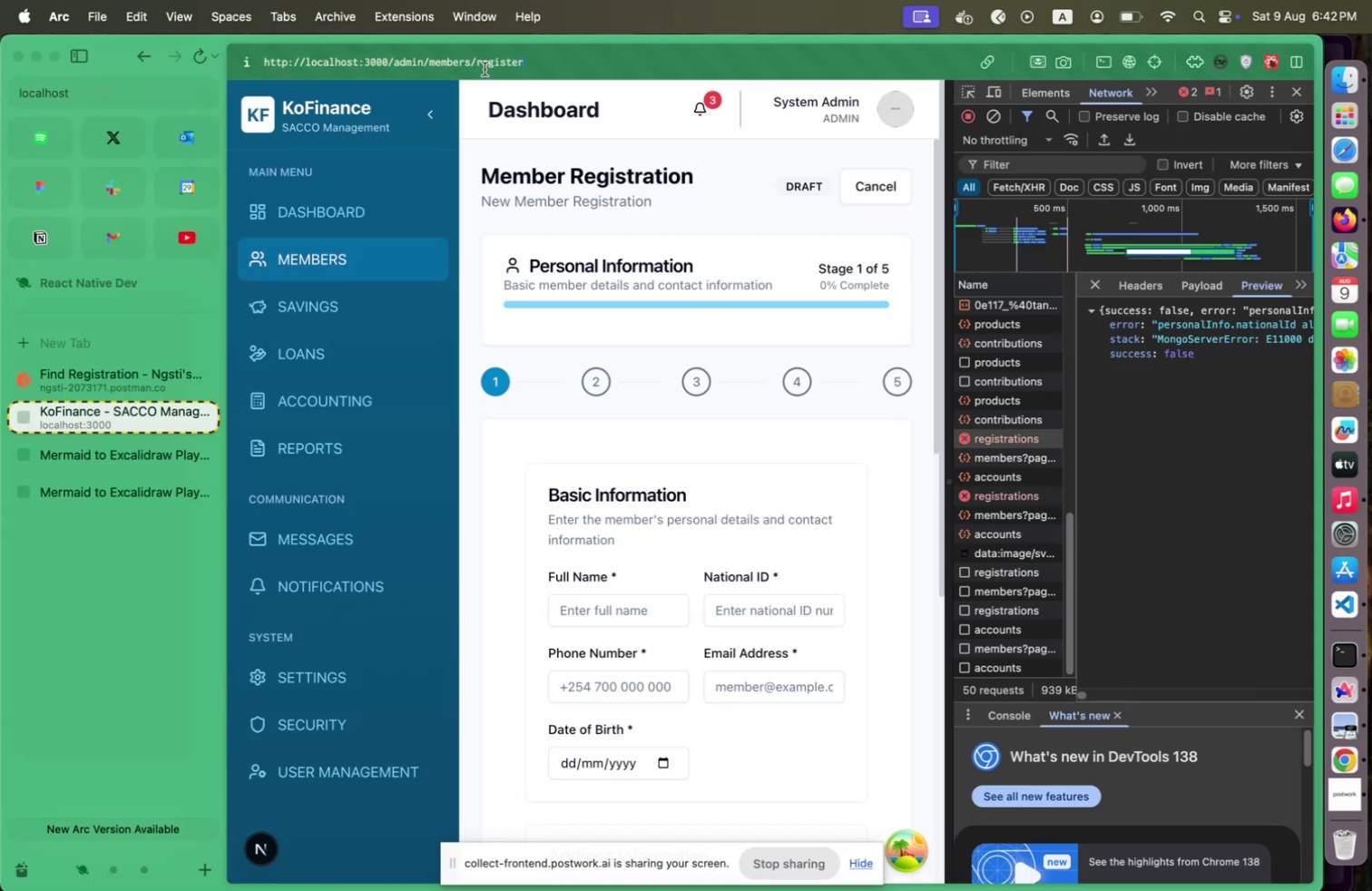 
key(Enter)
 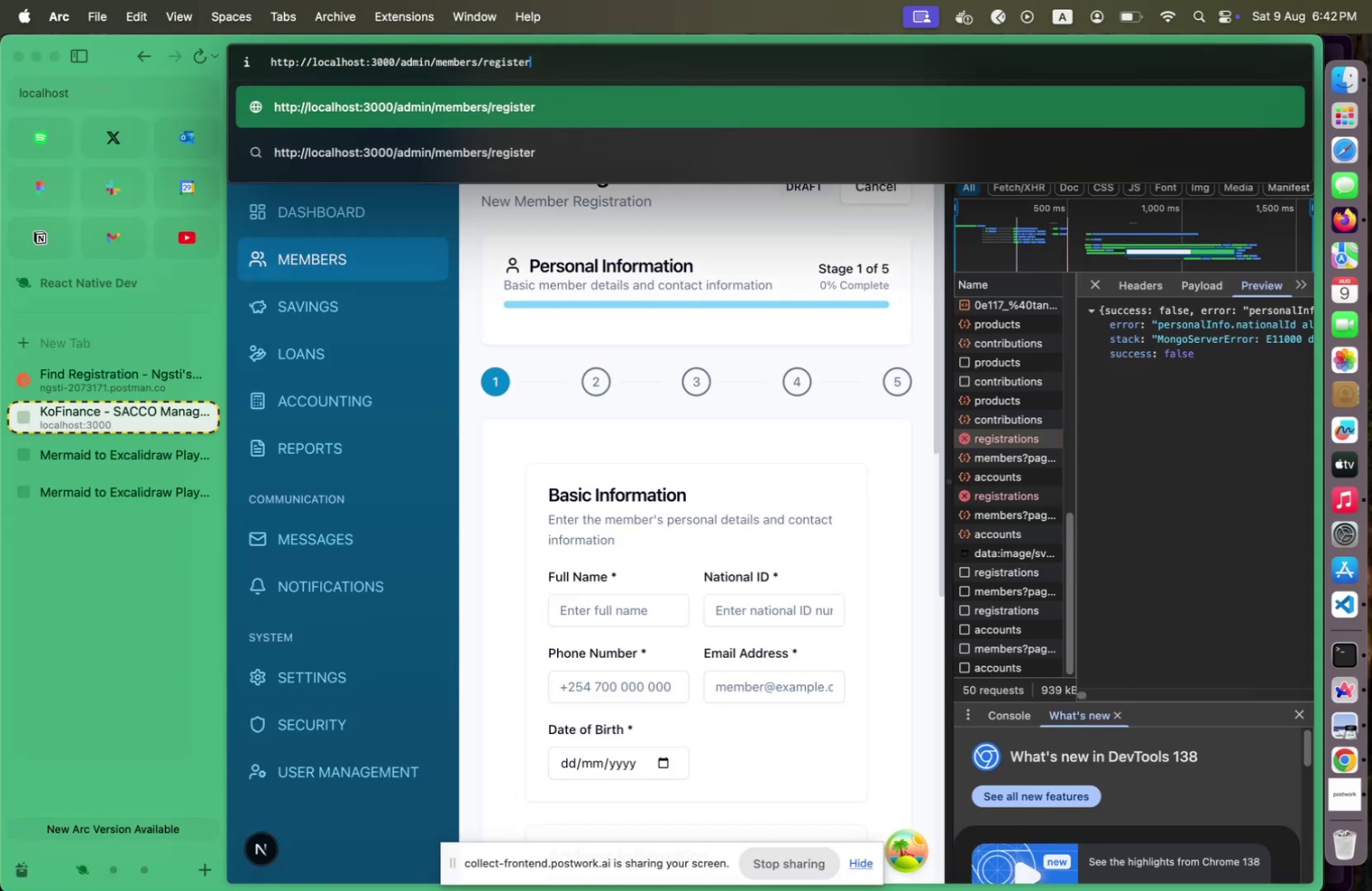 
key(Enter)
 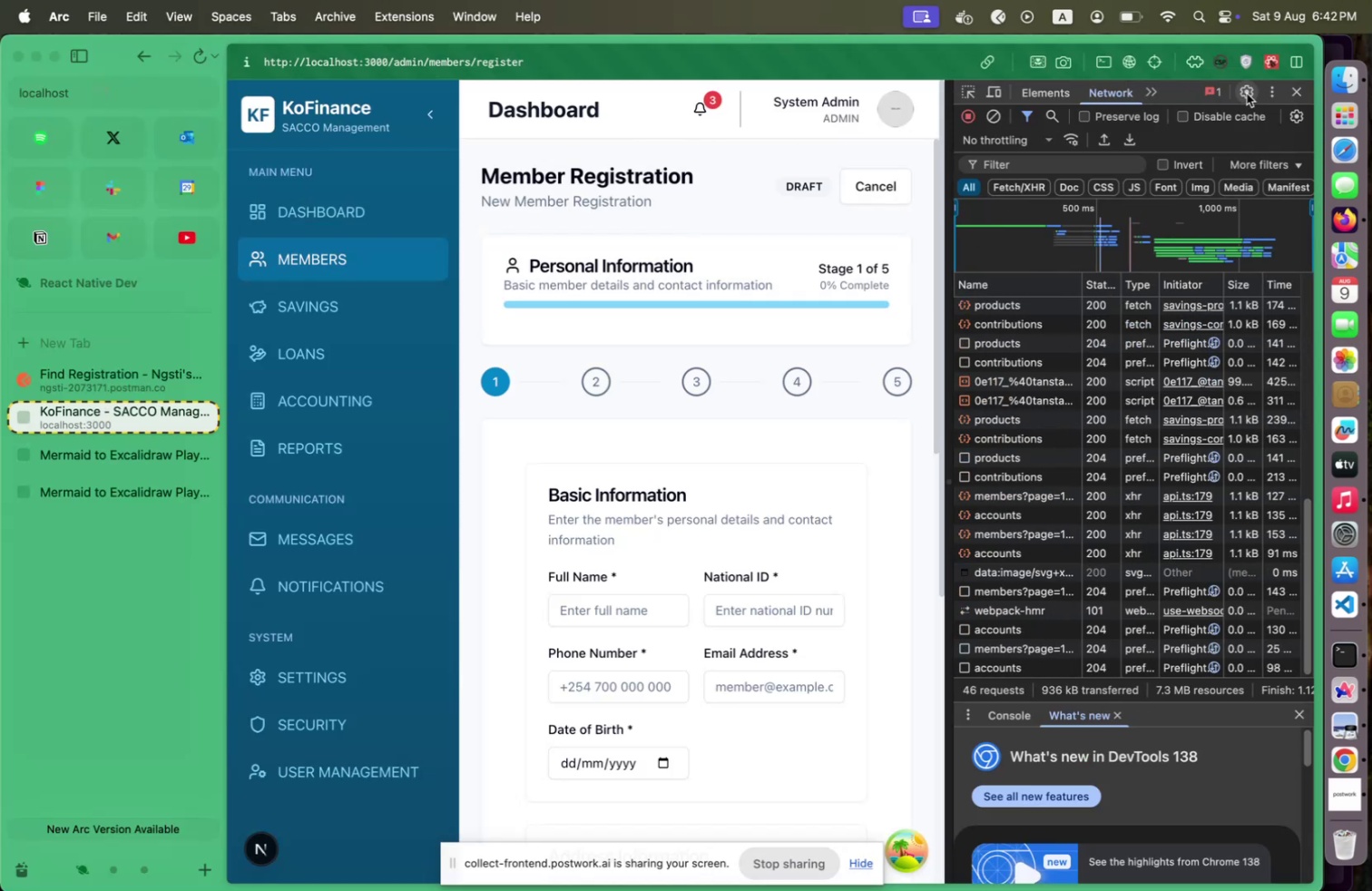 
left_click([1283, 97])
 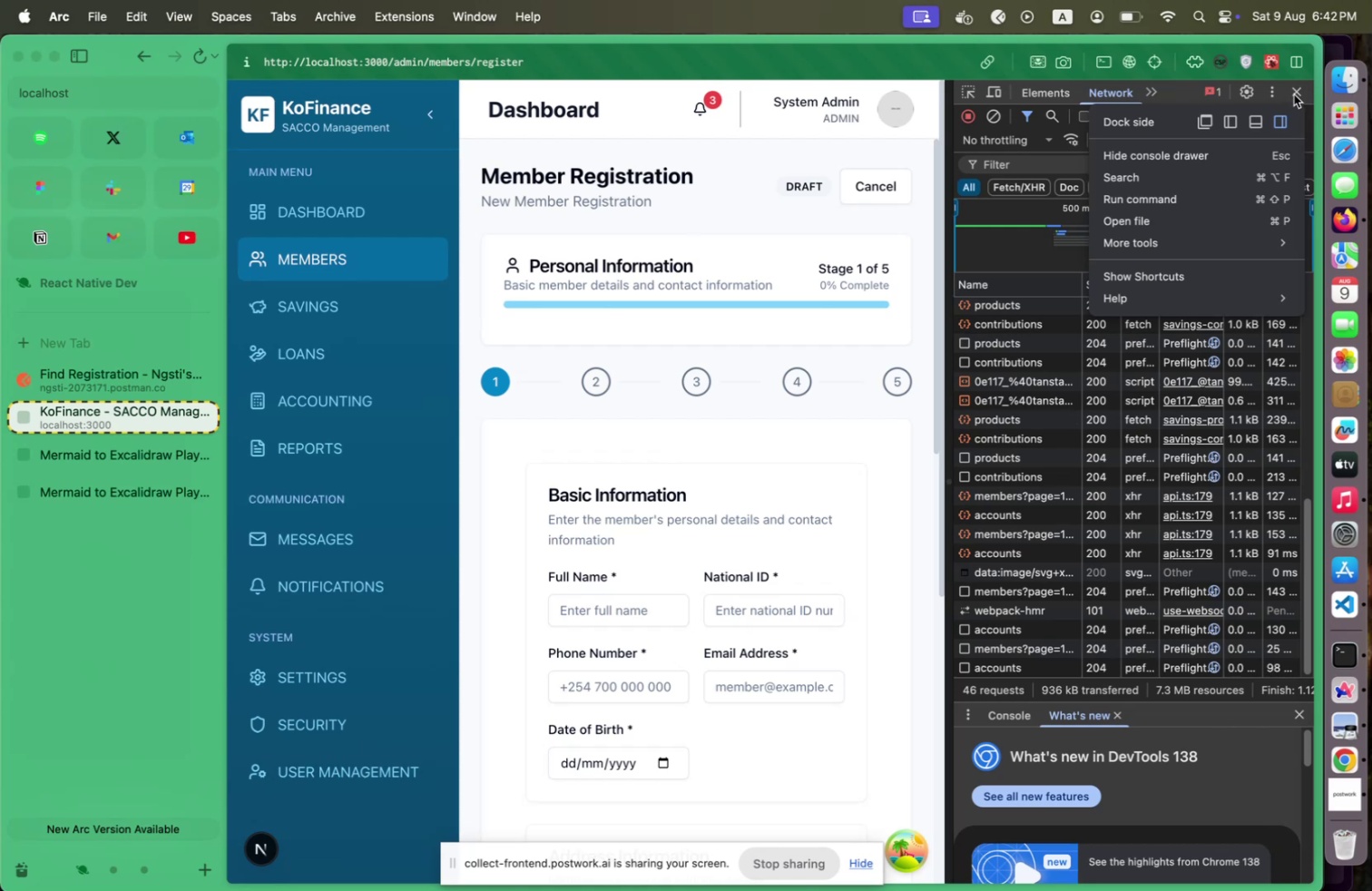 
left_click([1294, 94])
 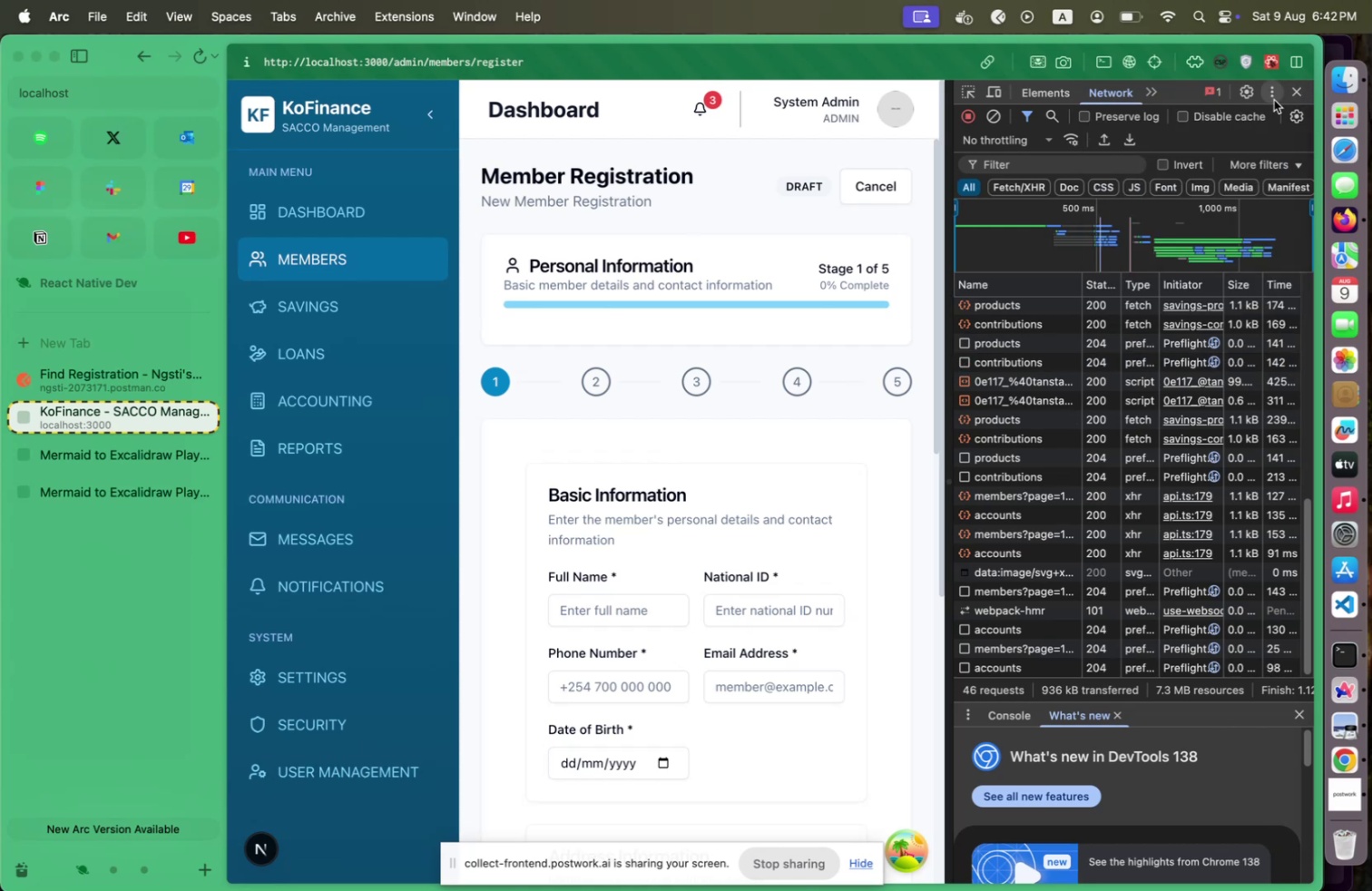 
left_click([1299, 92])
 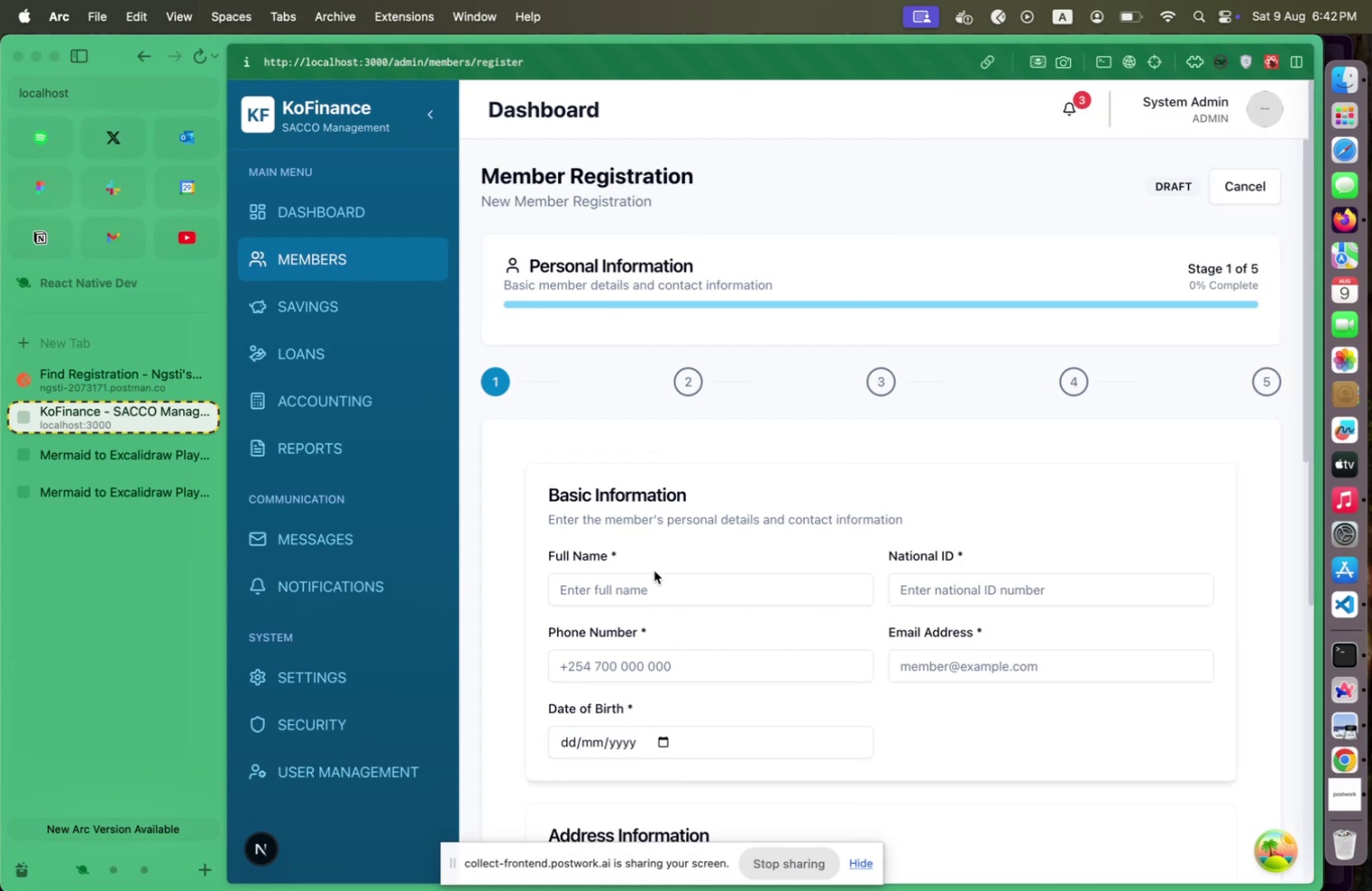 
left_click([645, 575])
 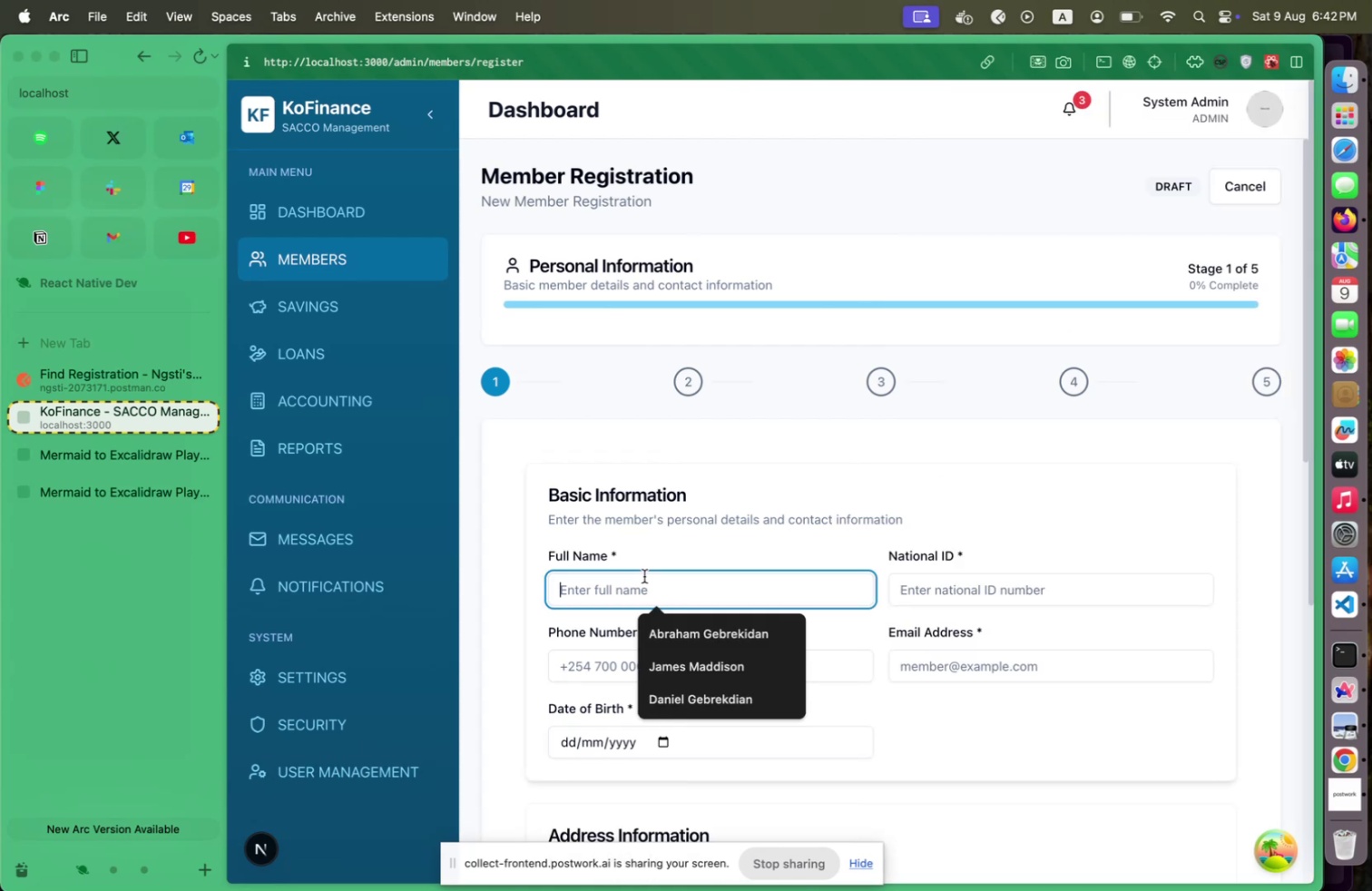 
type(Abraham)
key(Tab)
type(Gebrel)
key(Backspace)
type(kidan)
key(Tab)
 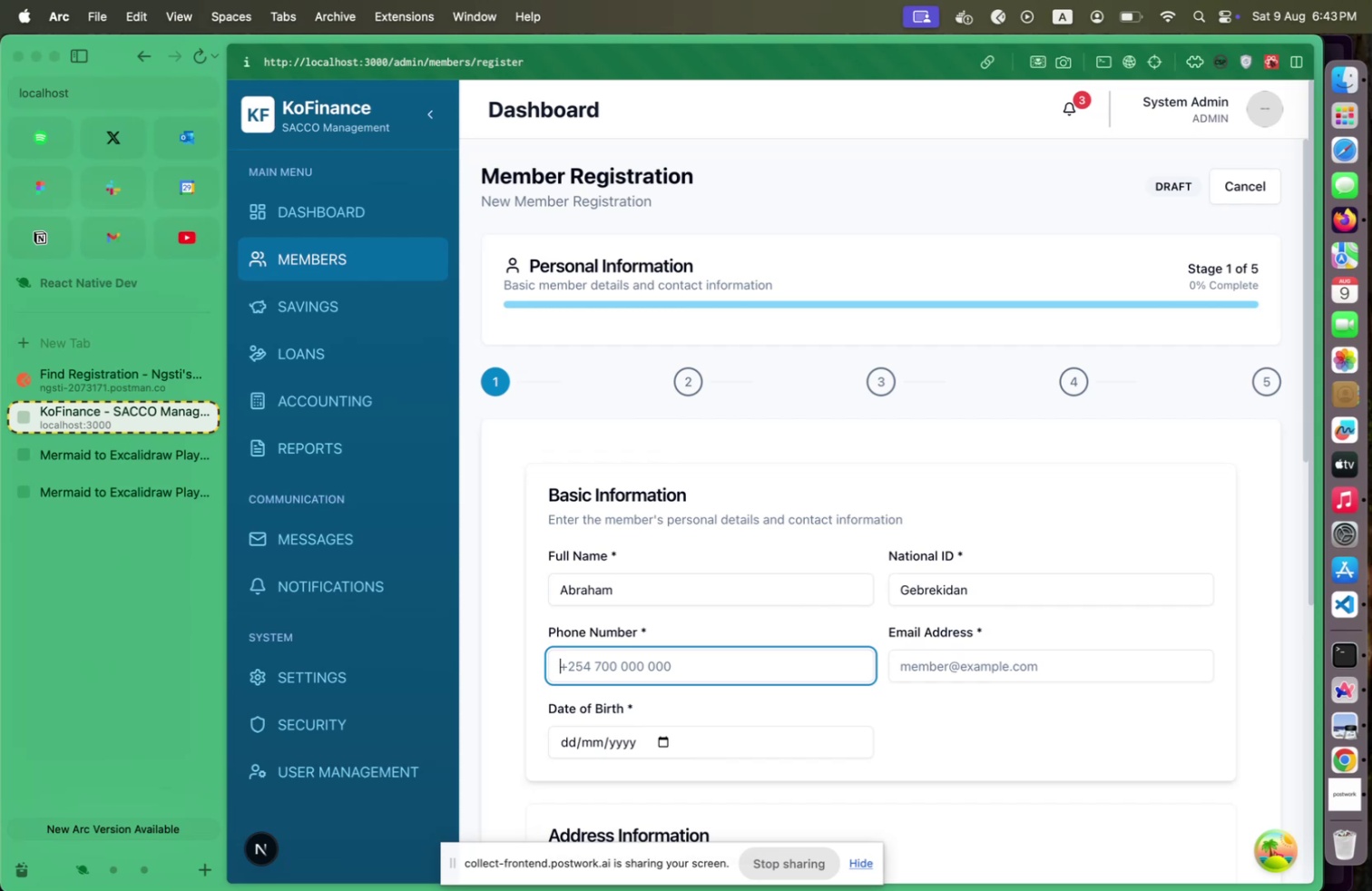 
wait(22.12)
 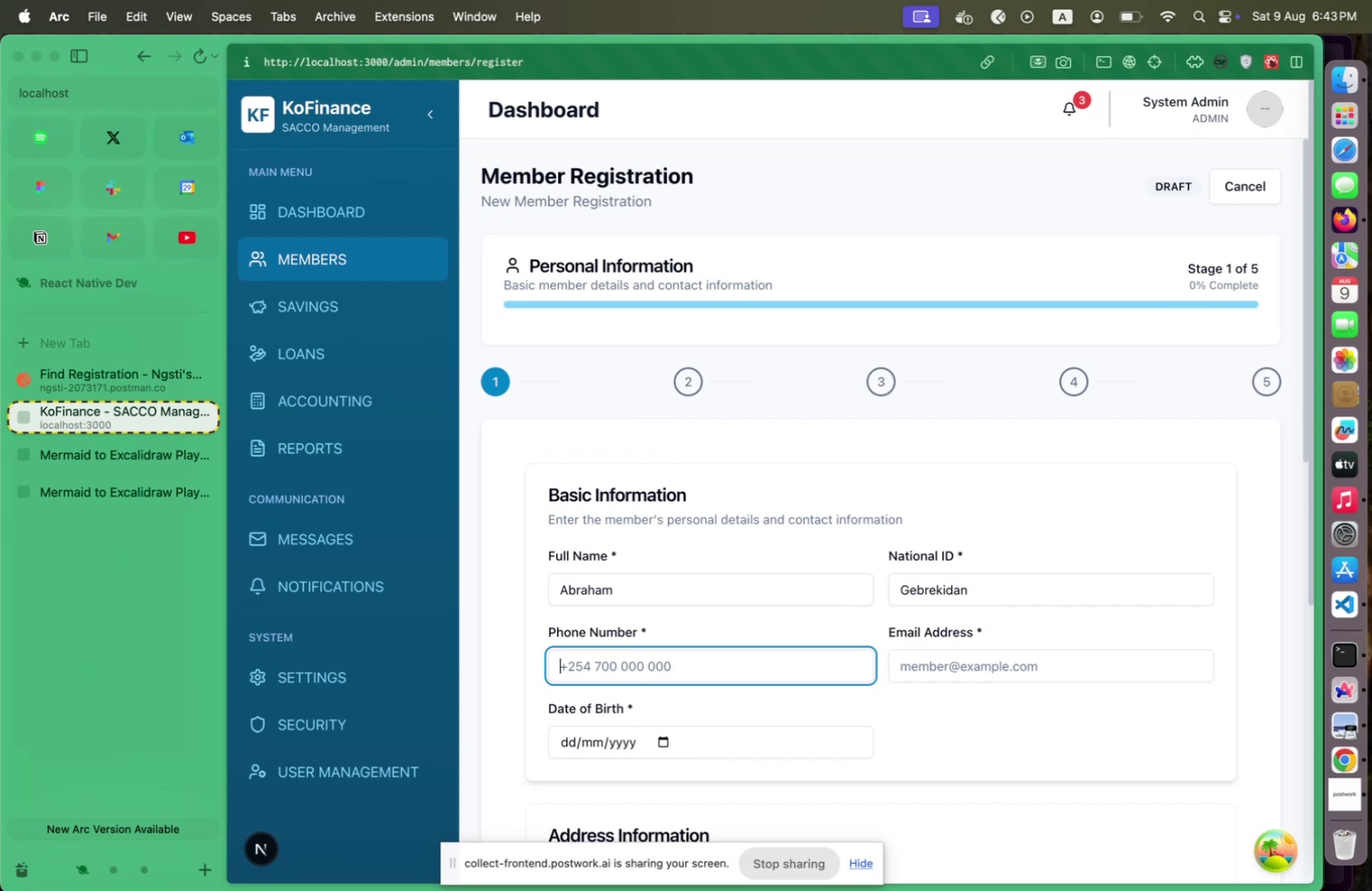 
left_click([123, 466])
 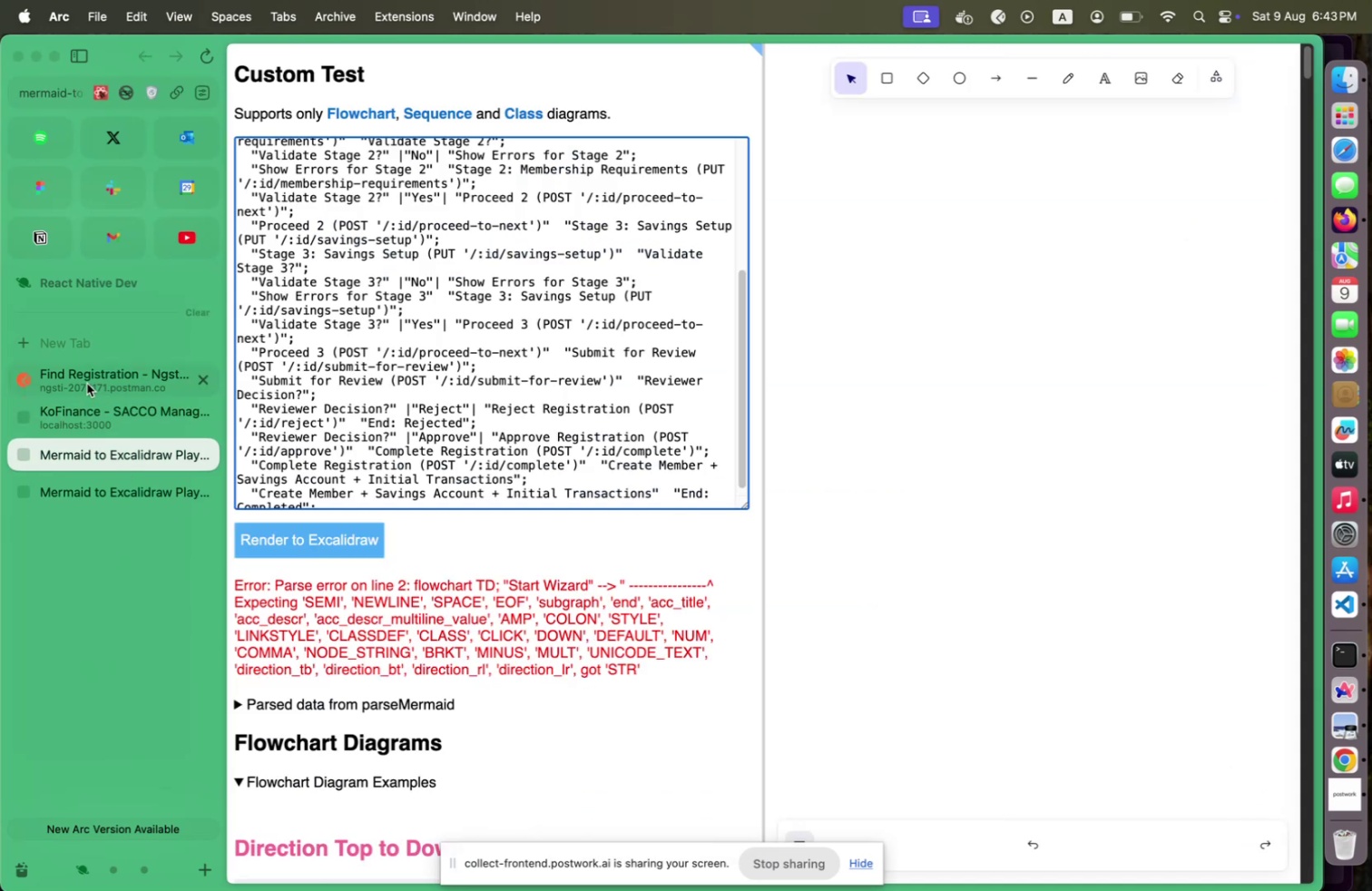 
left_click([87, 383])
 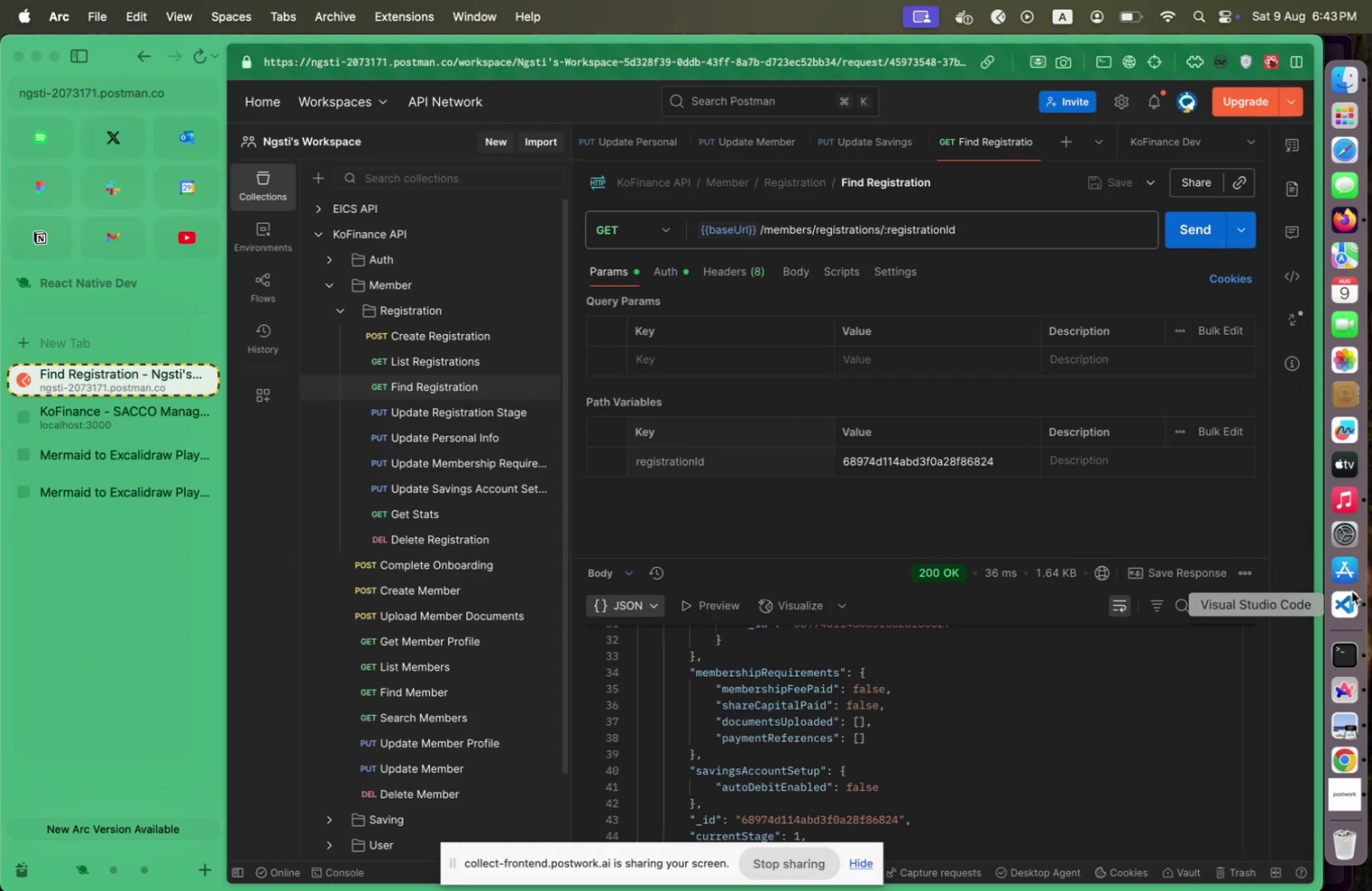 
left_click([1347, 598])
 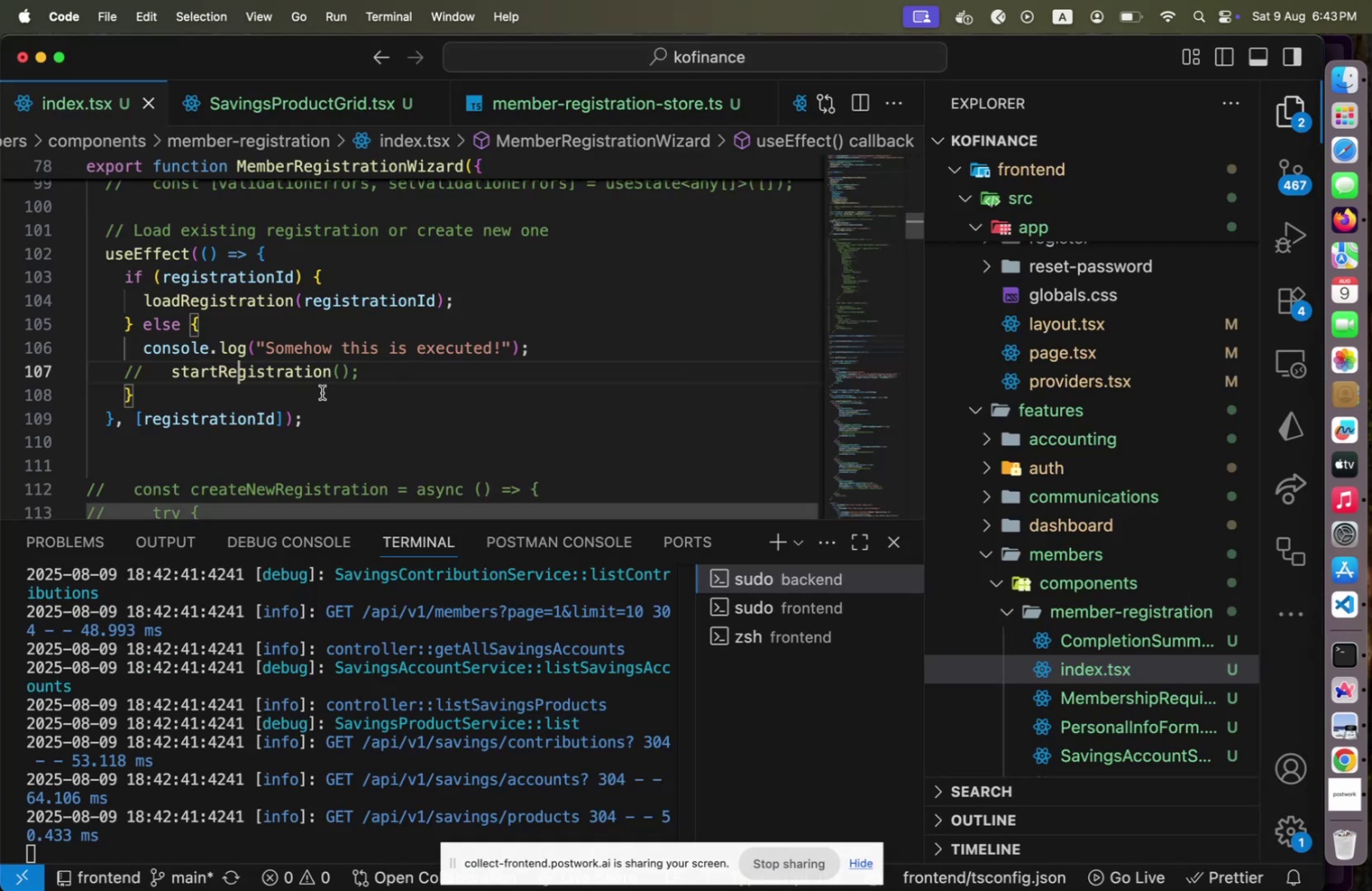 
scroll: coordinate [118, 340], scroll_direction: down, amount: 31.0
 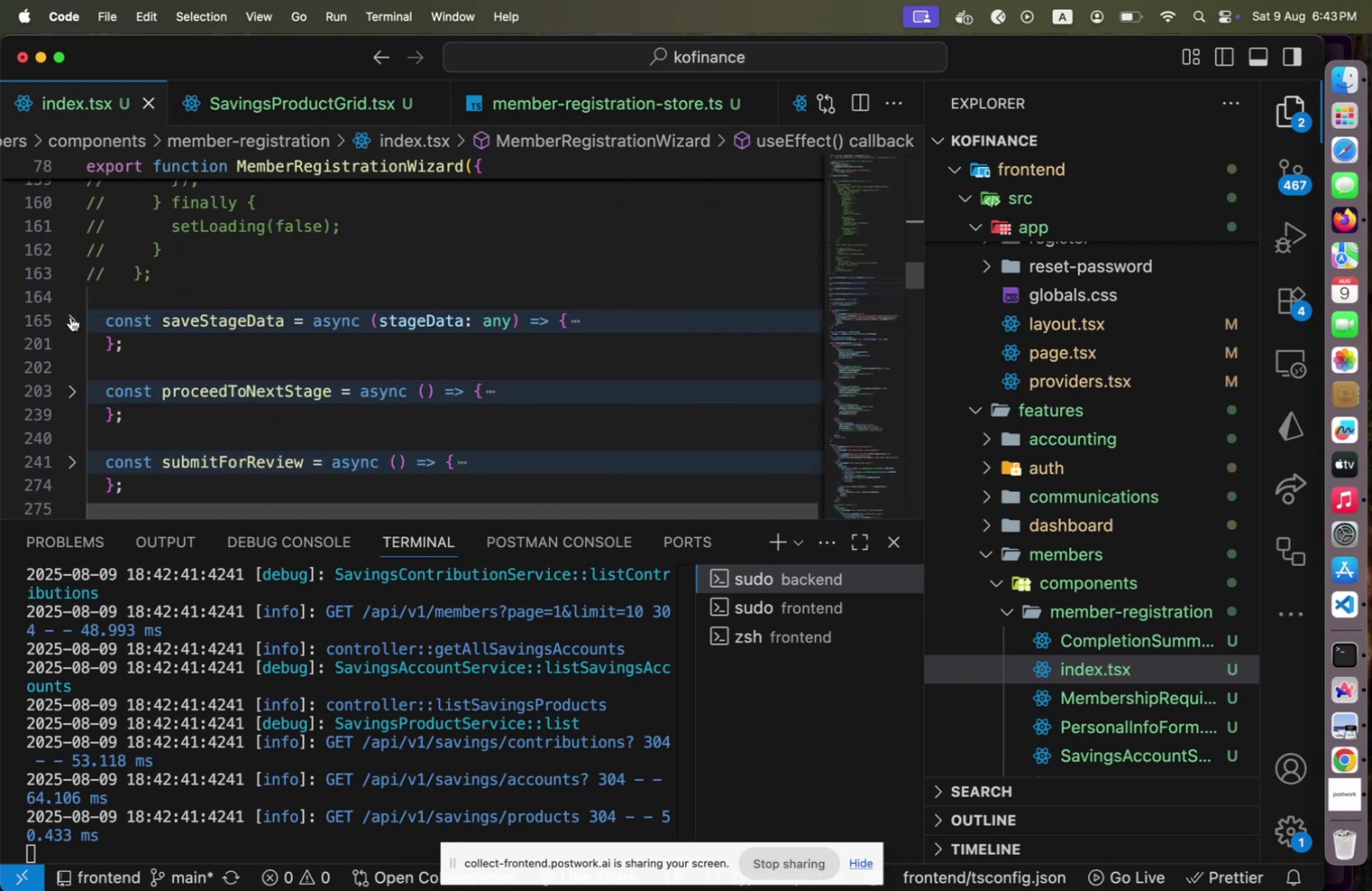 
left_click([71, 317])
 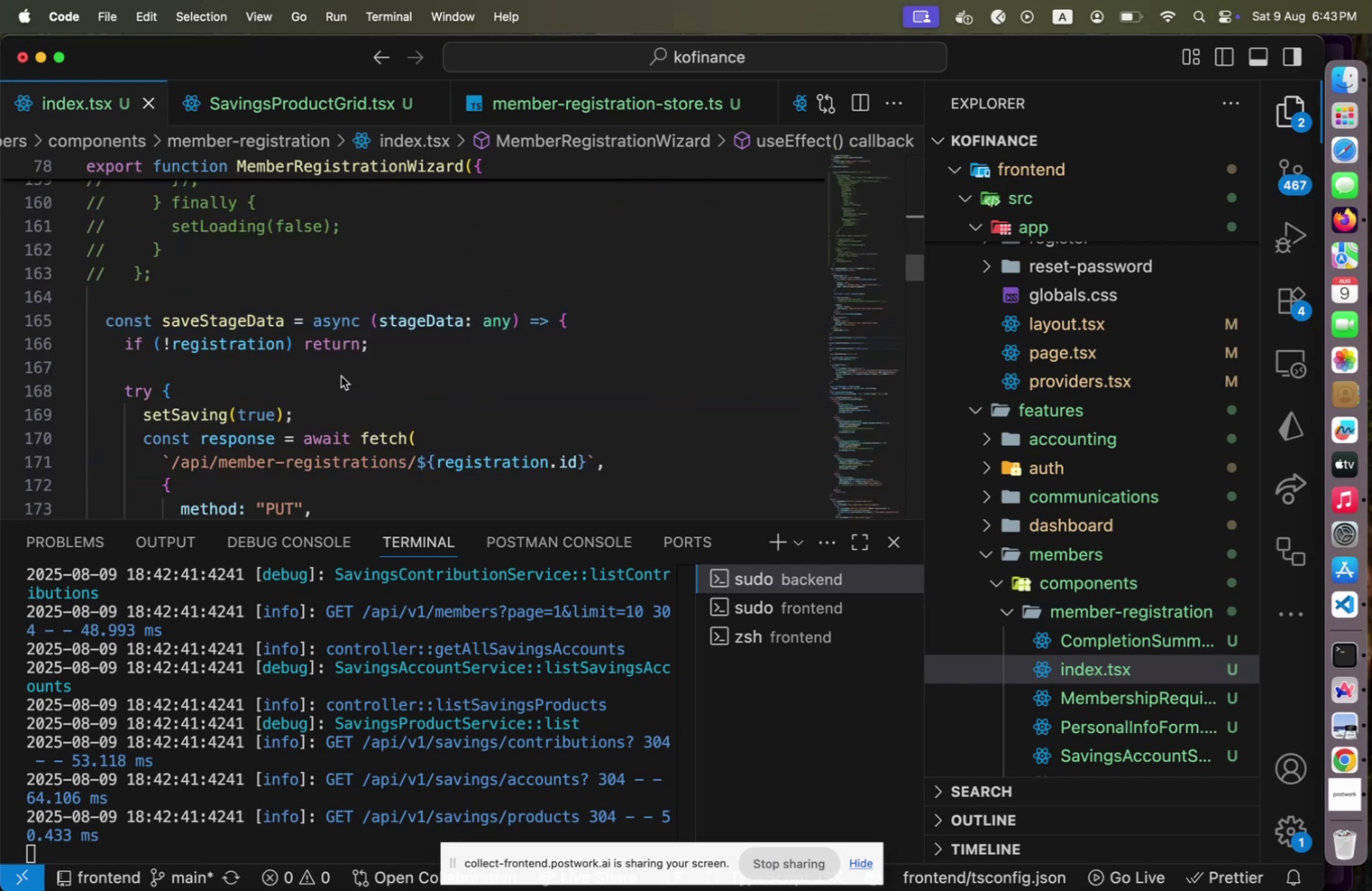 
wait(5.13)
 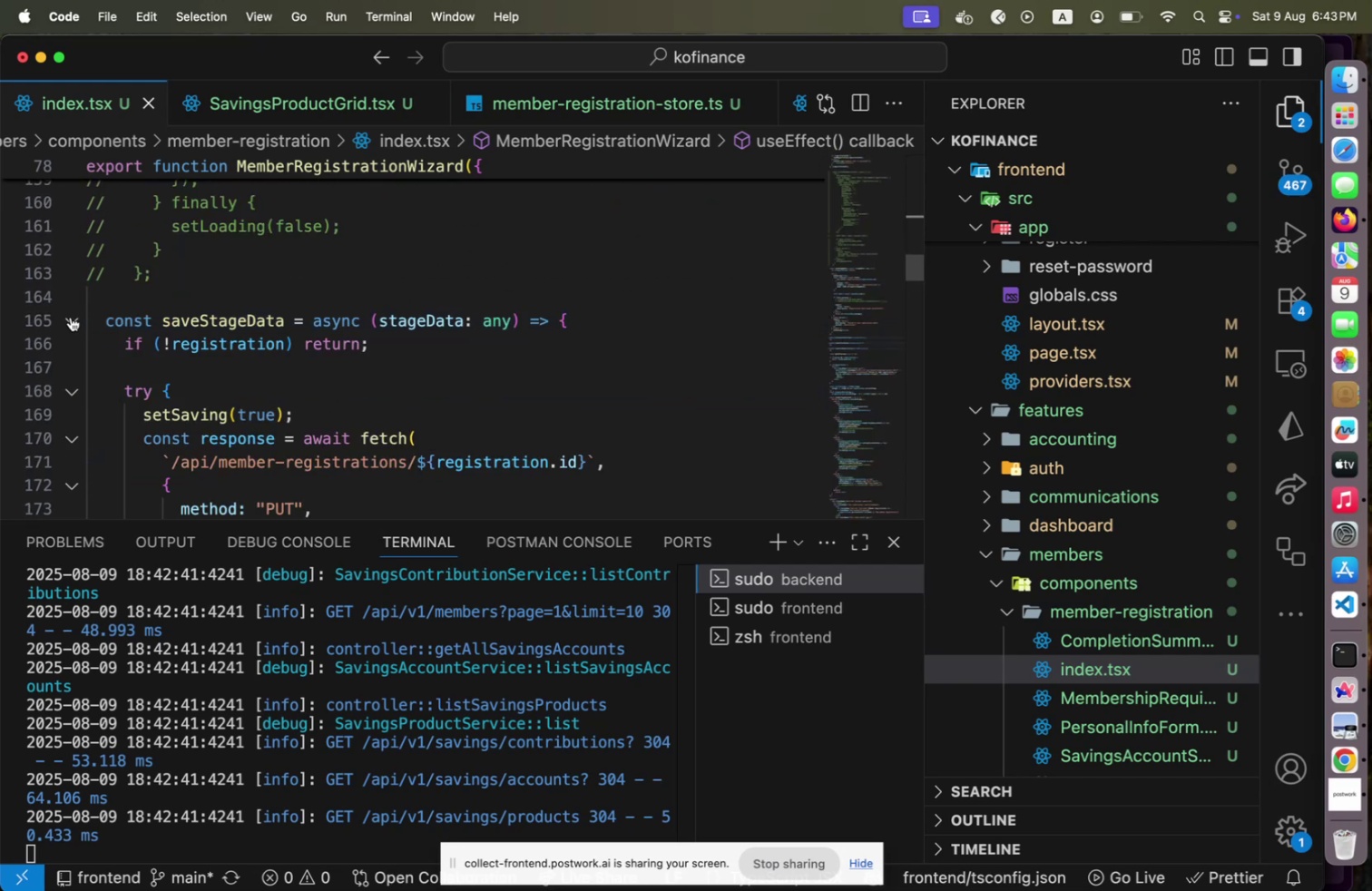 
scroll: coordinate [340, 376], scroll_direction: down, amount: 2.0
 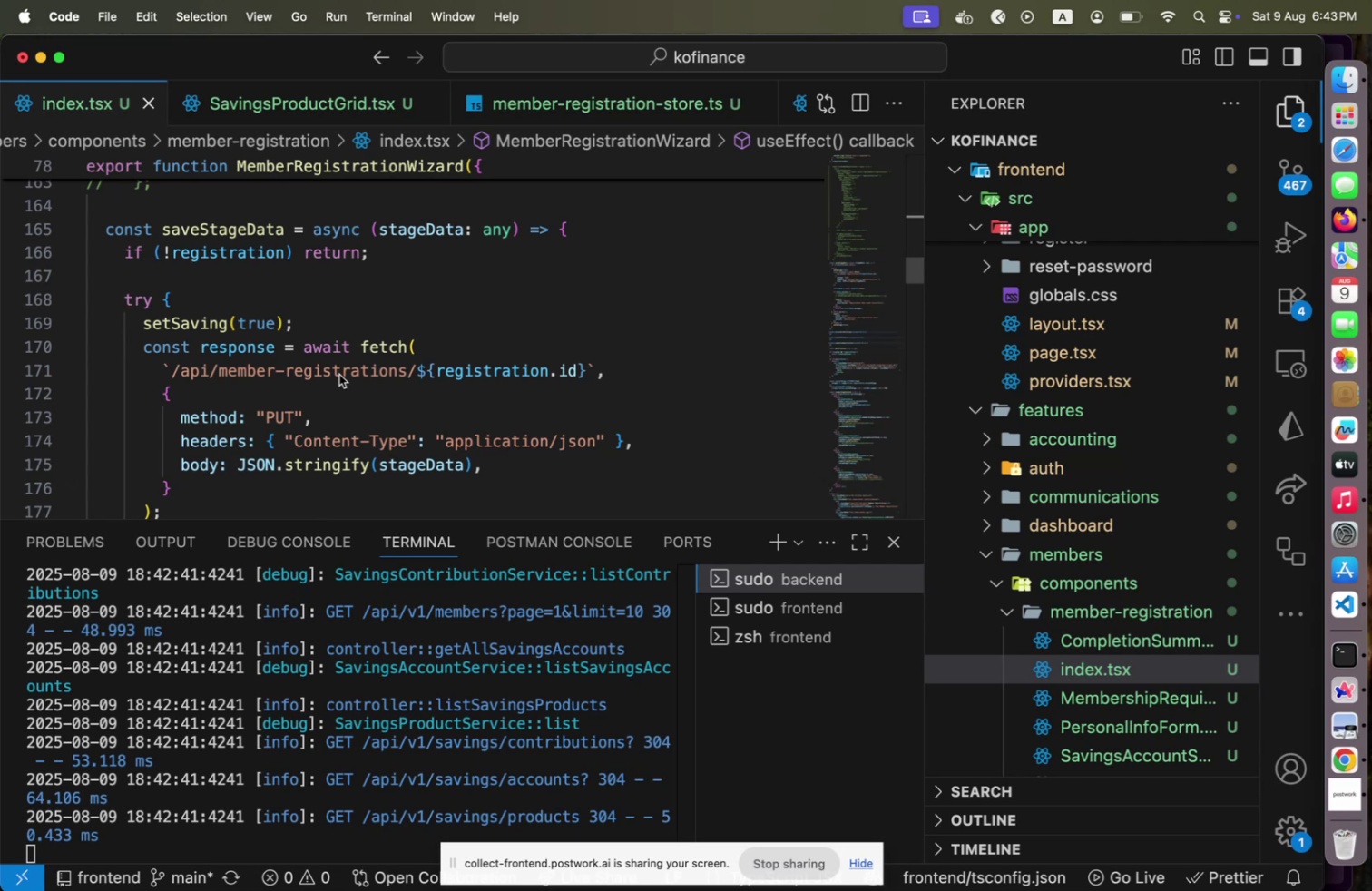 
wait(9.72)
 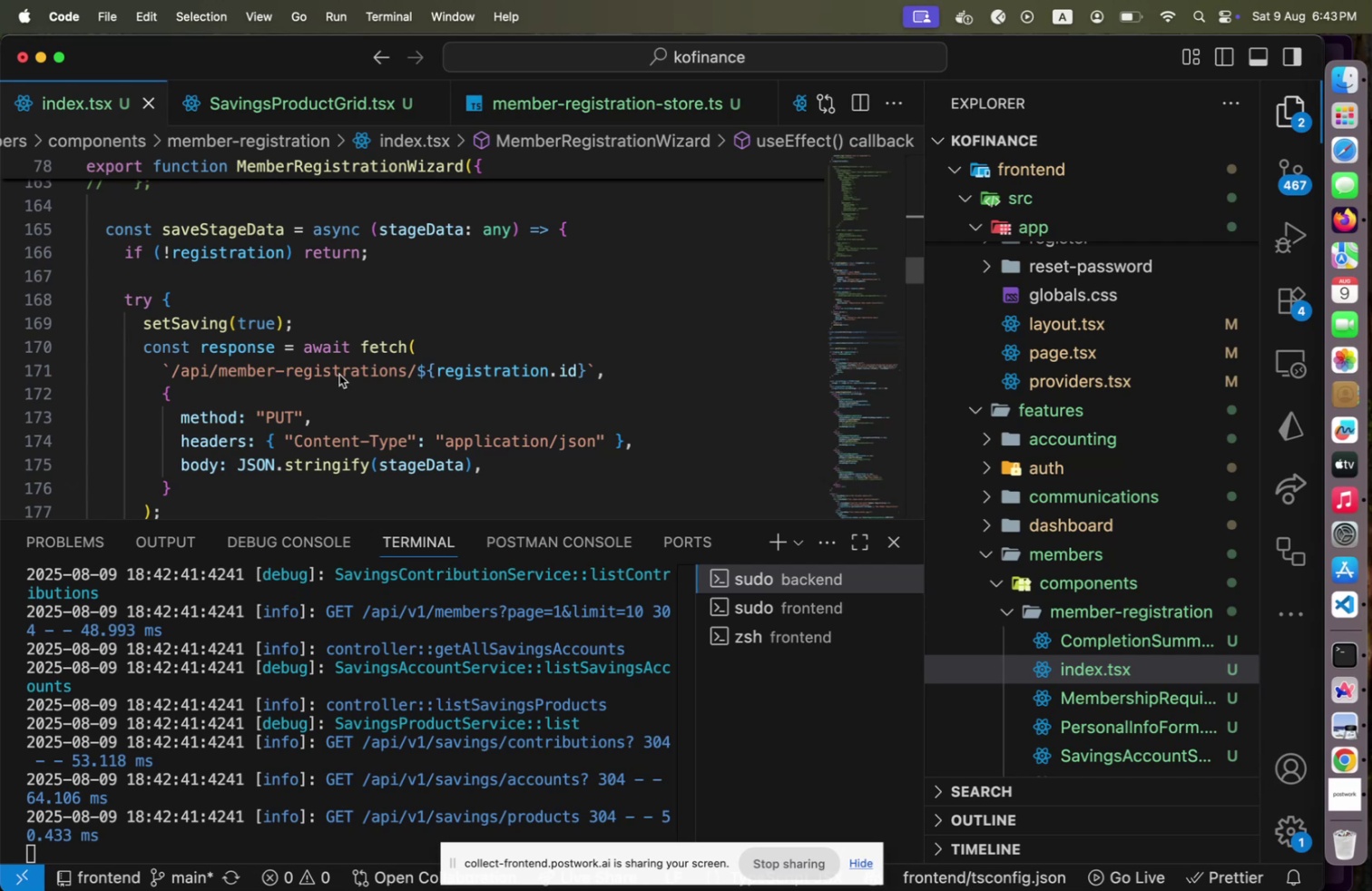 
scroll: coordinate [337, 367], scroll_direction: down, amount: 7.0
 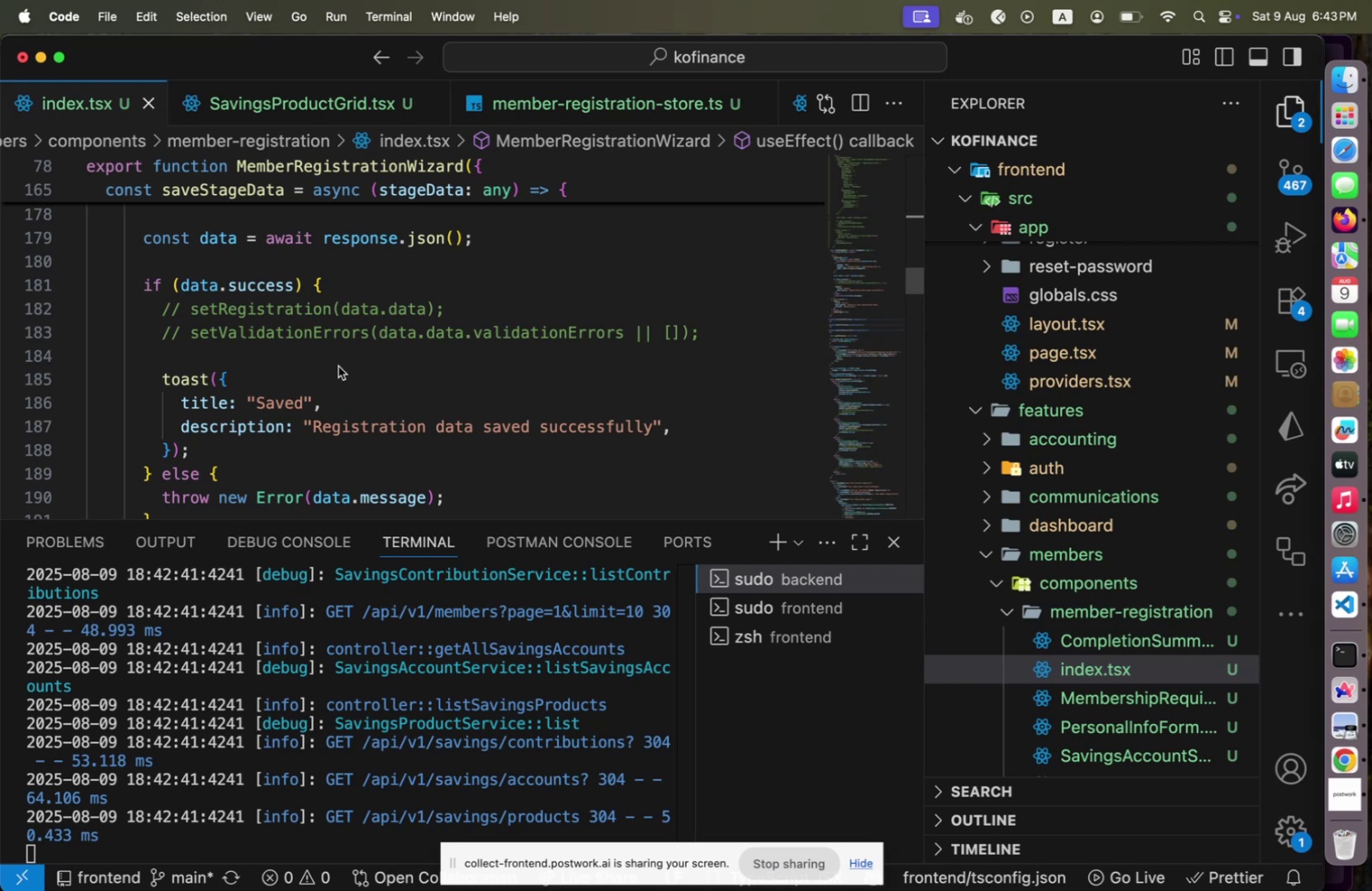 
wait(15.17)
 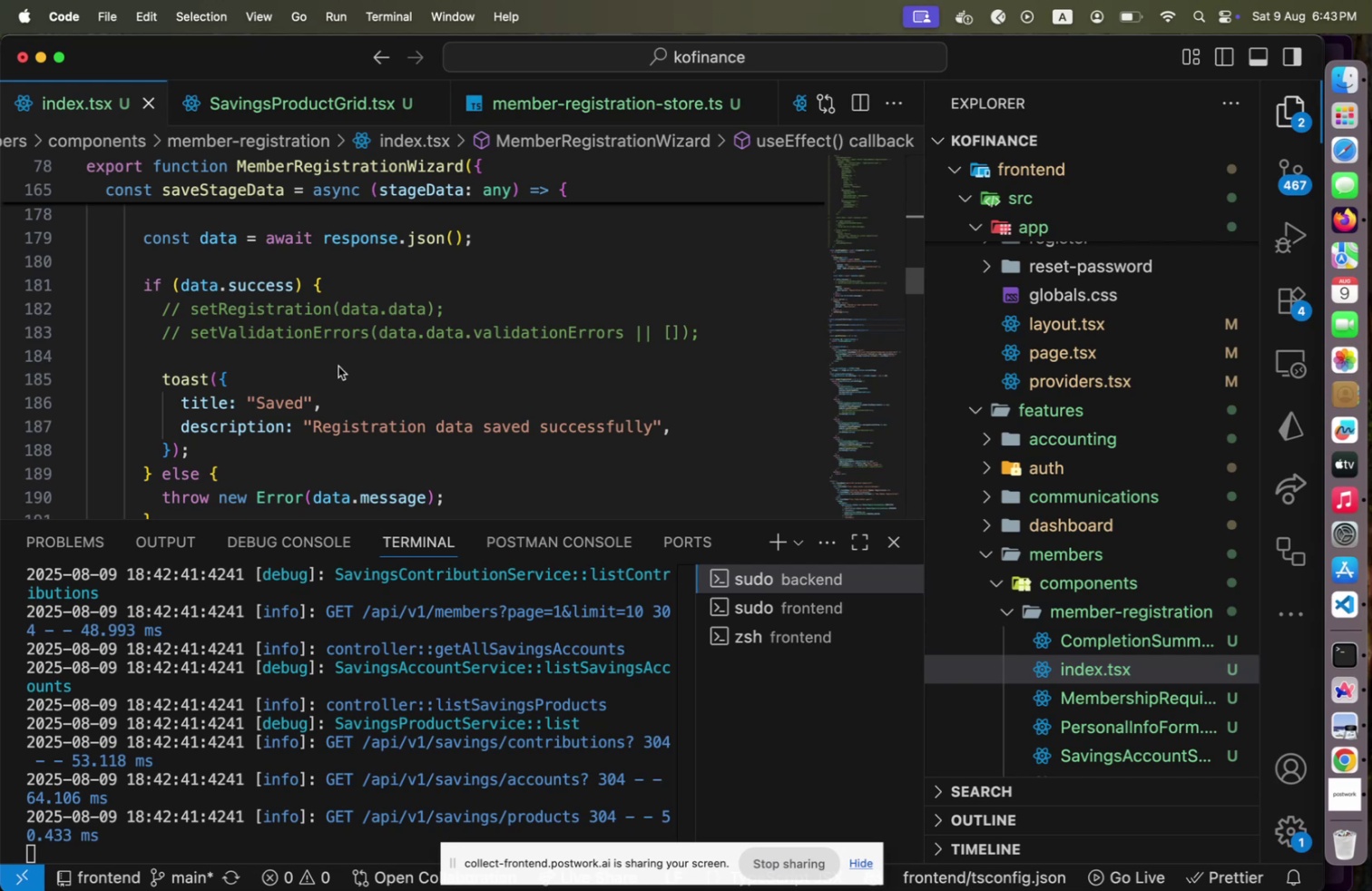 
scroll: coordinate [338, 367], scroll_direction: down, amount: 3.0
 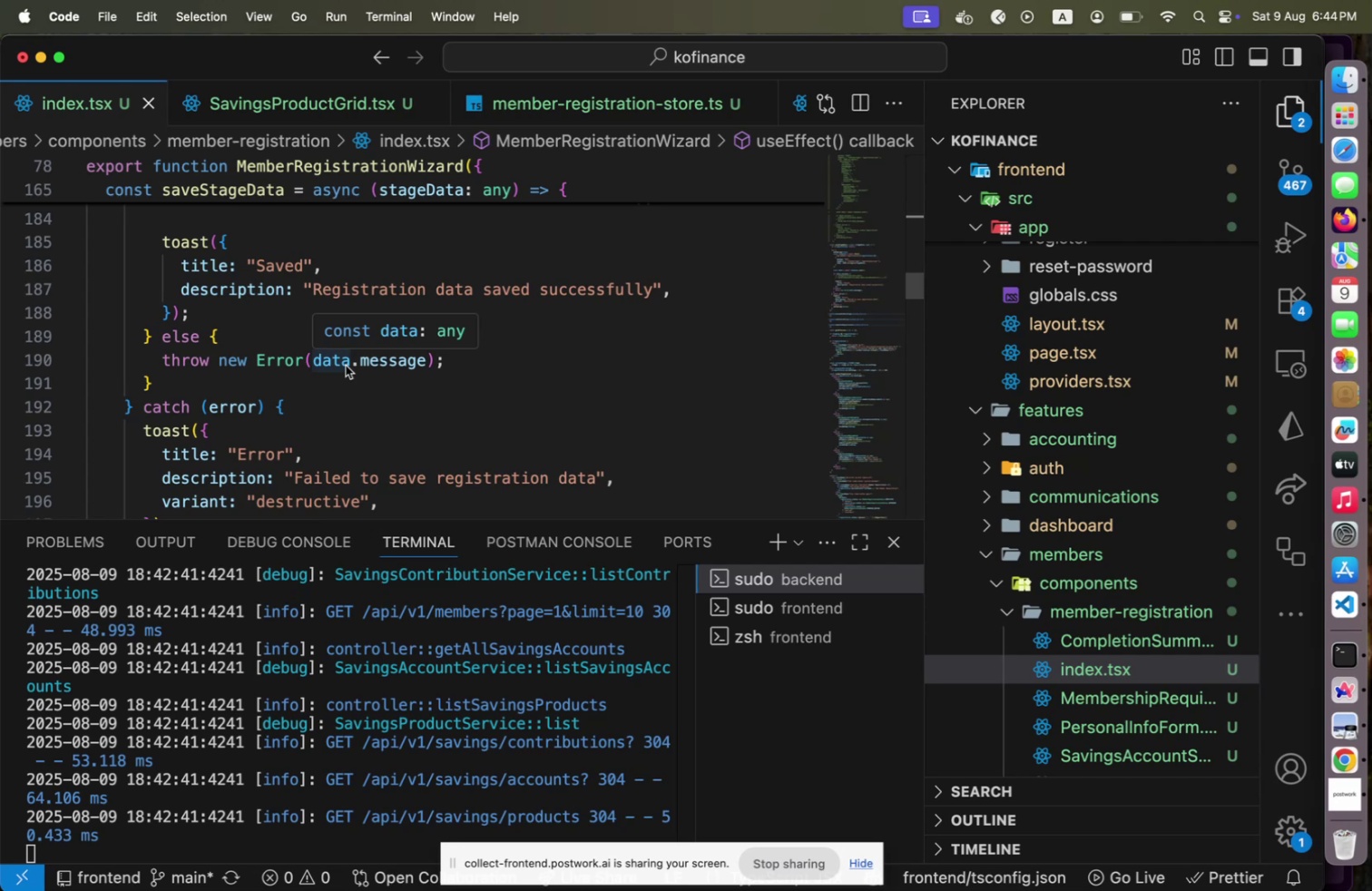 
wait(56.64)
 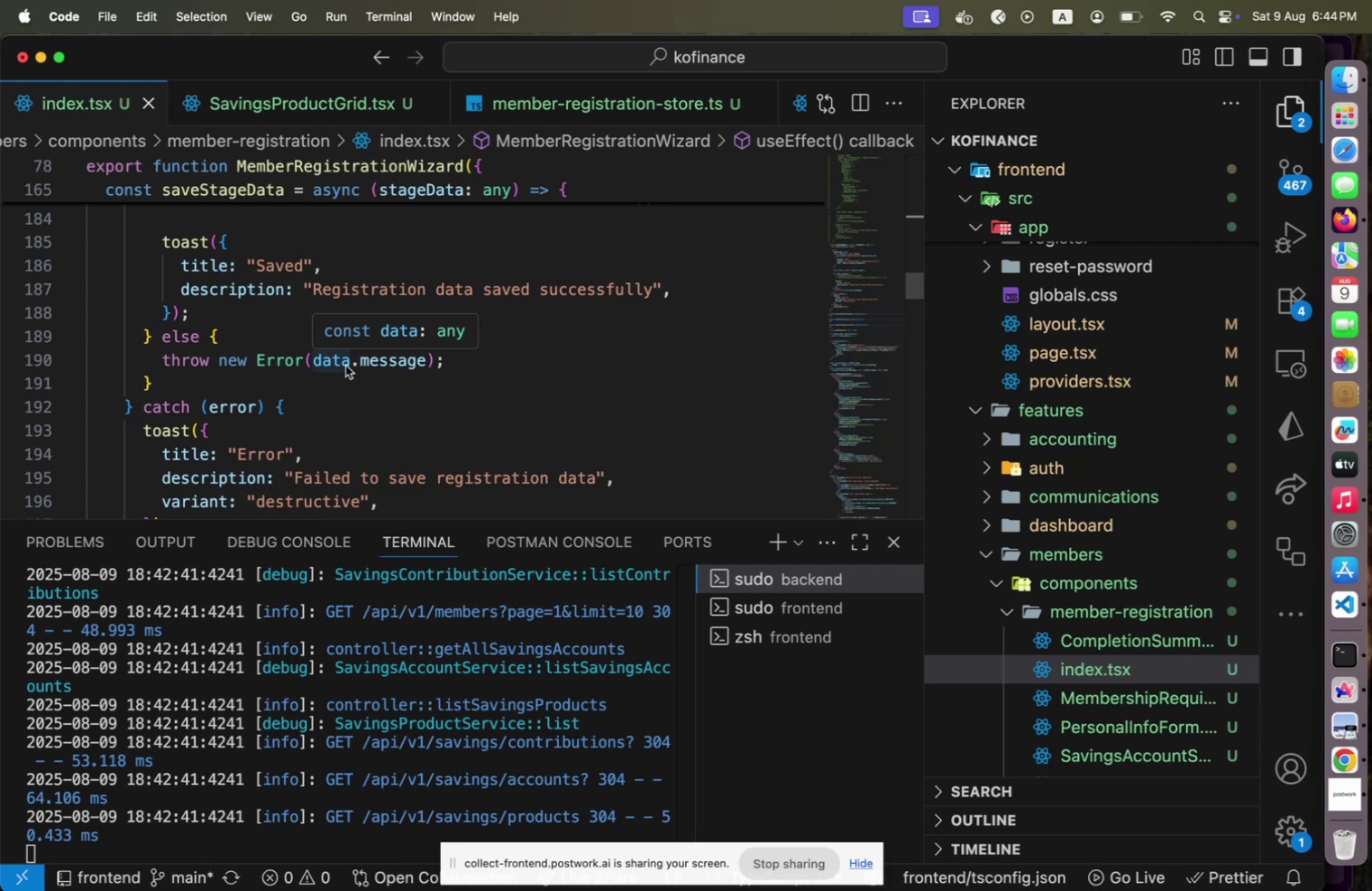 
scroll: coordinate [457, 391], scroll_direction: up, amount: 38.0
 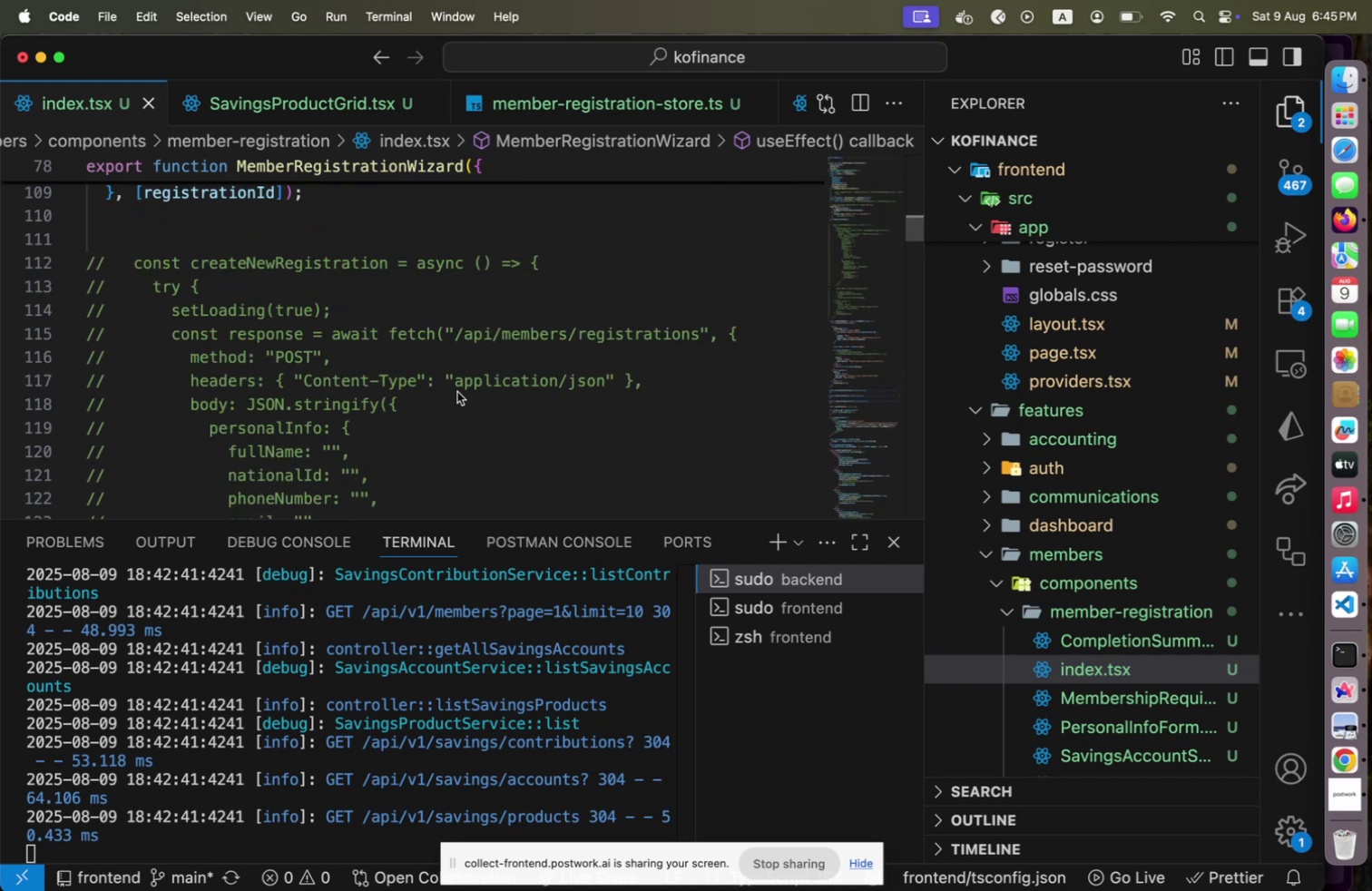 
scroll: coordinate [457, 391], scroll_direction: down, amount: 3.0
 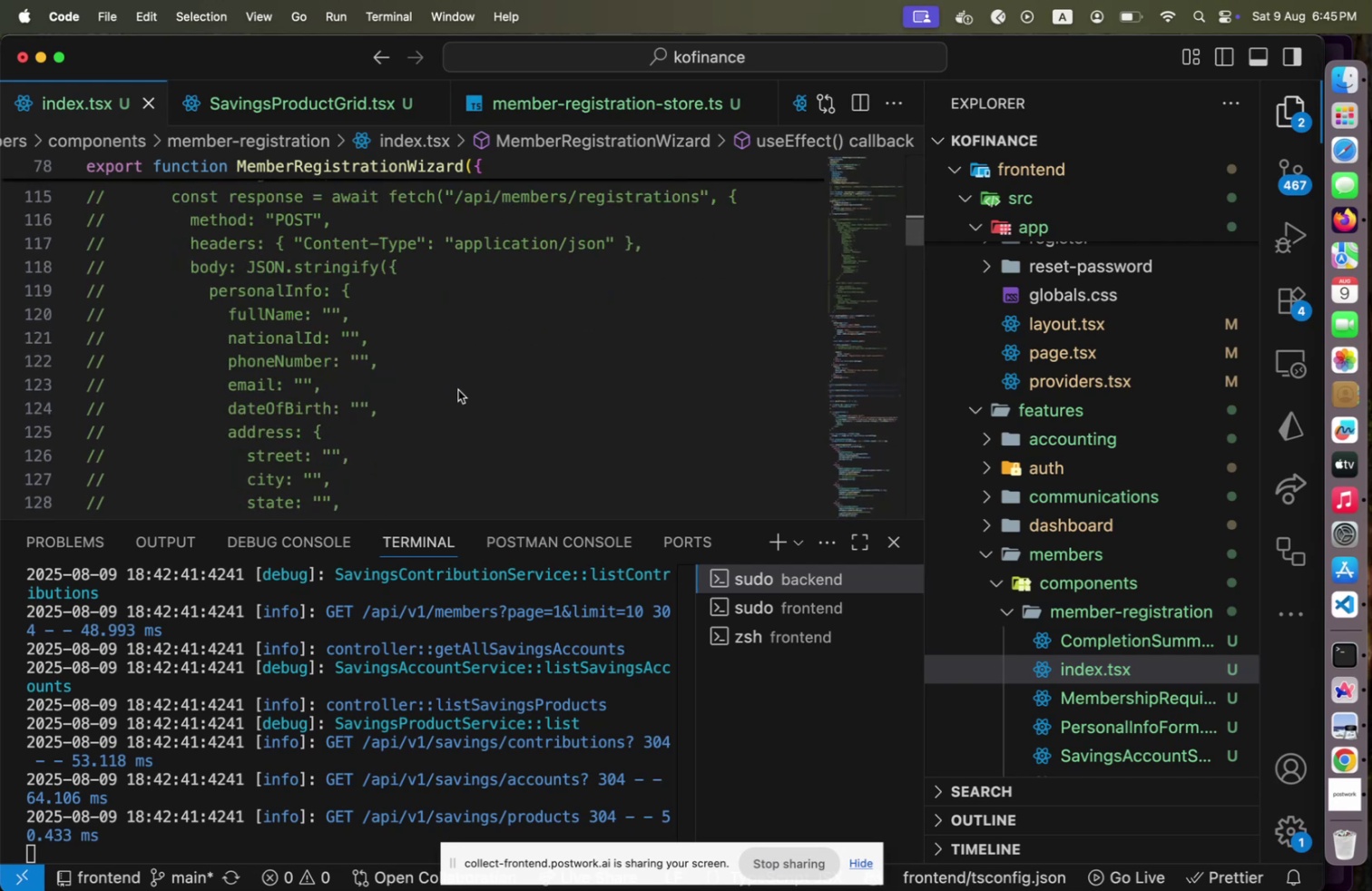 
wait(7.5)
 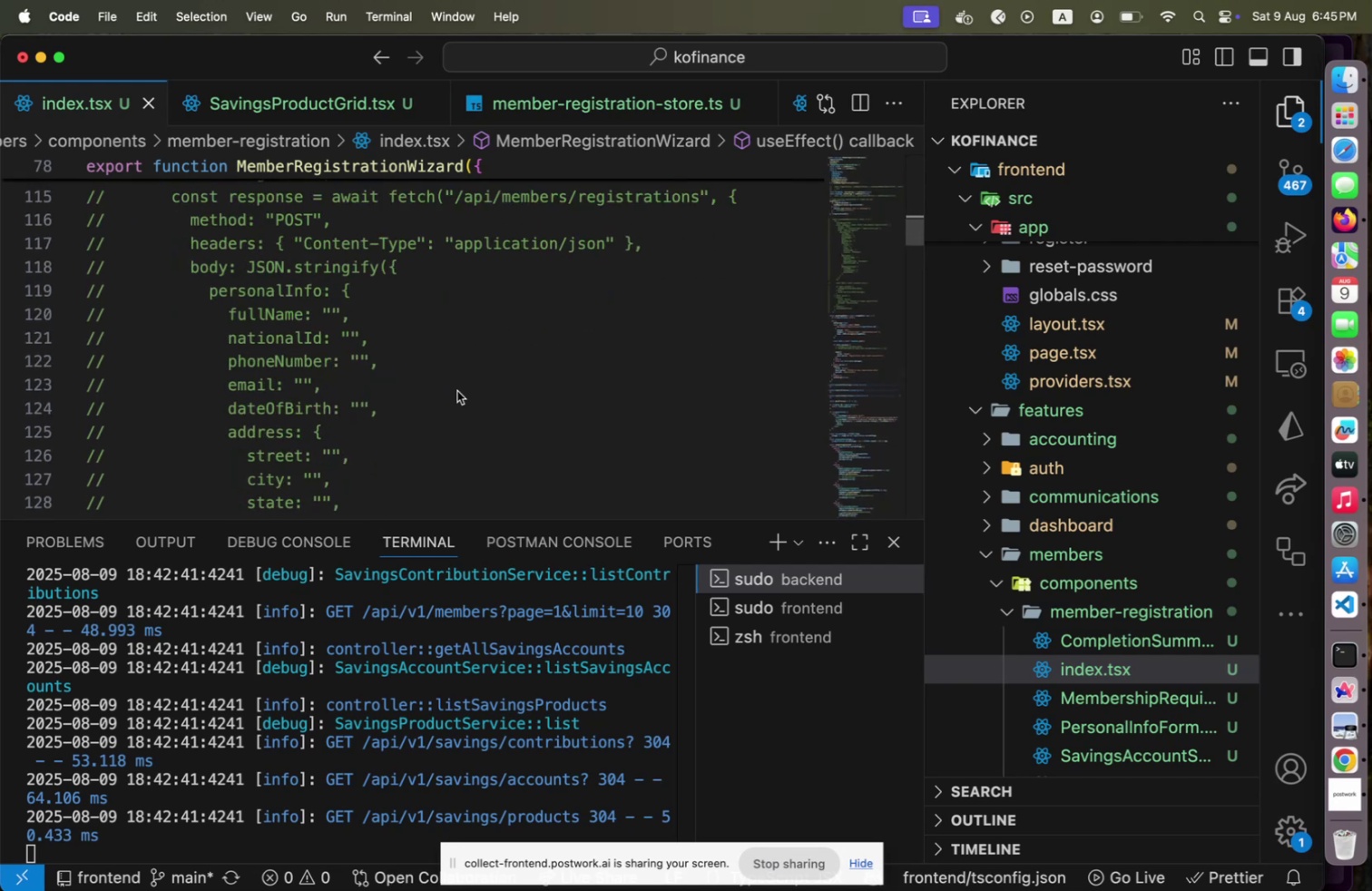 
scroll: coordinate [455, 391], scroll_direction: down, amount: 6.0
 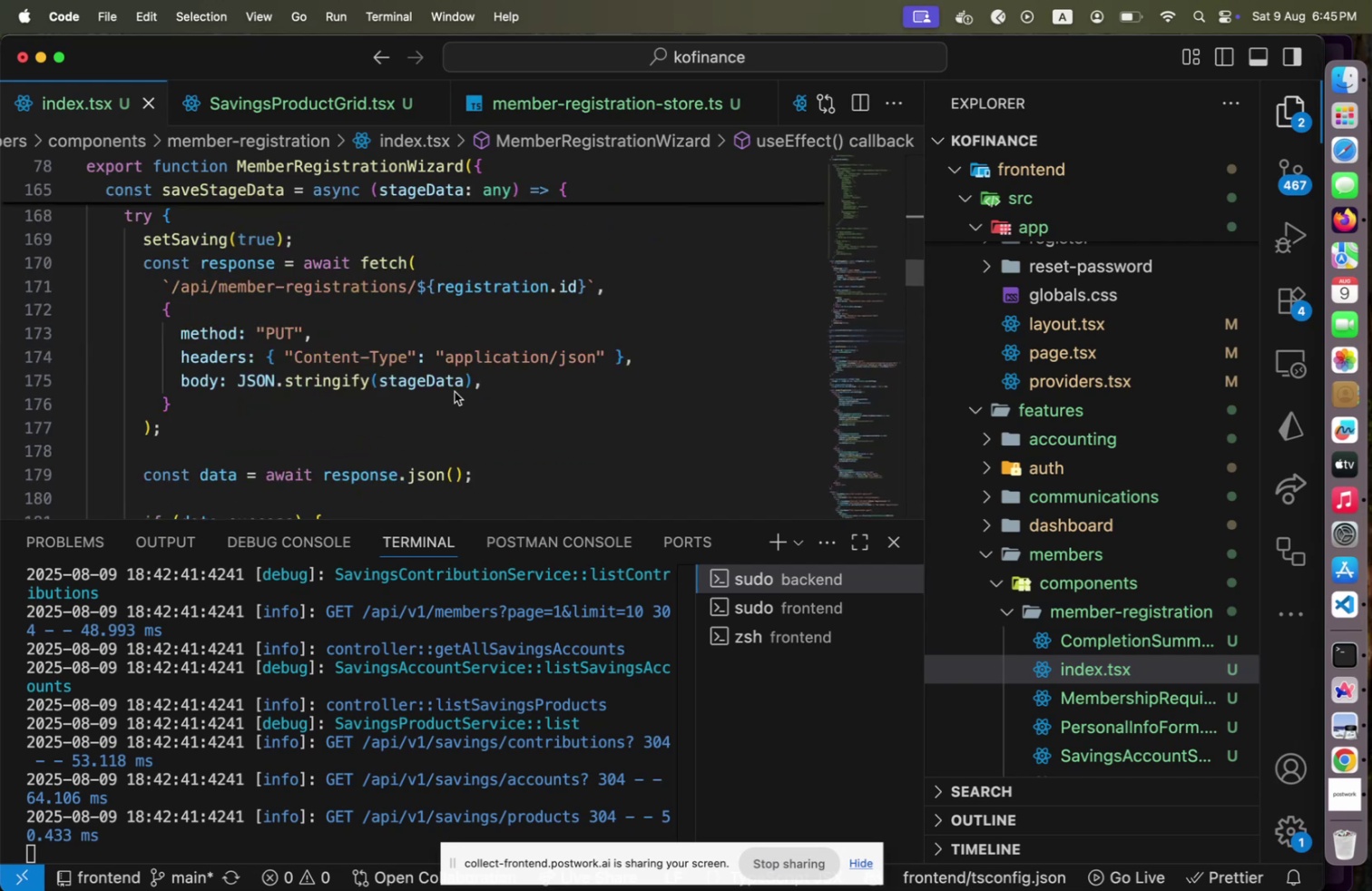 
scroll: coordinate [454, 392], scroll_direction: up, amount: 5.0
 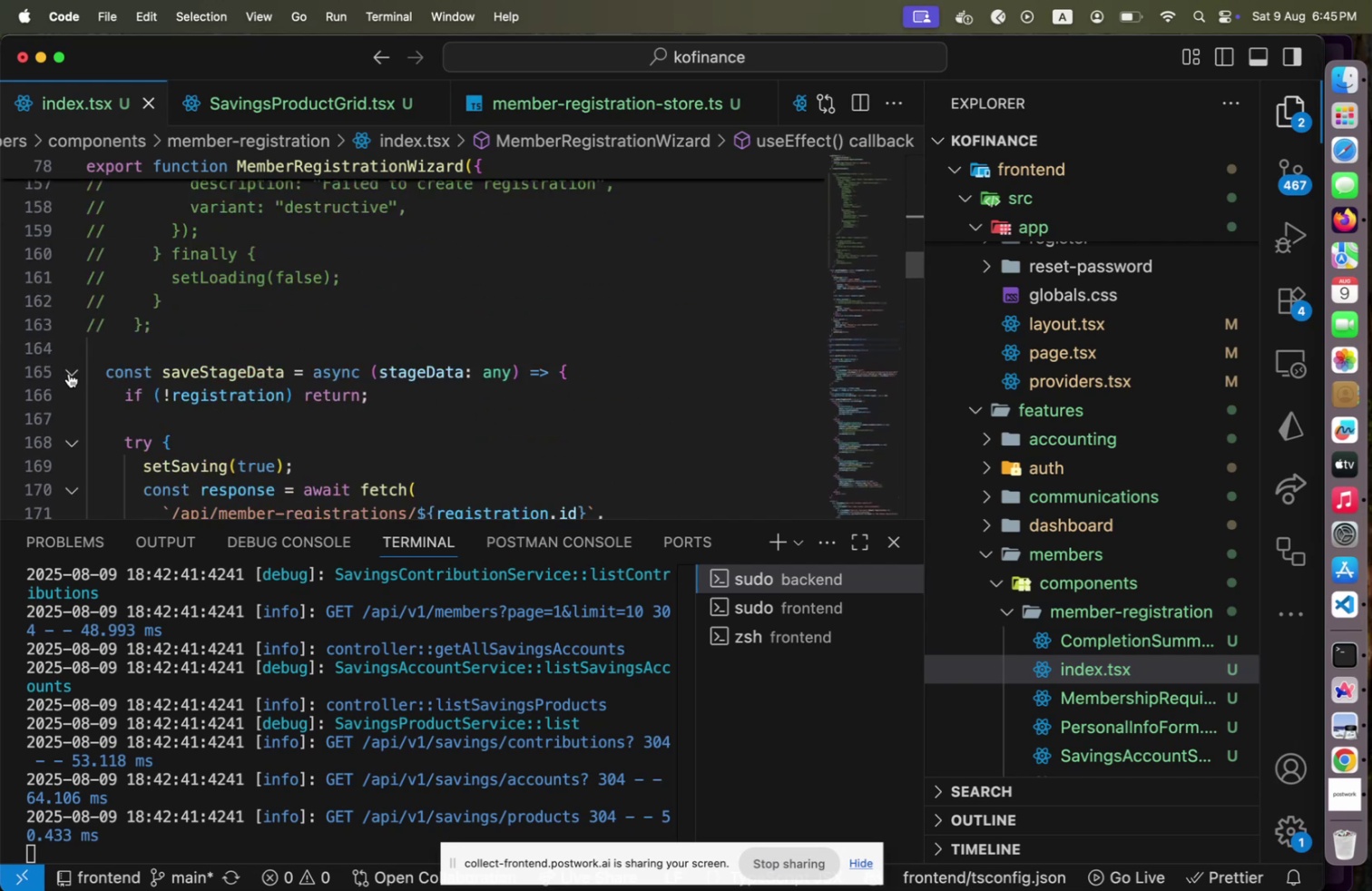 
left_click([69, 372])
 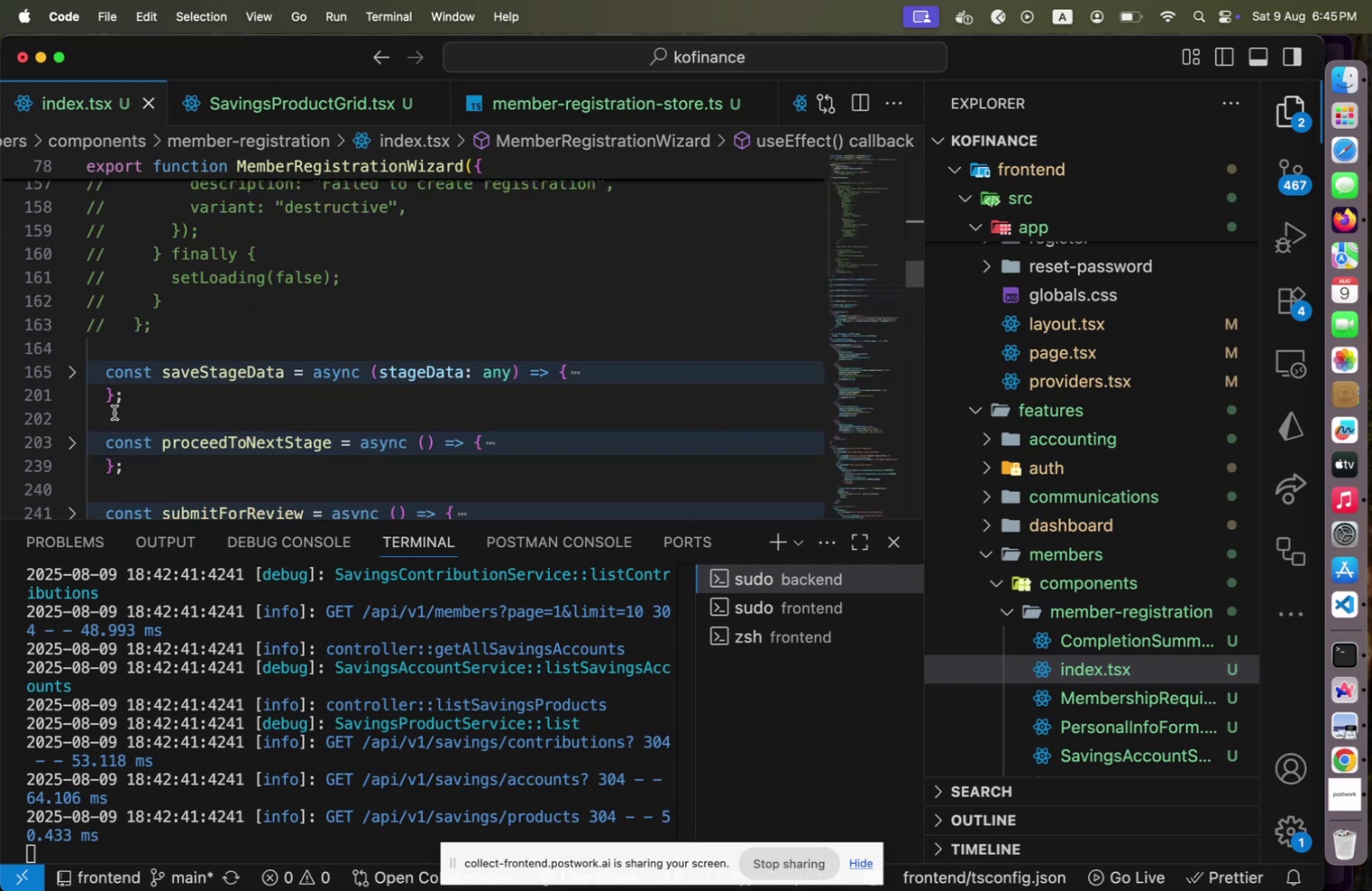 
scroll: coordinate [106, 402], scroll_direction: down, amount: 15.0
 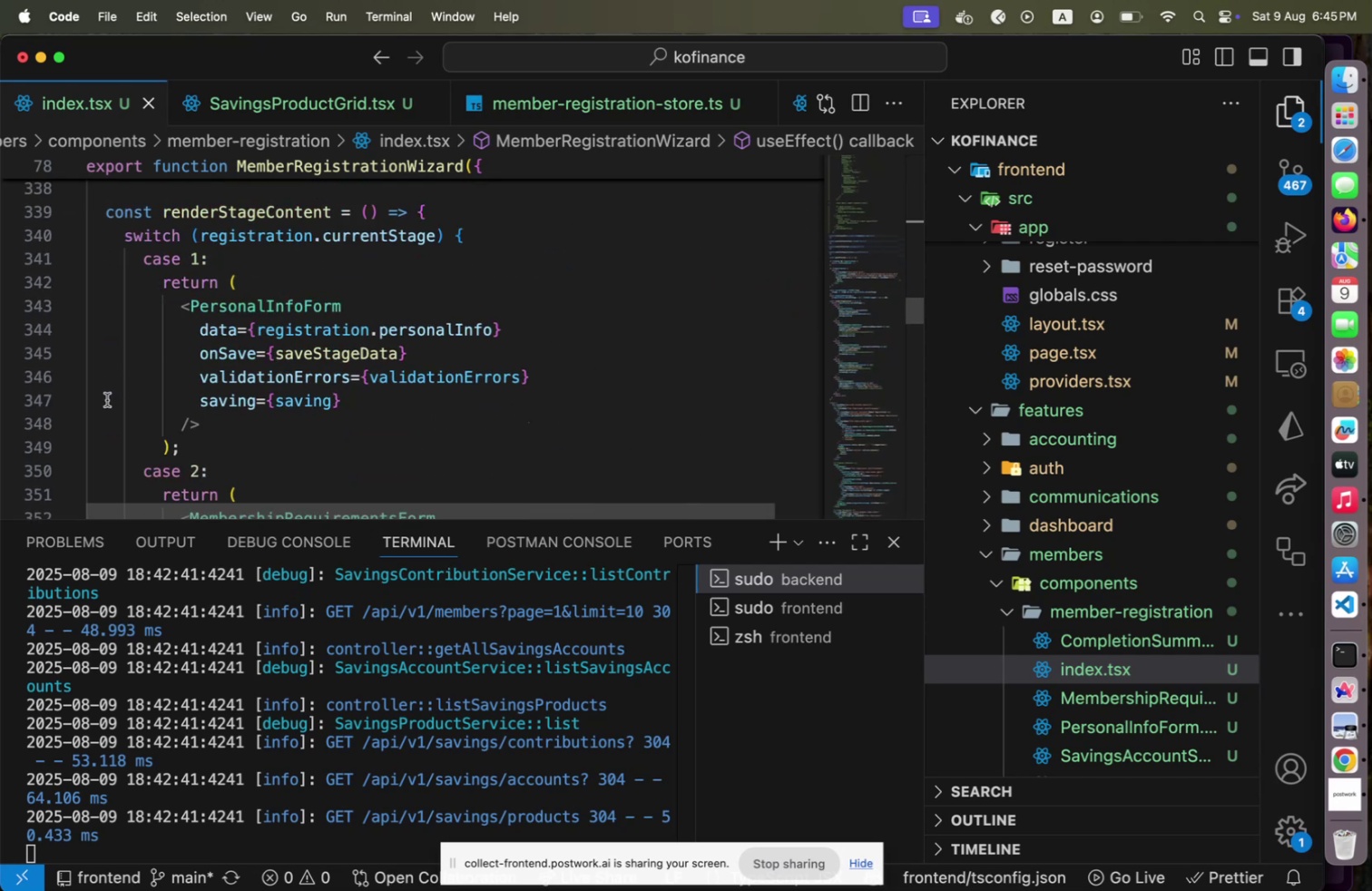 
mouse_move([242, 410])
 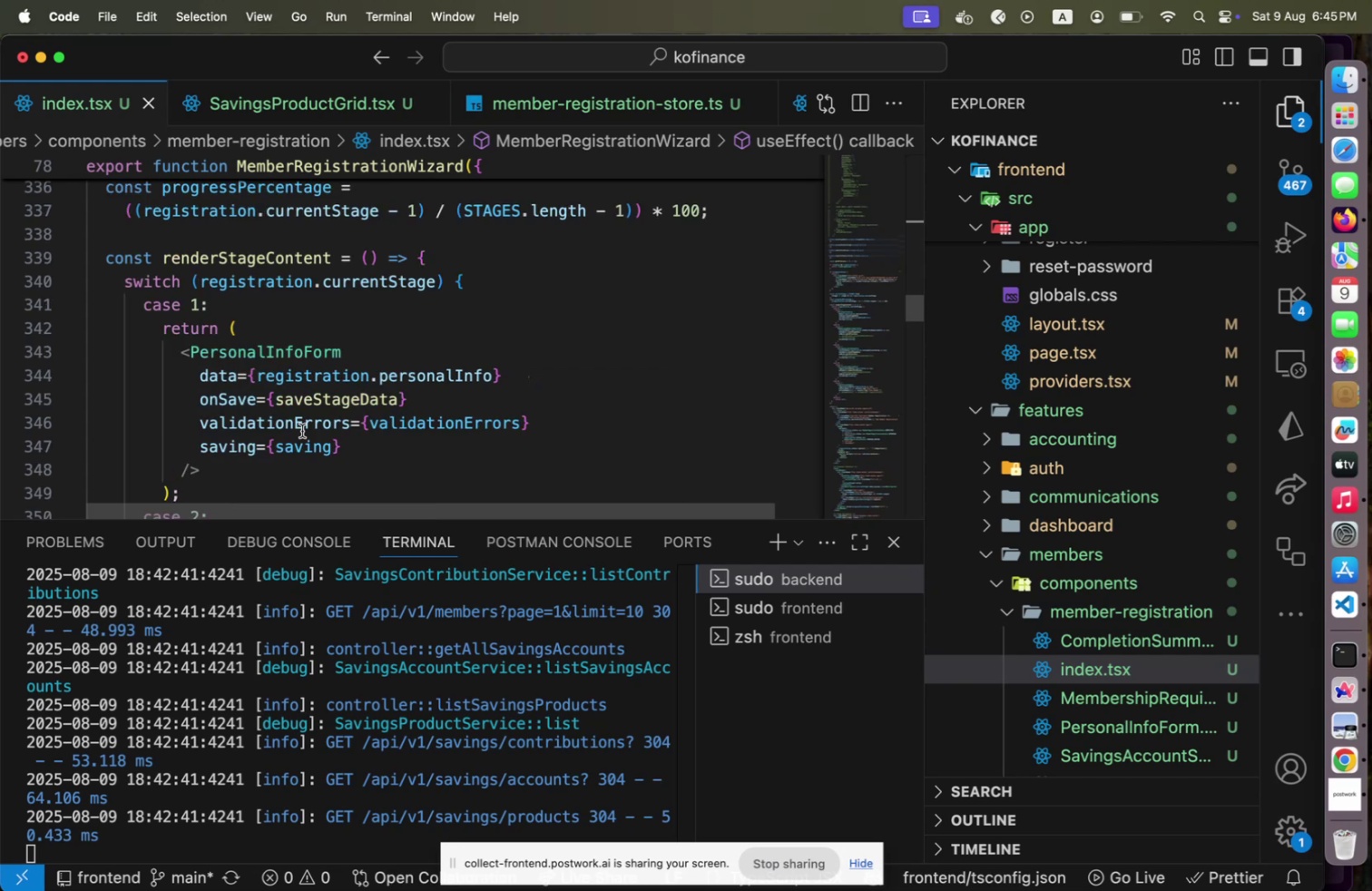 
scroll: coordinate [302, 431], scroll_direction: up, amount: 1.0
 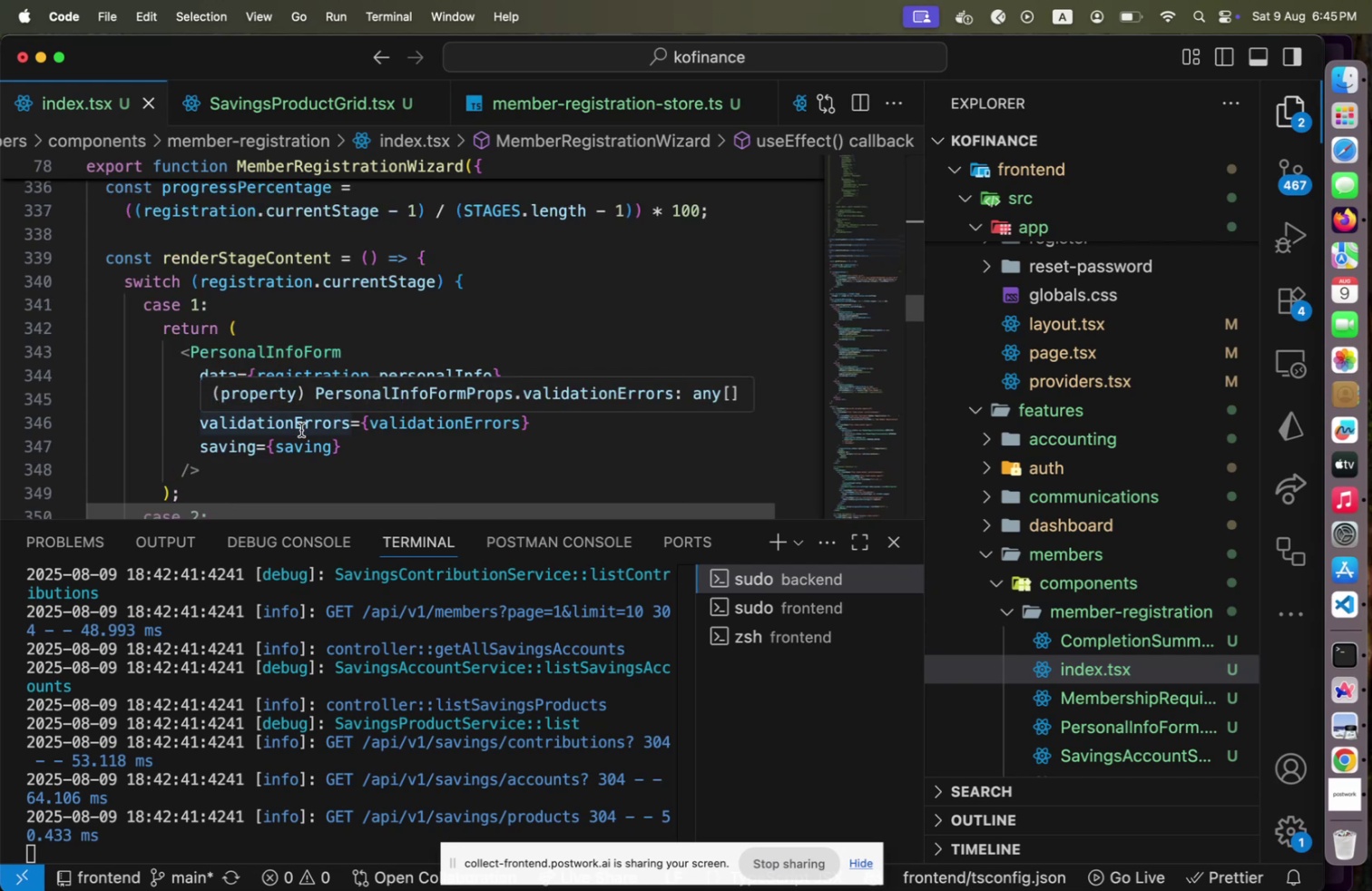 
scroll: coordinate [301, 429], scroll_direction: down, amount: 1.0
 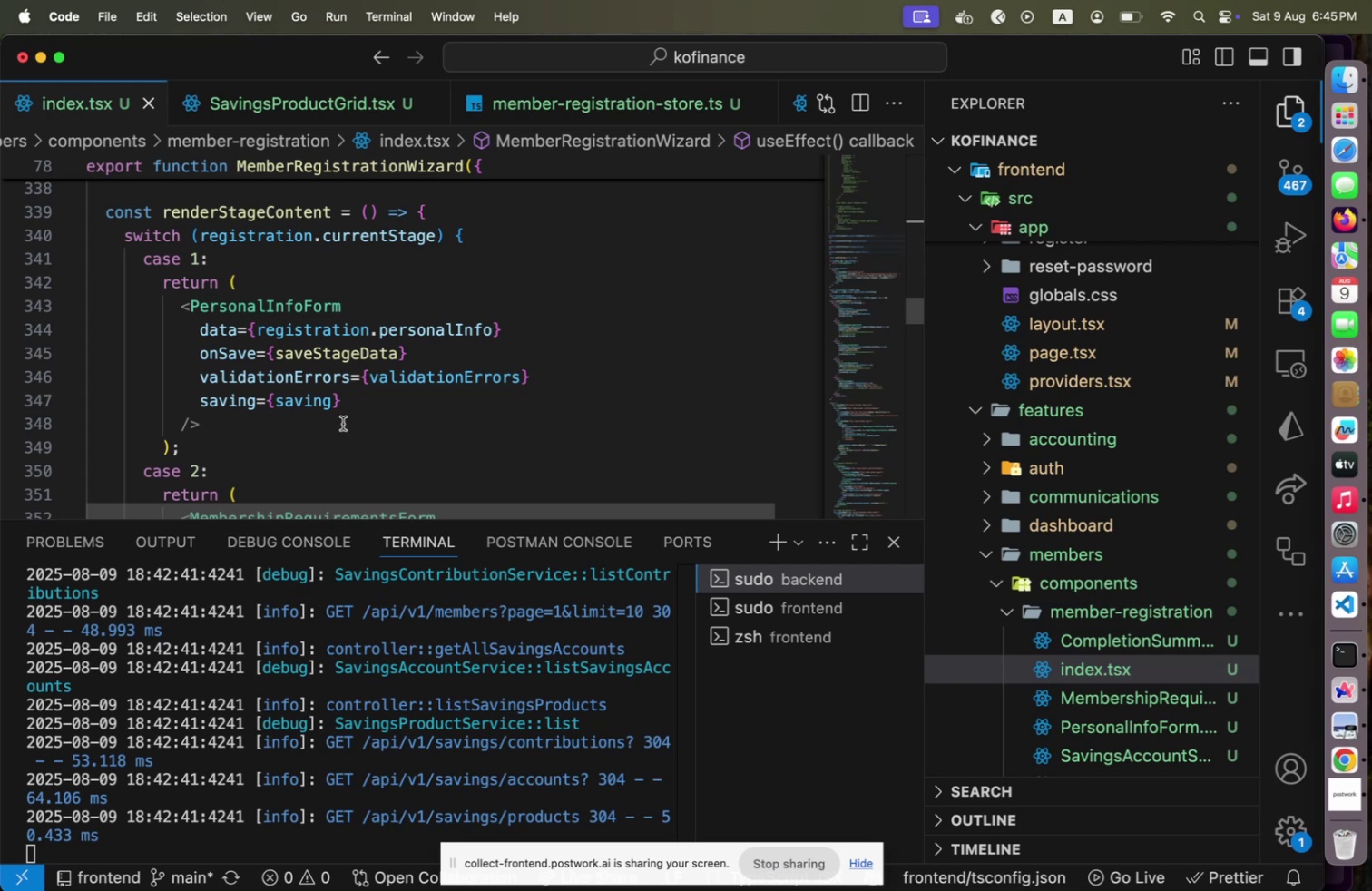 
wait(25.0)
 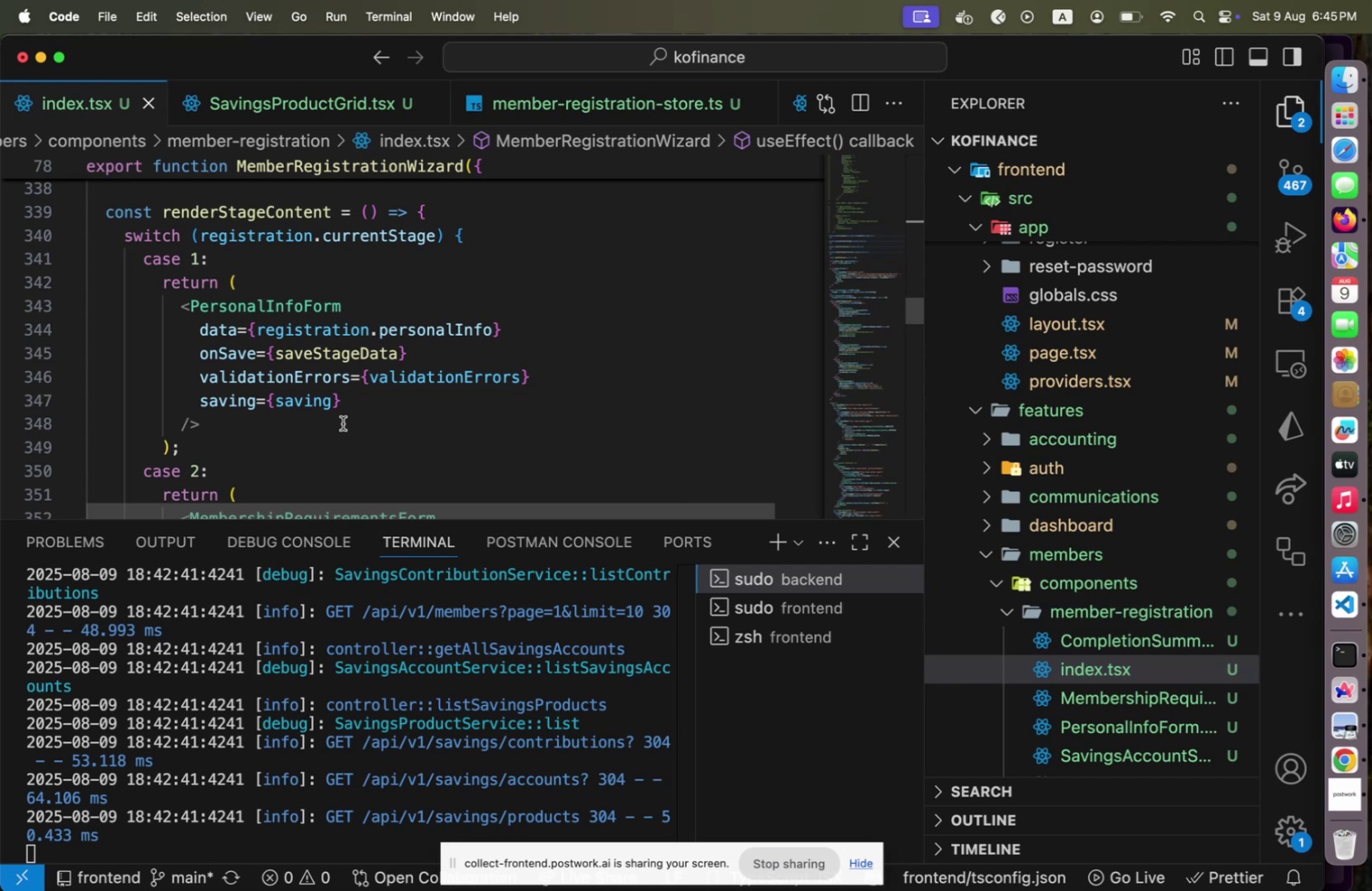 
scroll: coordinate [343, 423], scroll_direction: down, amount: 3.0
 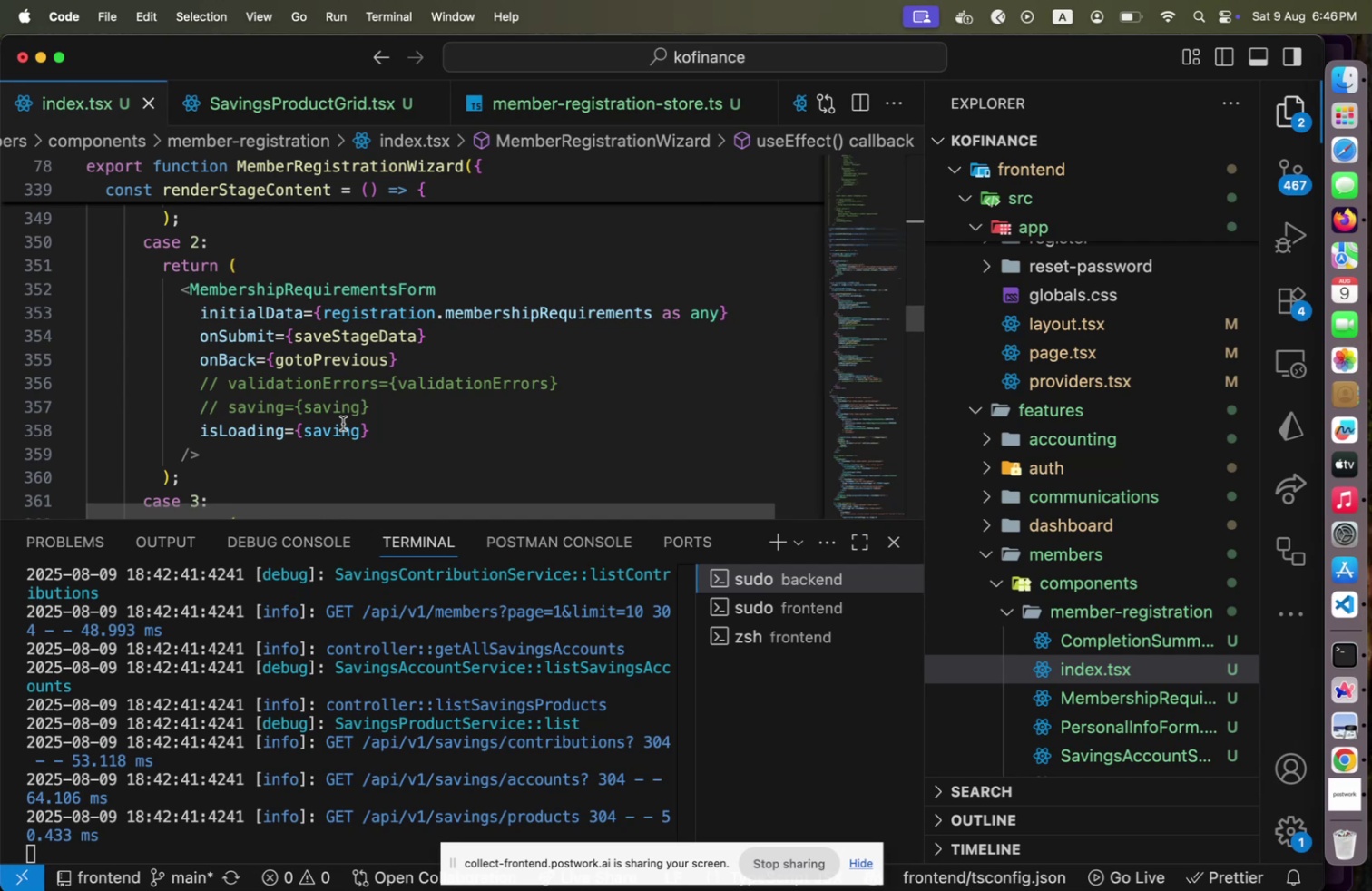 
wait(5.31)
 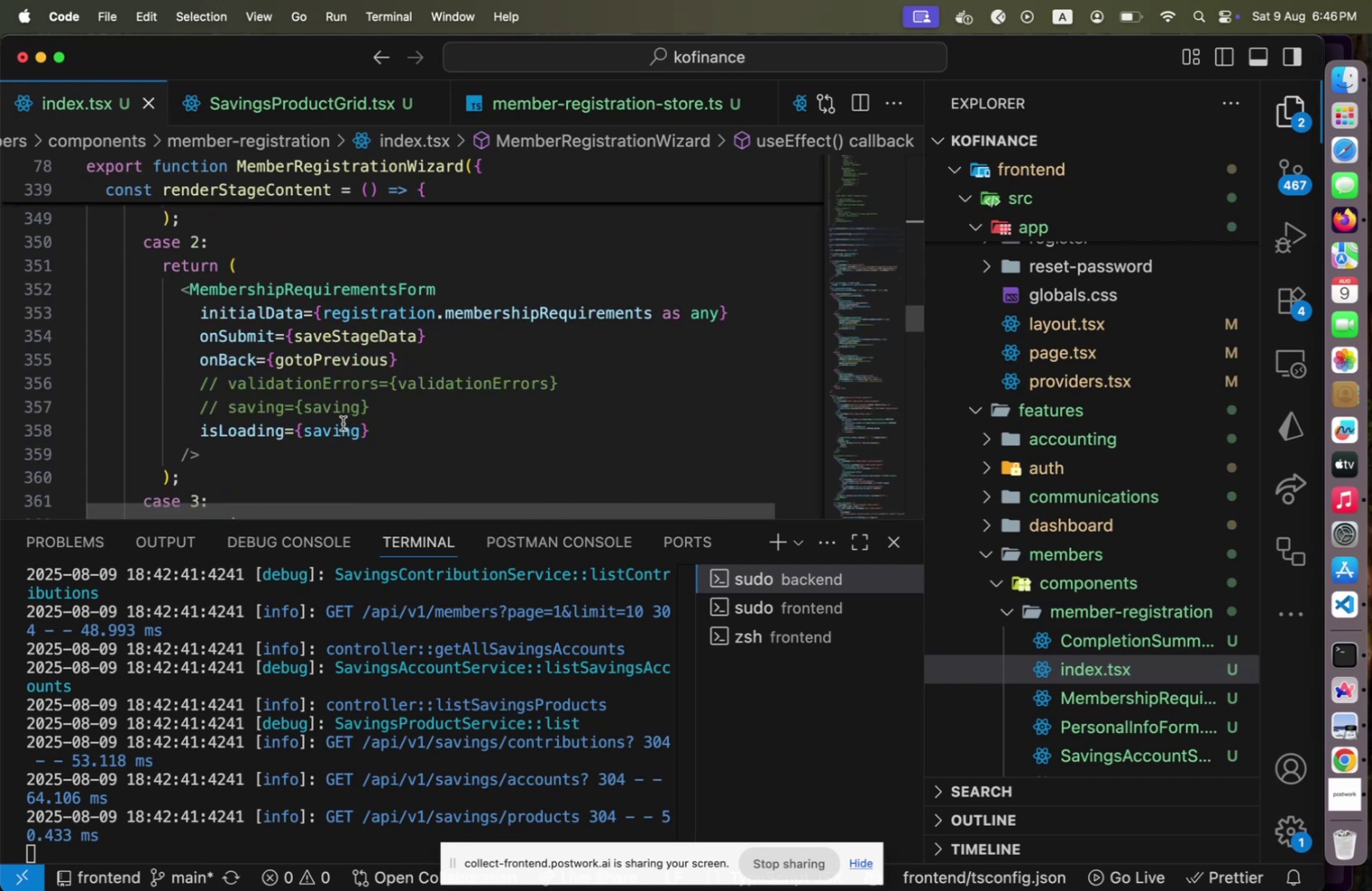 
scroll: coordinate [343, 423], scroll_direction: down, amount: 2.0
 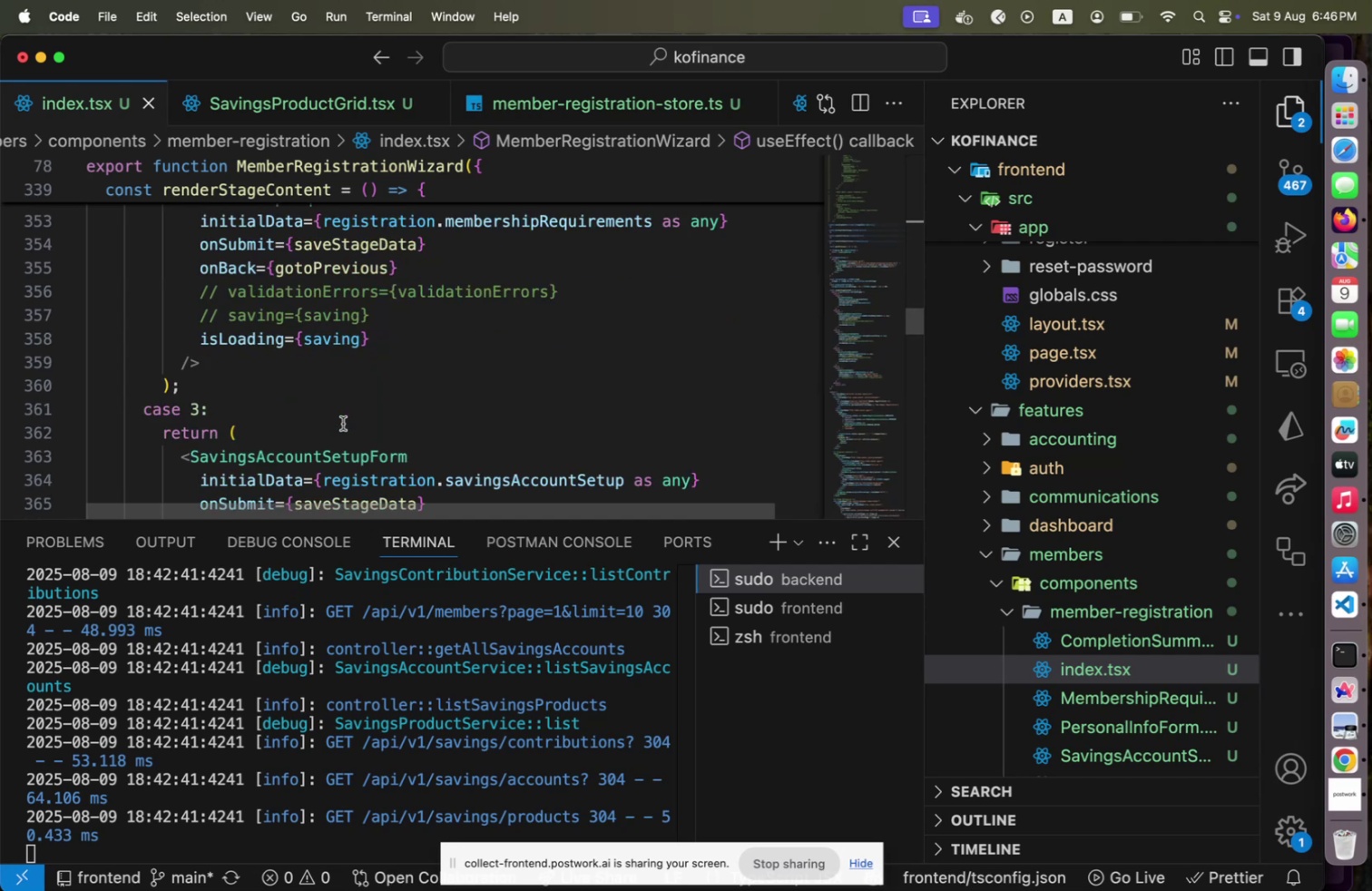 
scroll: coordinate [343, 423], scroll_direction: up, amount: 2.0
 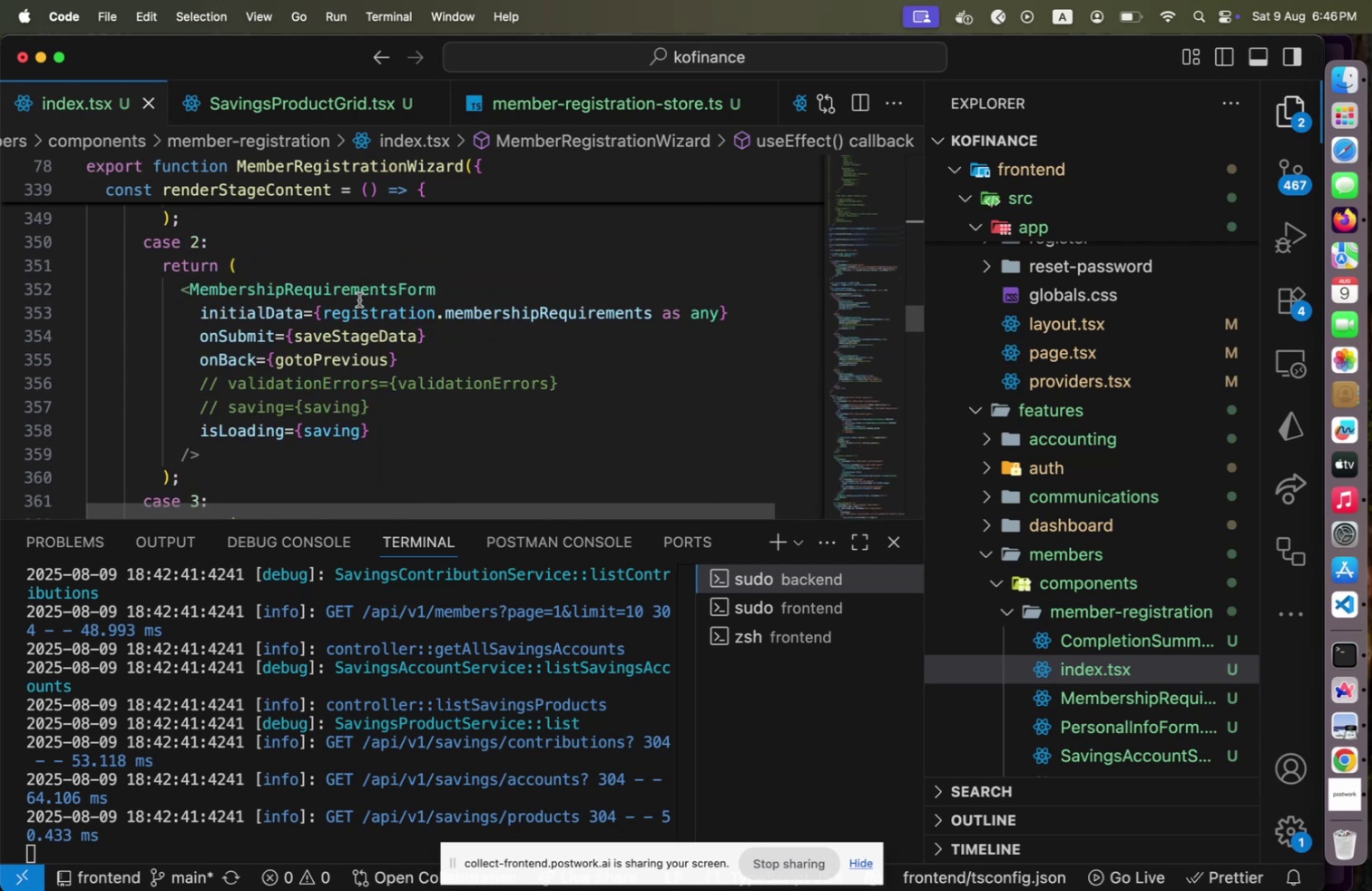 
hold_key(key=CommandLeft, duration=0.47)
left_click([359, 296])
 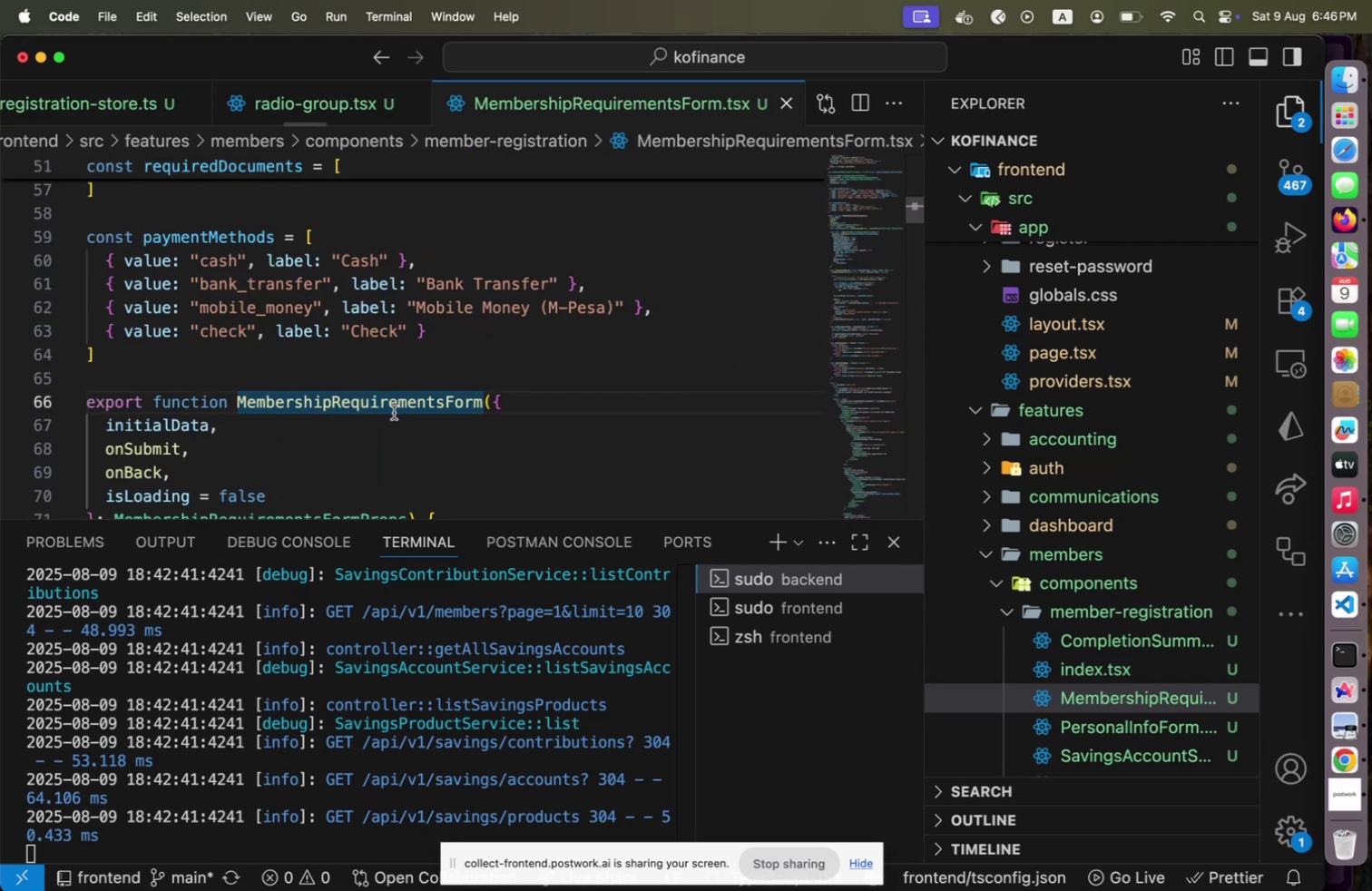 
scroll: coordinate [394, 412], scroll_direction: down, amount: 2.0
 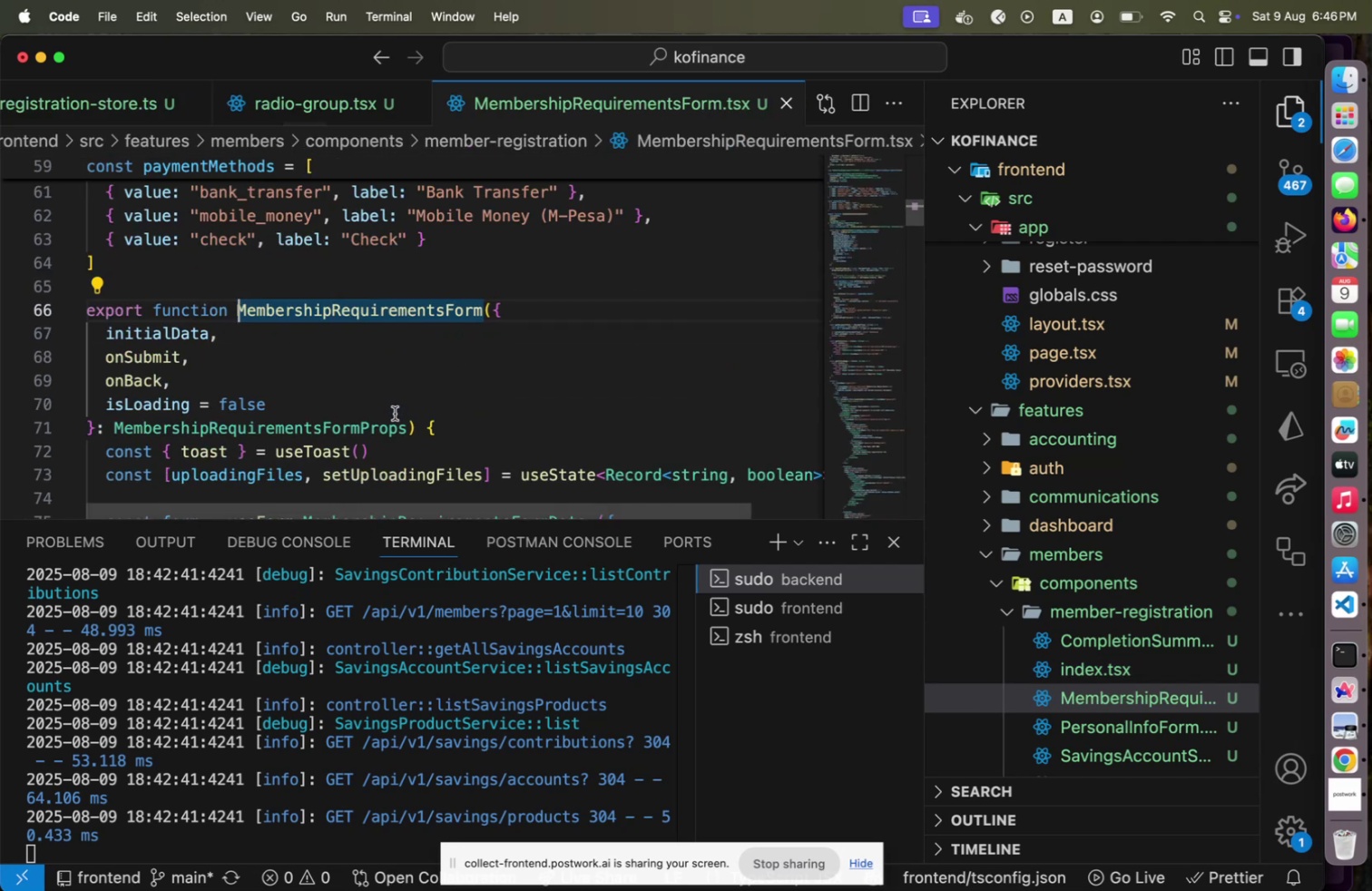 
scroll: coordinate [381, 398], scroll_direction: up, amount: 9.0
 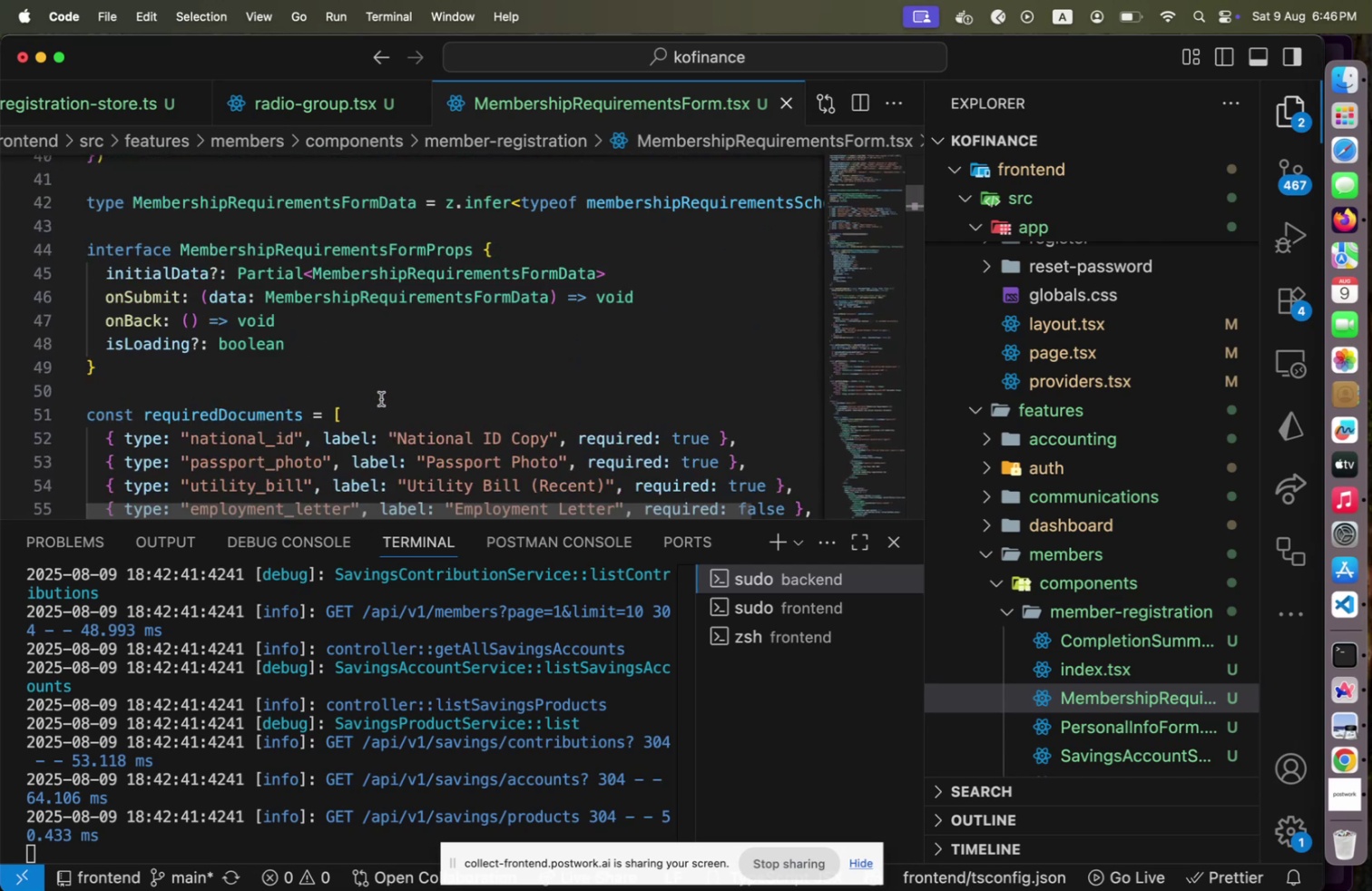 
scroll: coordinate [381, 397], scroll_direction: down, amount: 9.0
 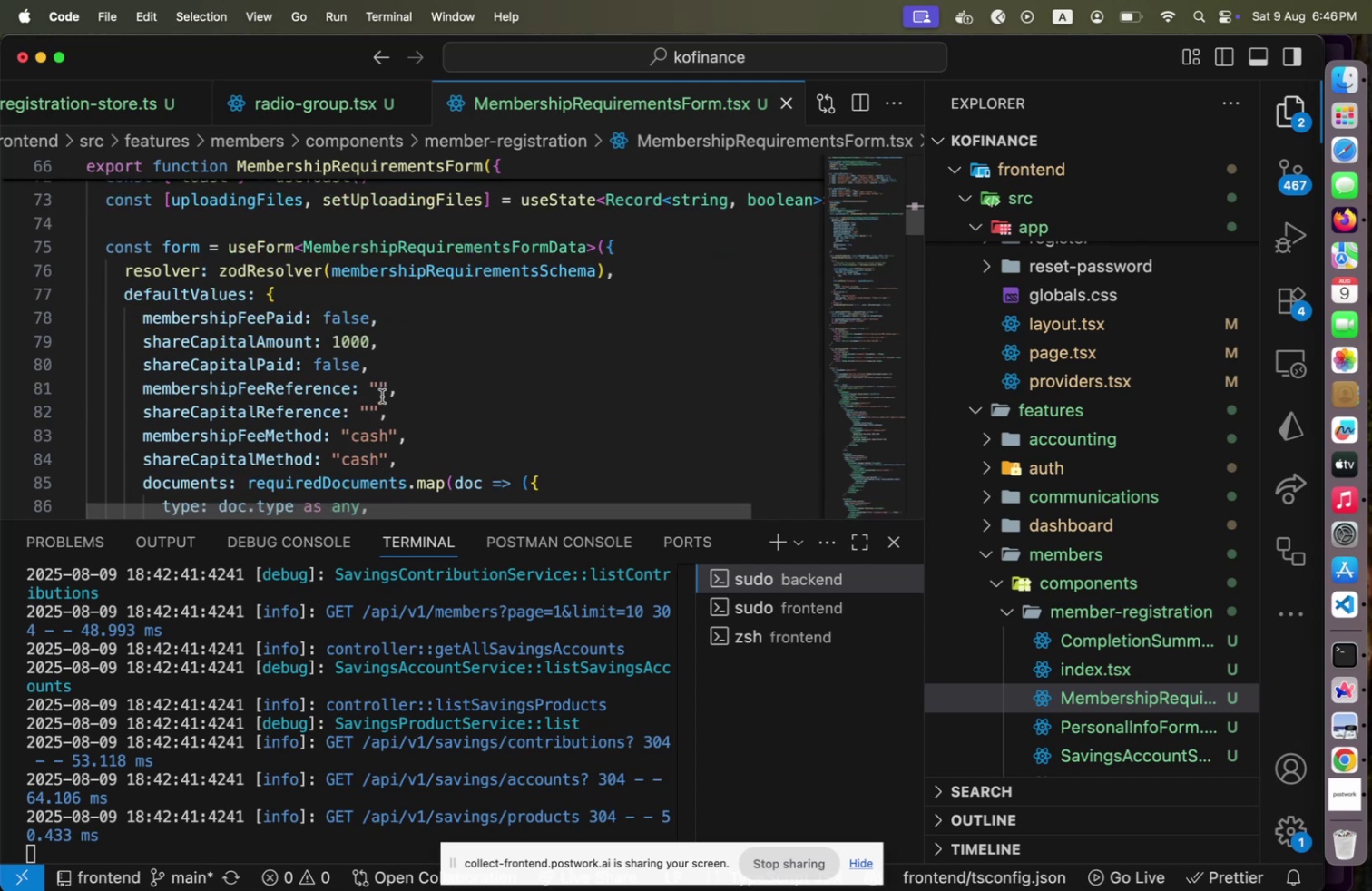 
wait(6.41)
 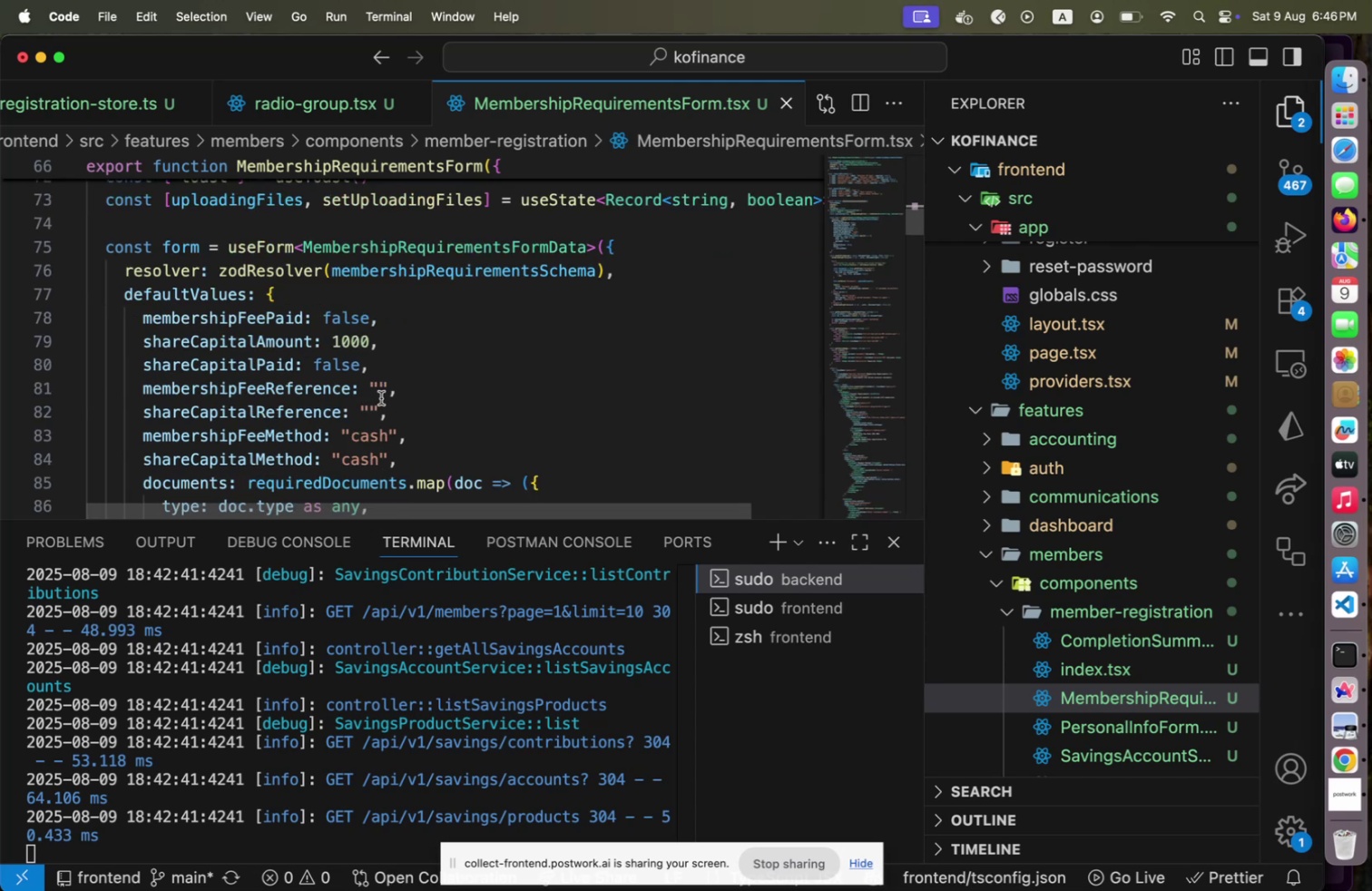 
scroll: coordinate [397, 436], scroll_direction: down, amount: 4.0
 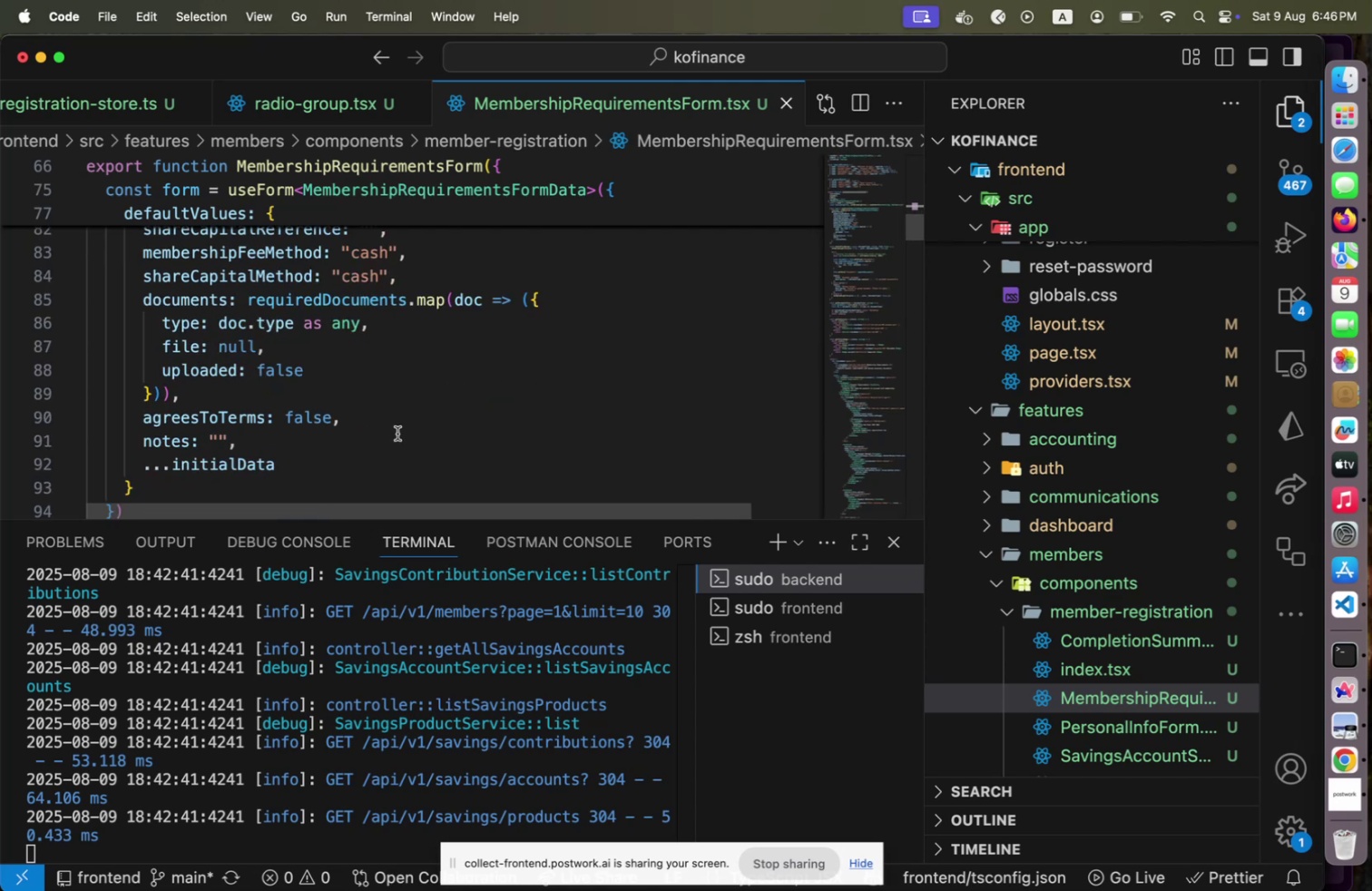 
wait(5.66)
 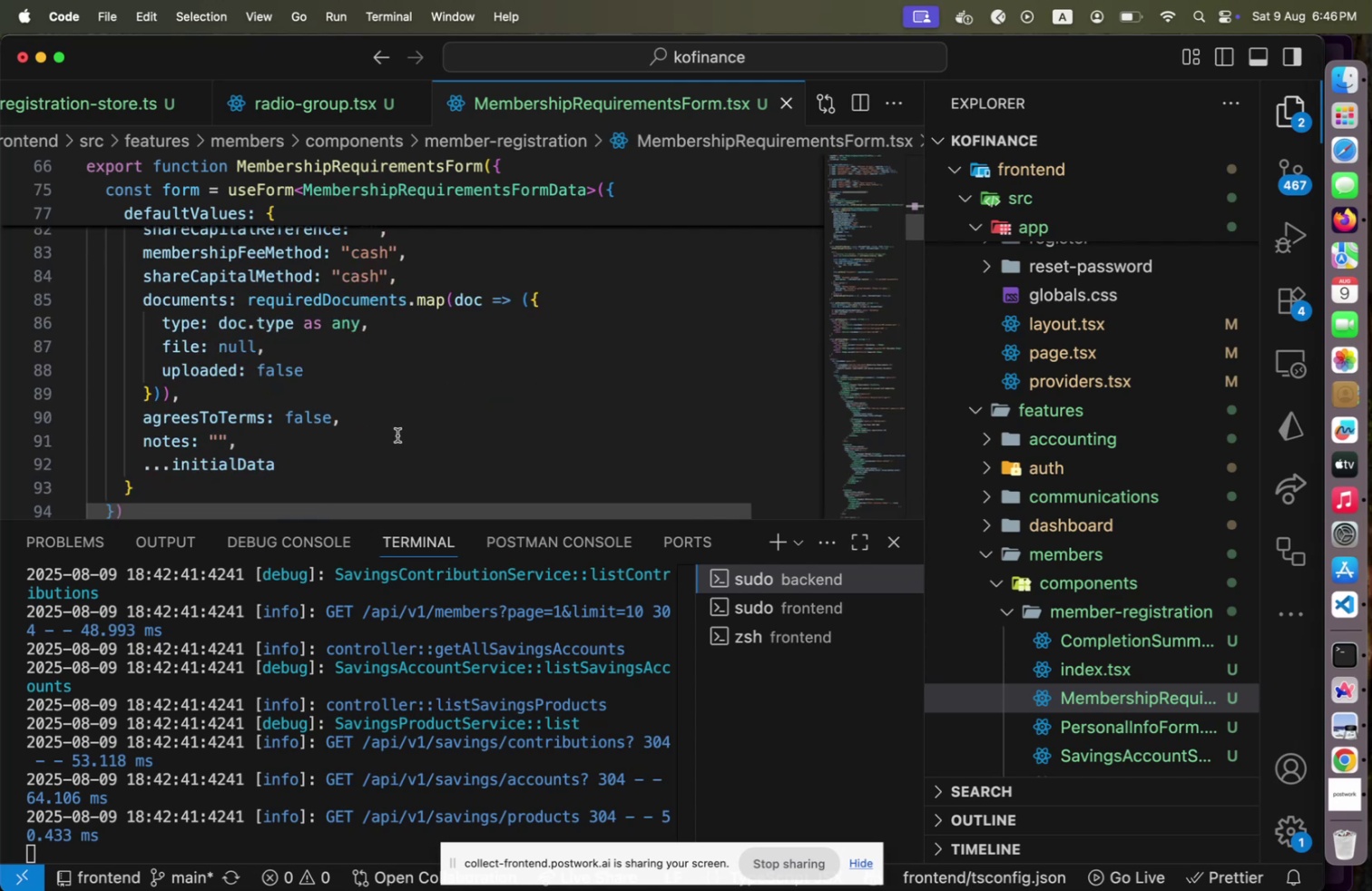 
left_click([210, 459])
 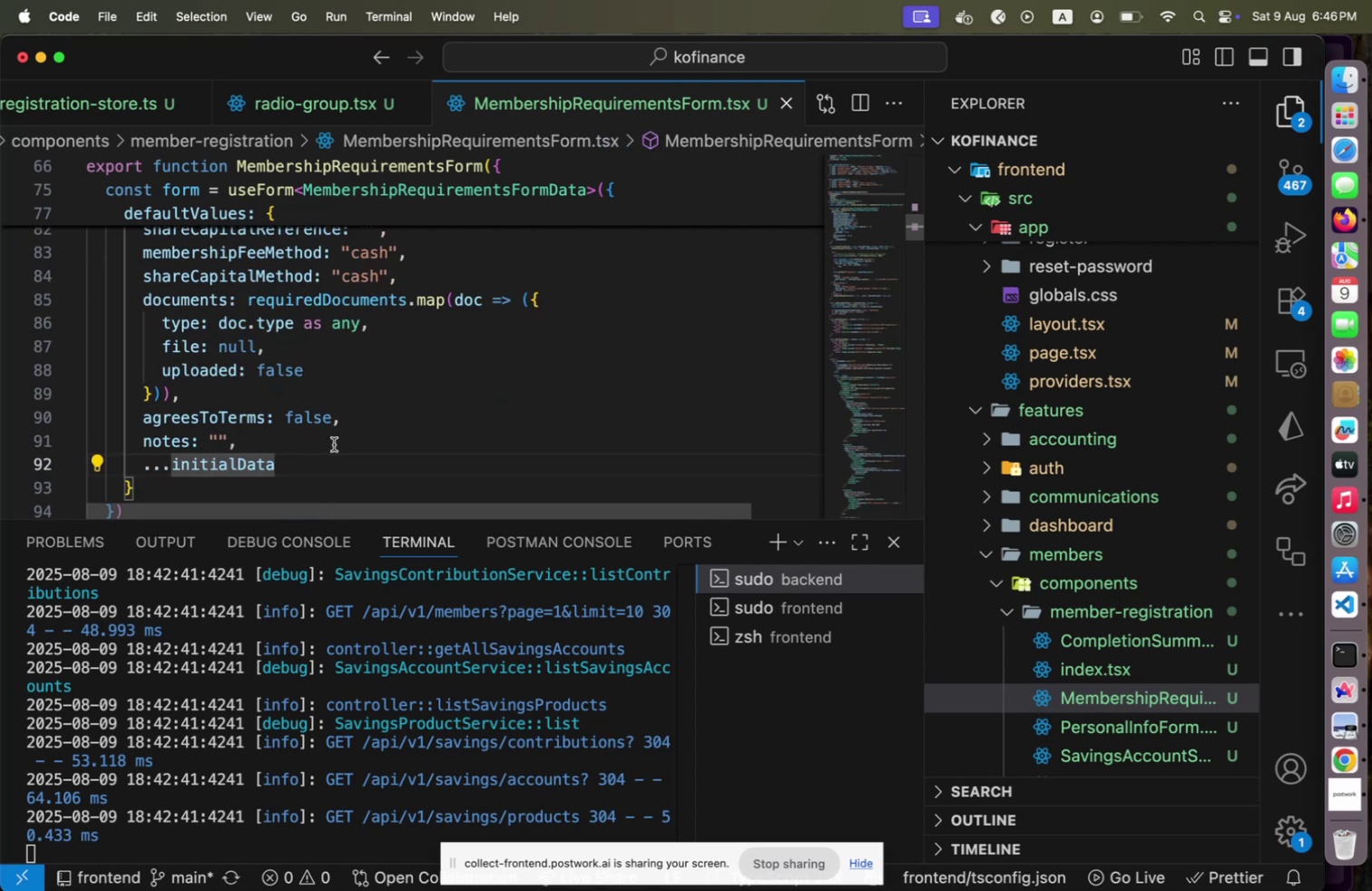 
scroll: coordinate [334, 444], scroll_direction: up, amount: 9.0
 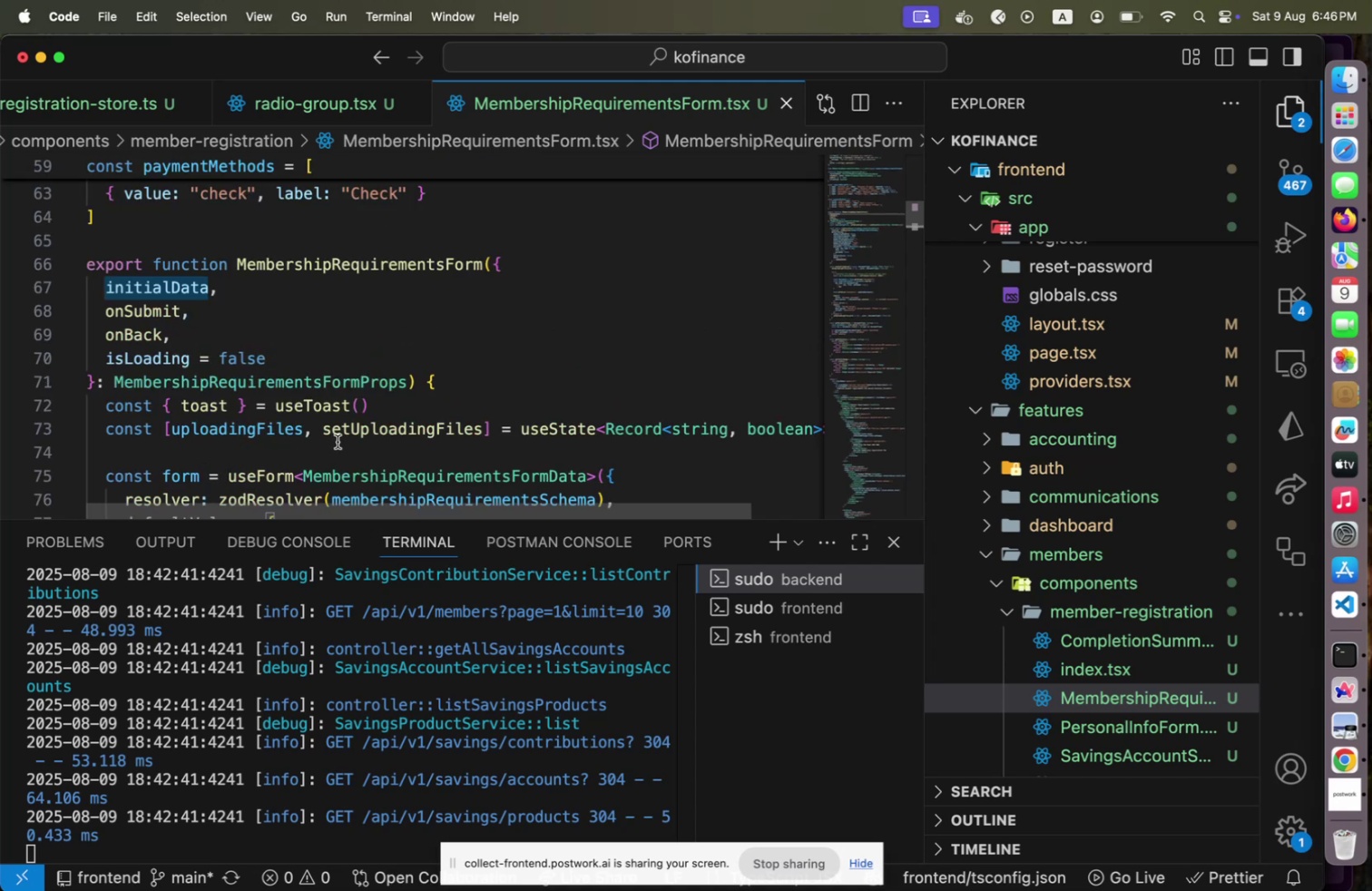 
scroll: coordinate [339, 439], scroll_direction: down, amount: 9.0
 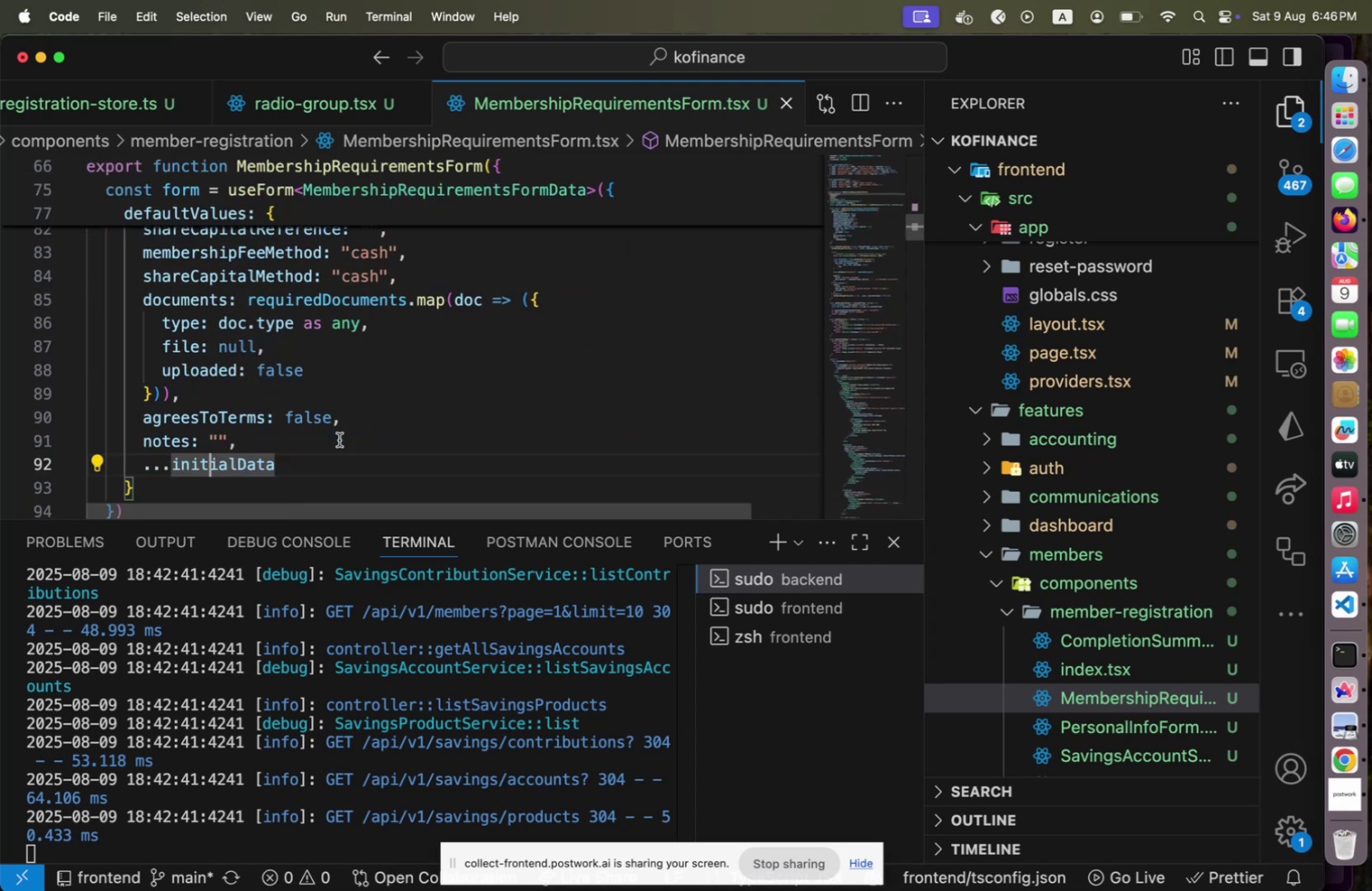 
scroll: coordinate [339, 439], scroll_direction: up, amount: 3.0
 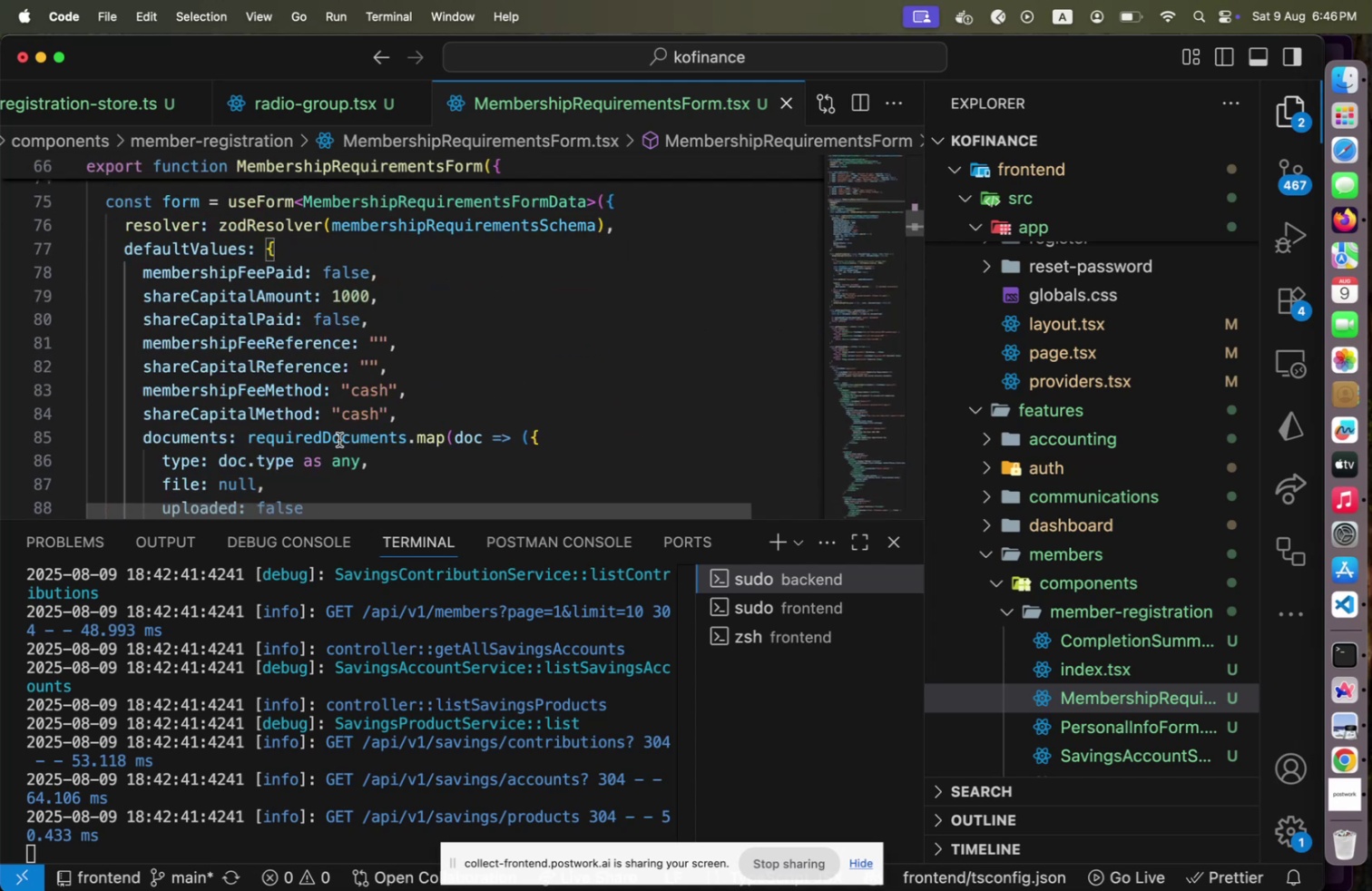 
scroll: coordinate [339, 439], scroll_direction: down, amount: 4.0
 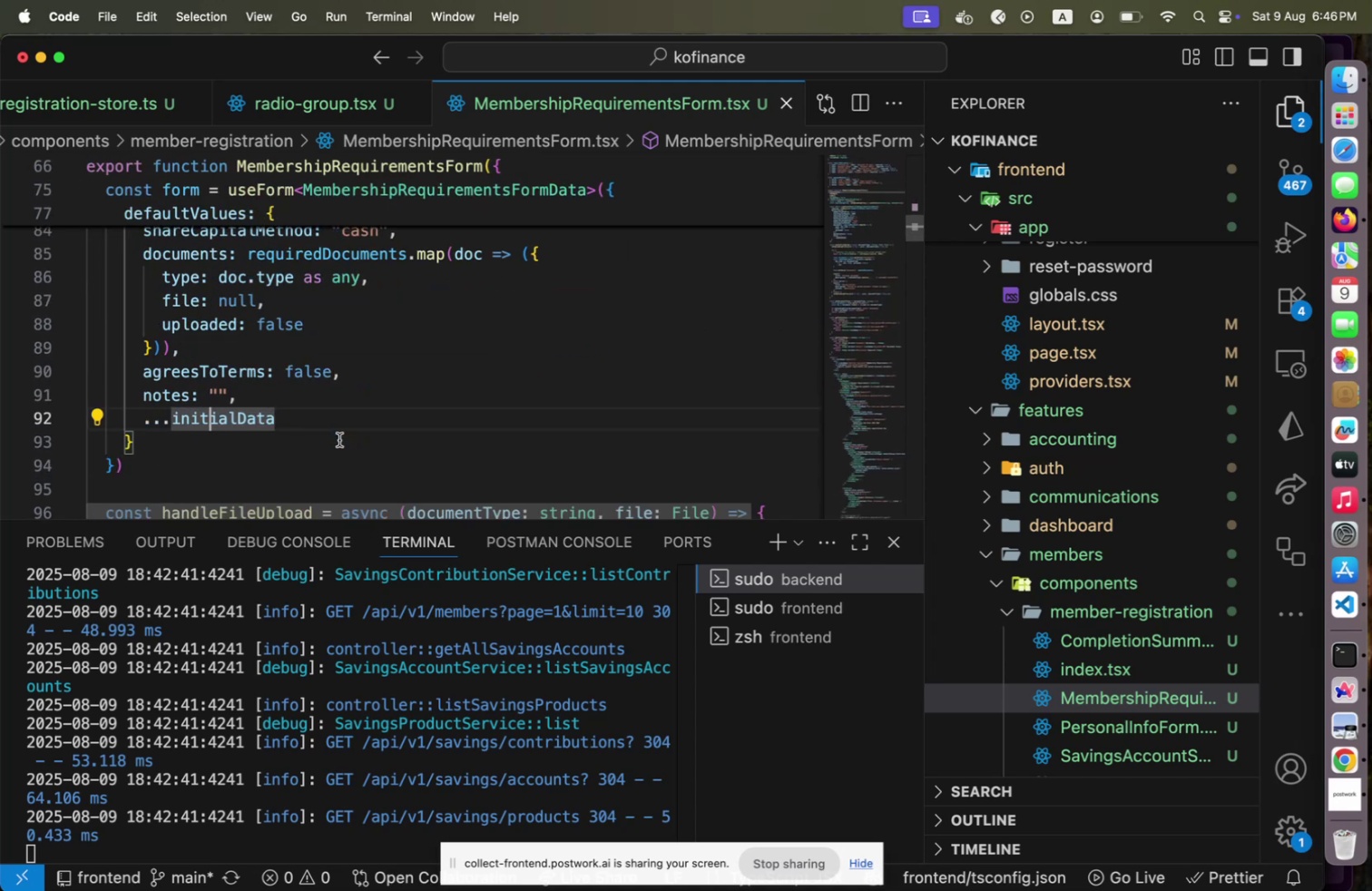 
scroll: coordinate [339, 439], scroll_direction: up, amount: 4.0
 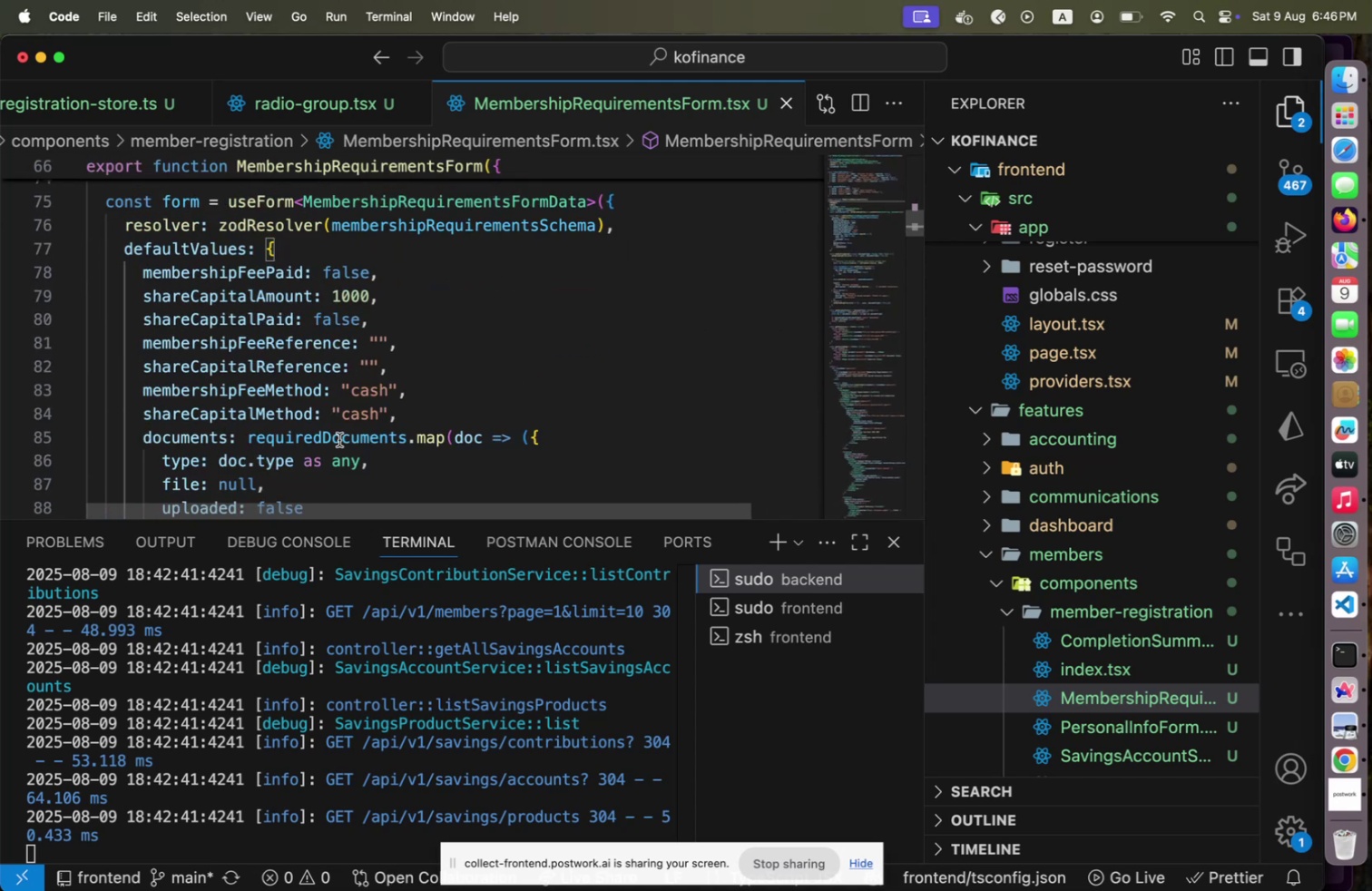 
scroll: coordinate [339, 439], scroll_direction: down, amount: 7.0
 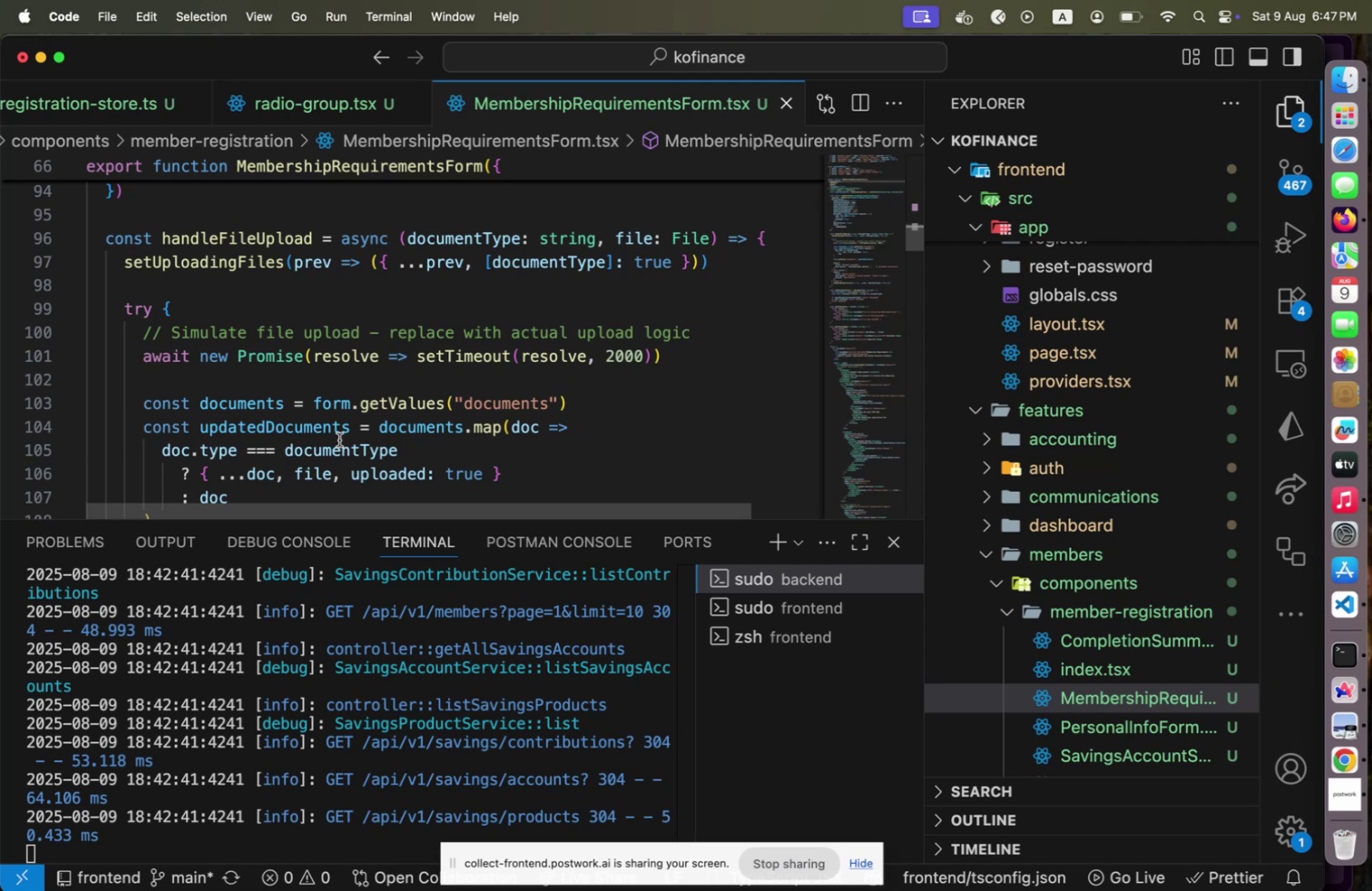 
wait(11.11)
 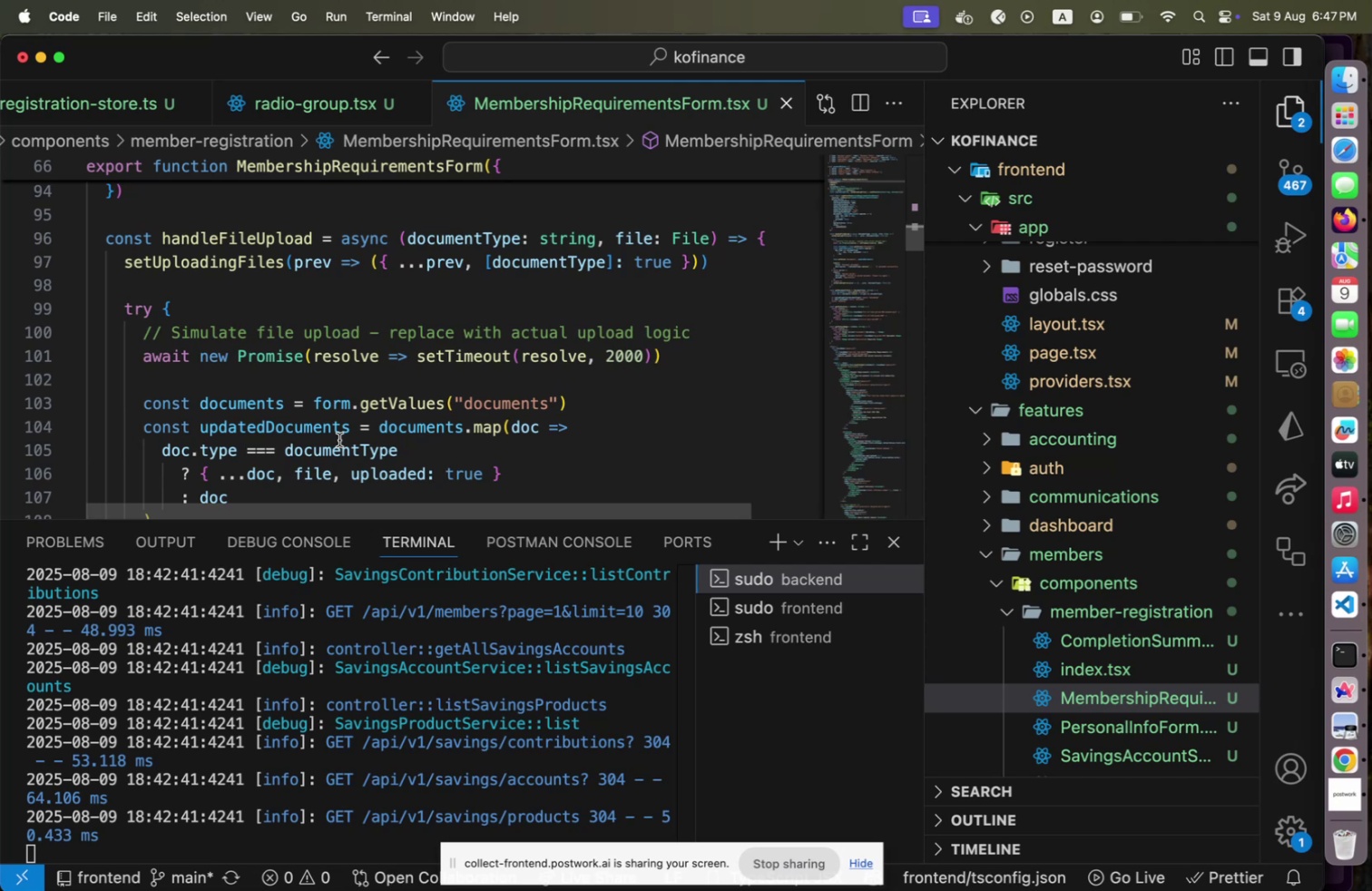 
left_click([288, 448])
 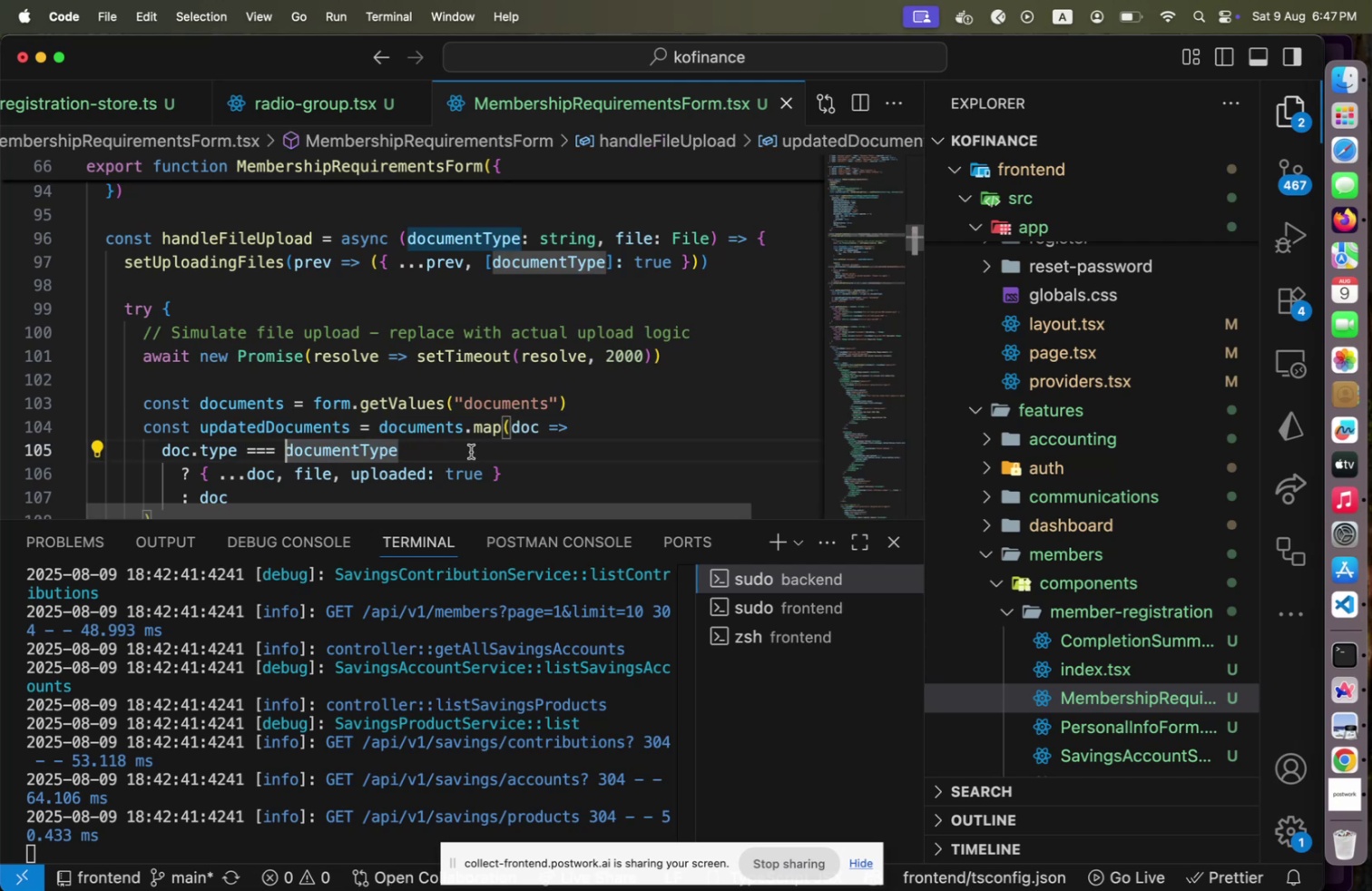 
scroll: coordinate [471, 451], scroll_direction: down, amount: 6.0
 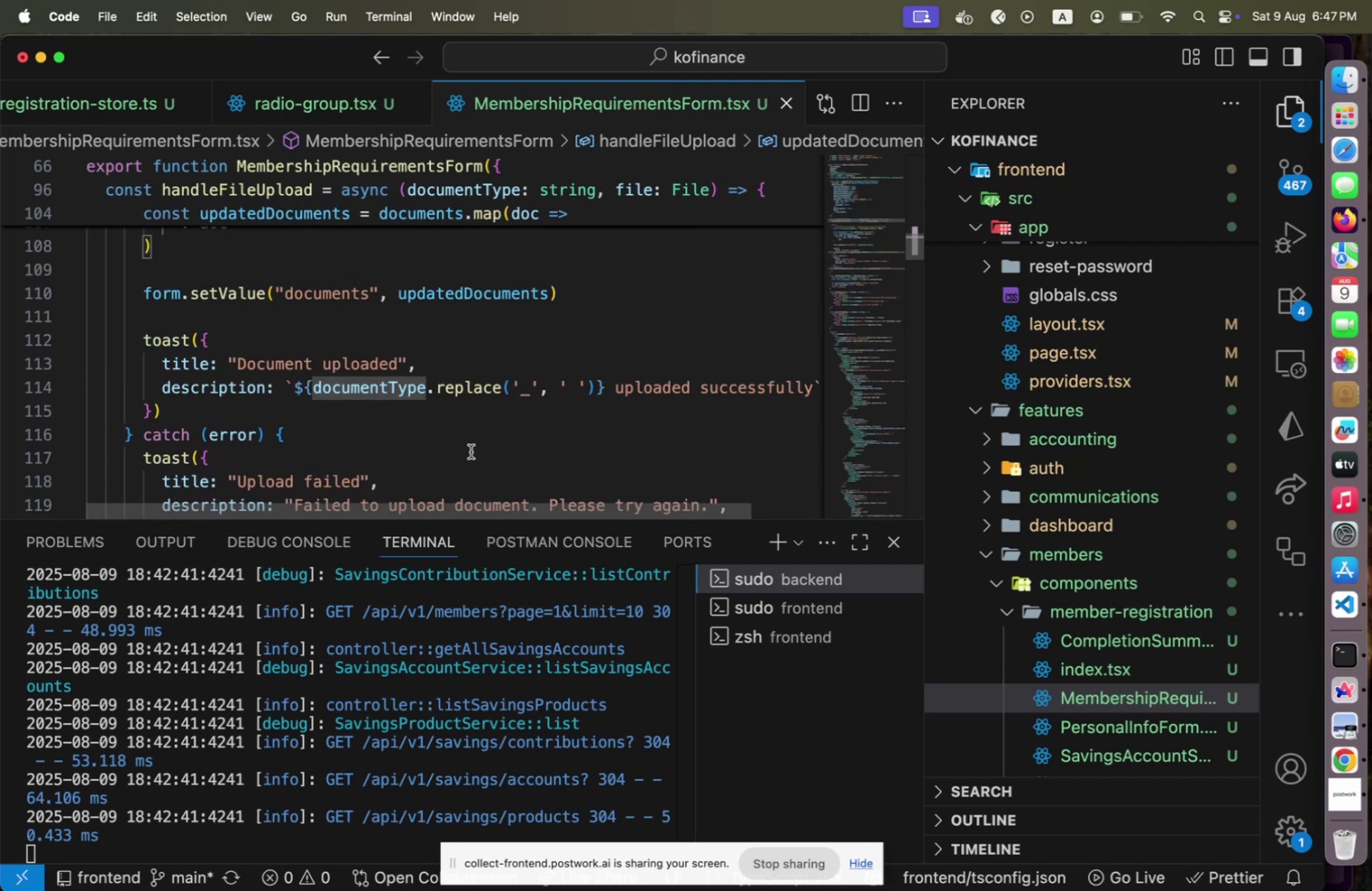 
scroll: coordinate [471, 451], scroll_direction: up, amount: 2.0
 